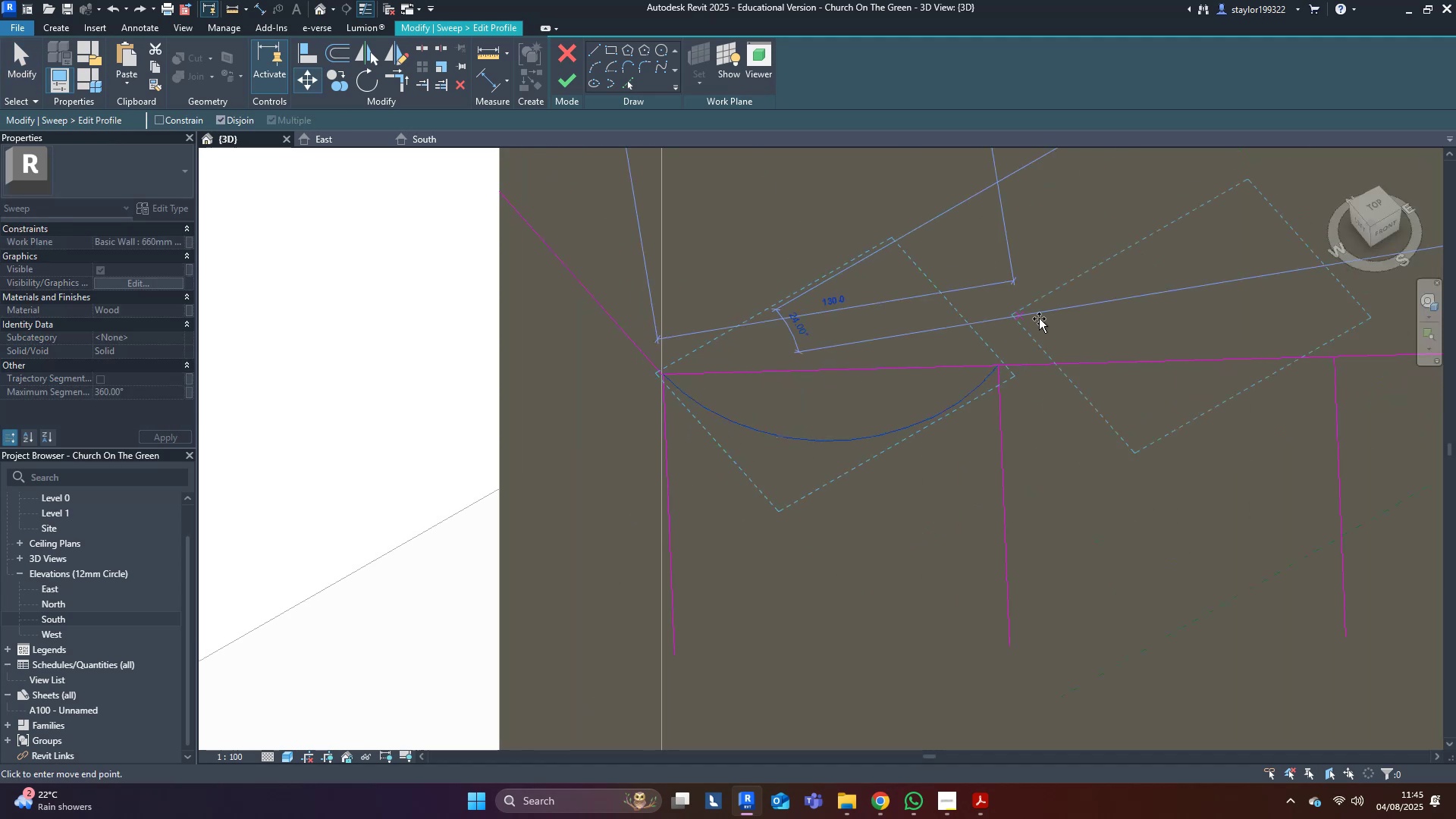 
hold_key(key=ControlLeft, duration=1.5)
left_click([998, 366])
 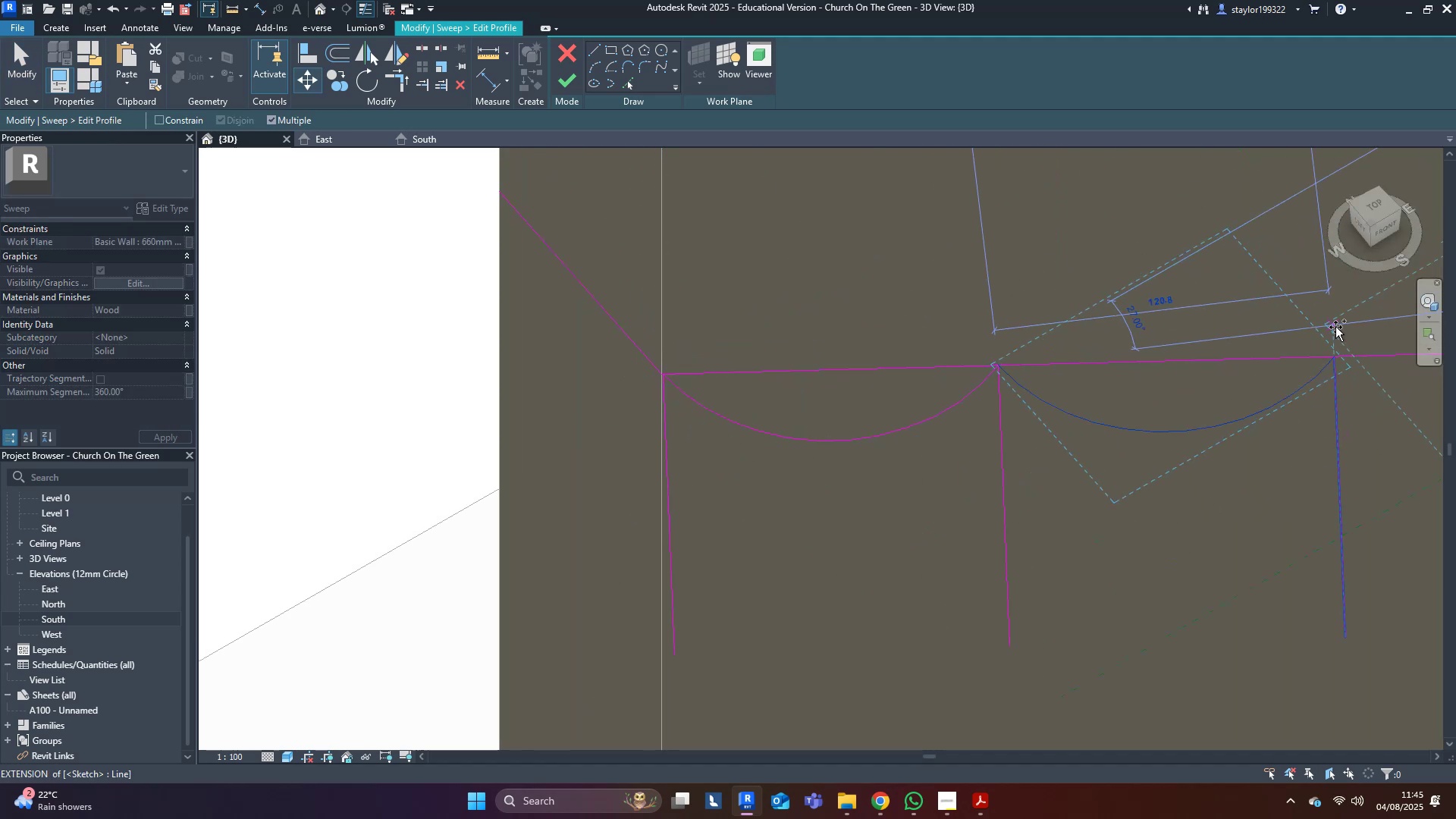 
hold_key(key=ControlLeft, duration=0.58)
left_click([1332, 359])
 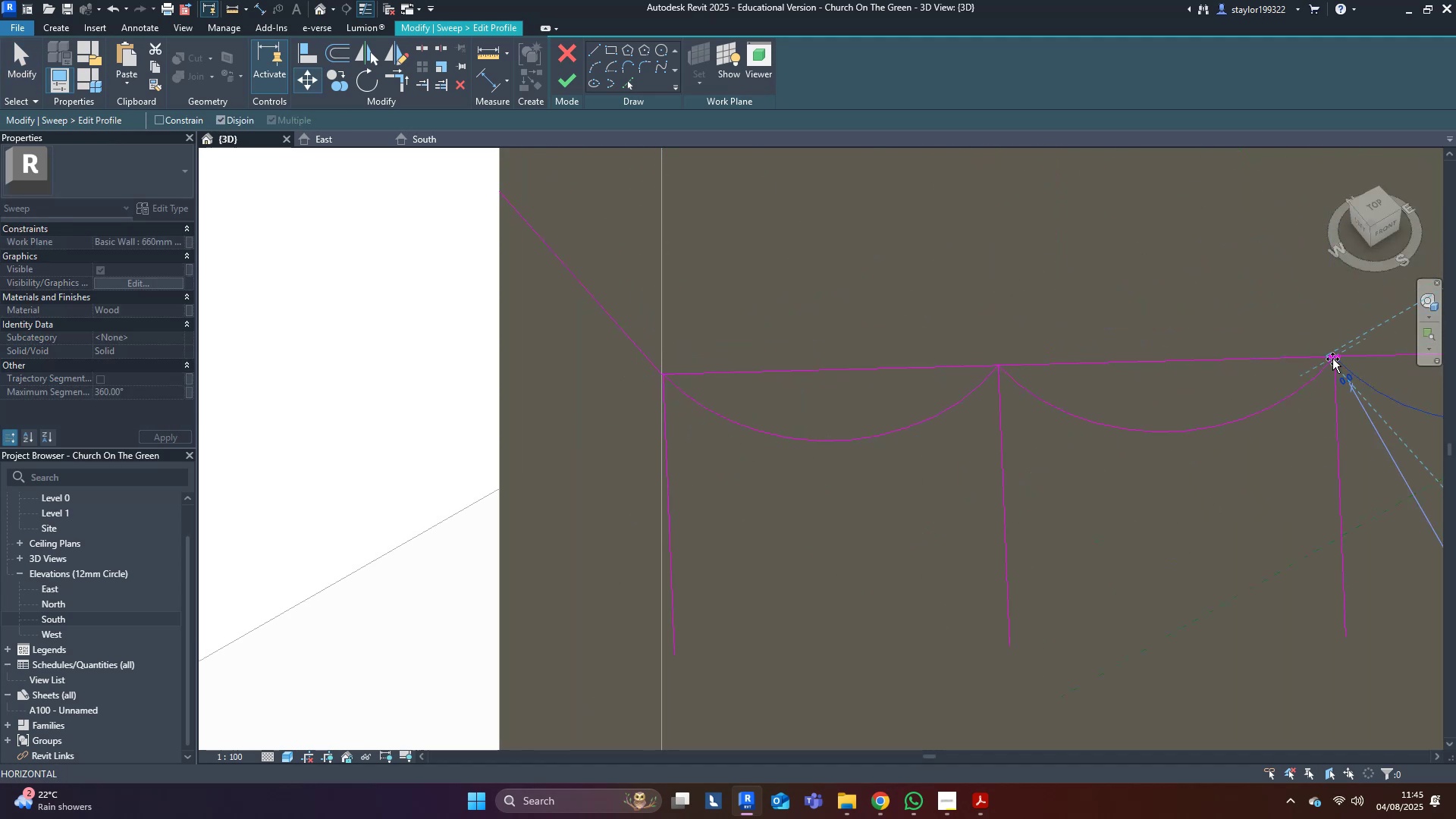 
key(Escape)
 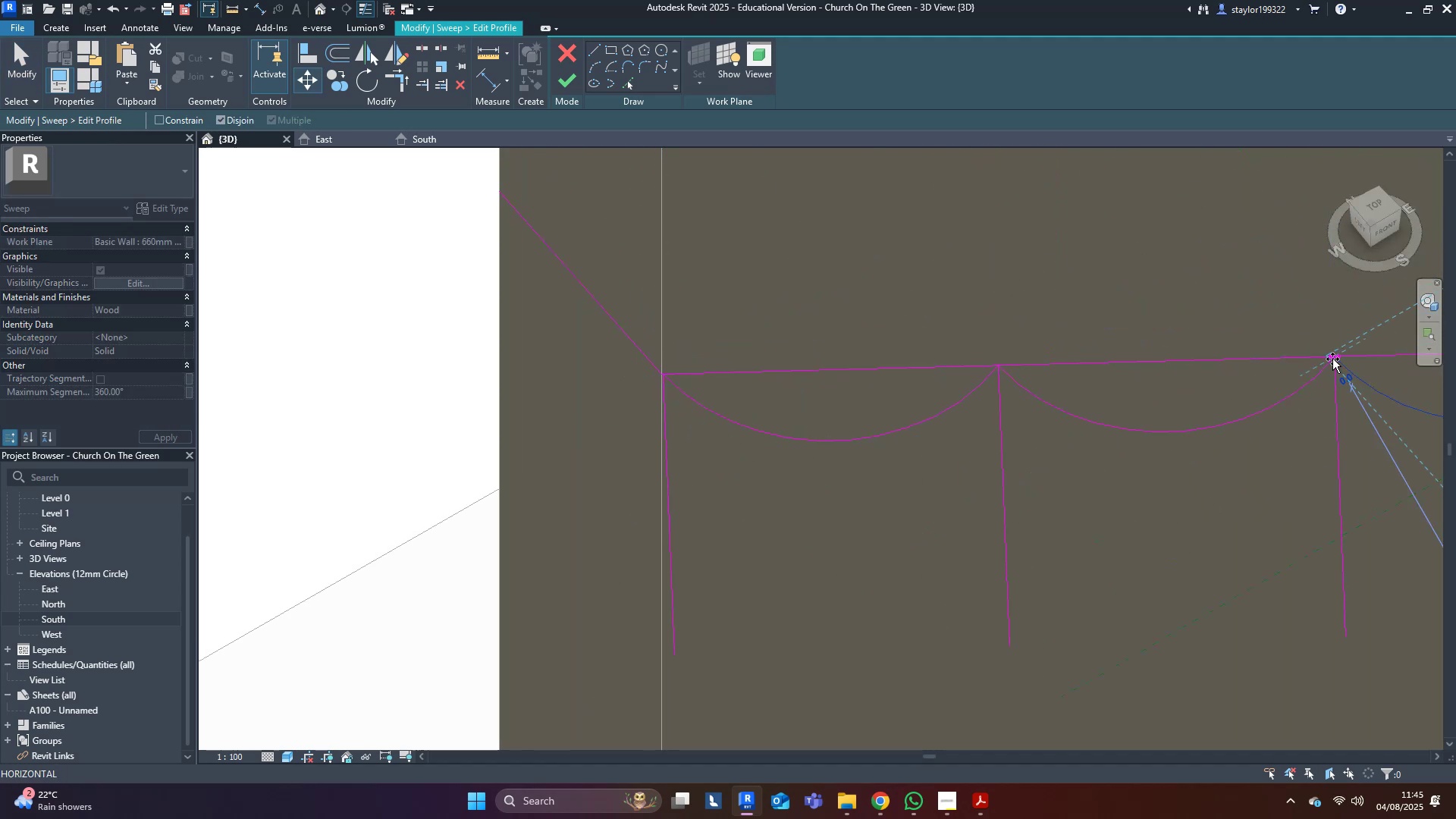 
scroll: coordinate [1332, 359], scroll_direction: down, amount: 5.0
 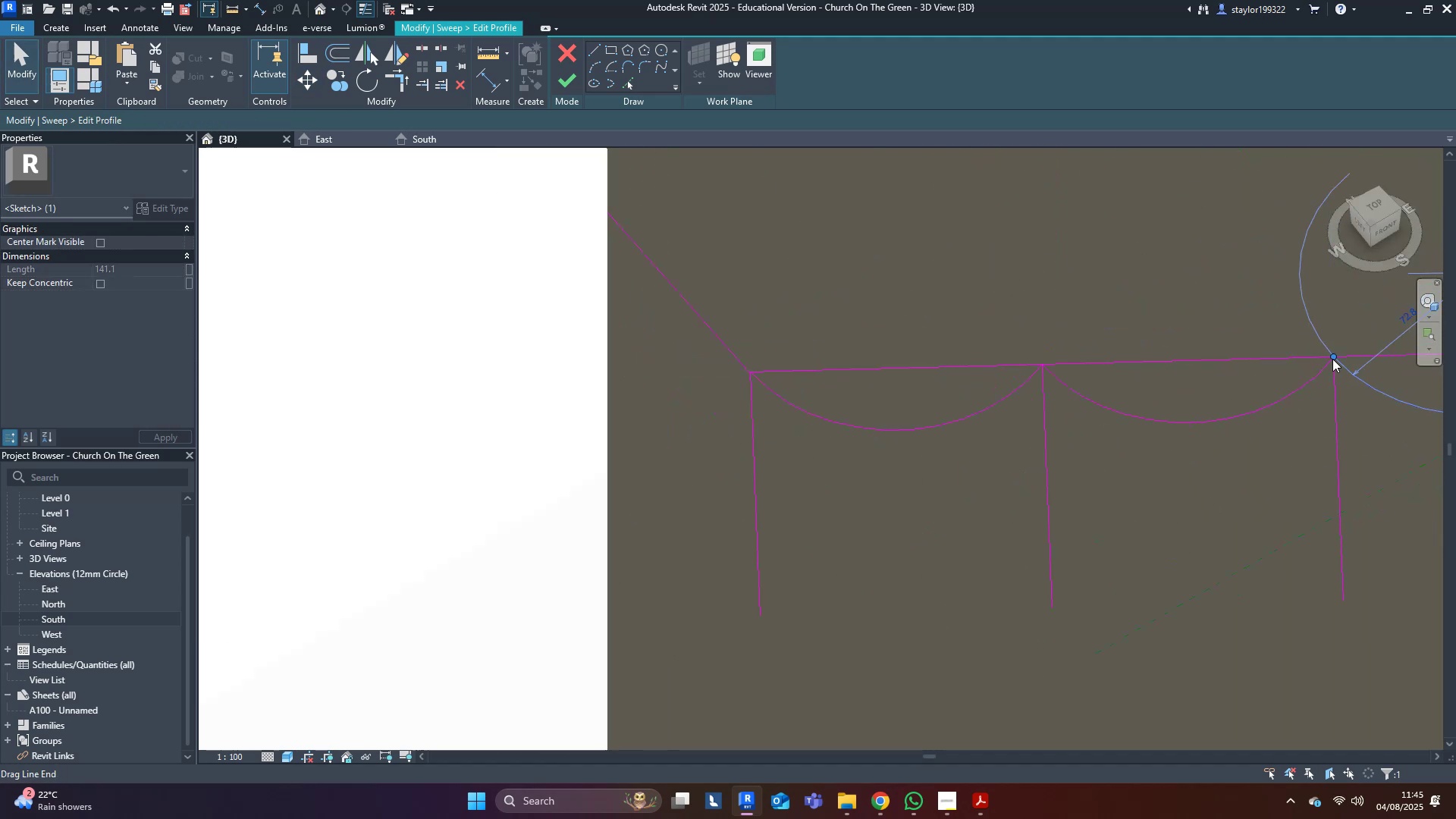 
key(Escape)
 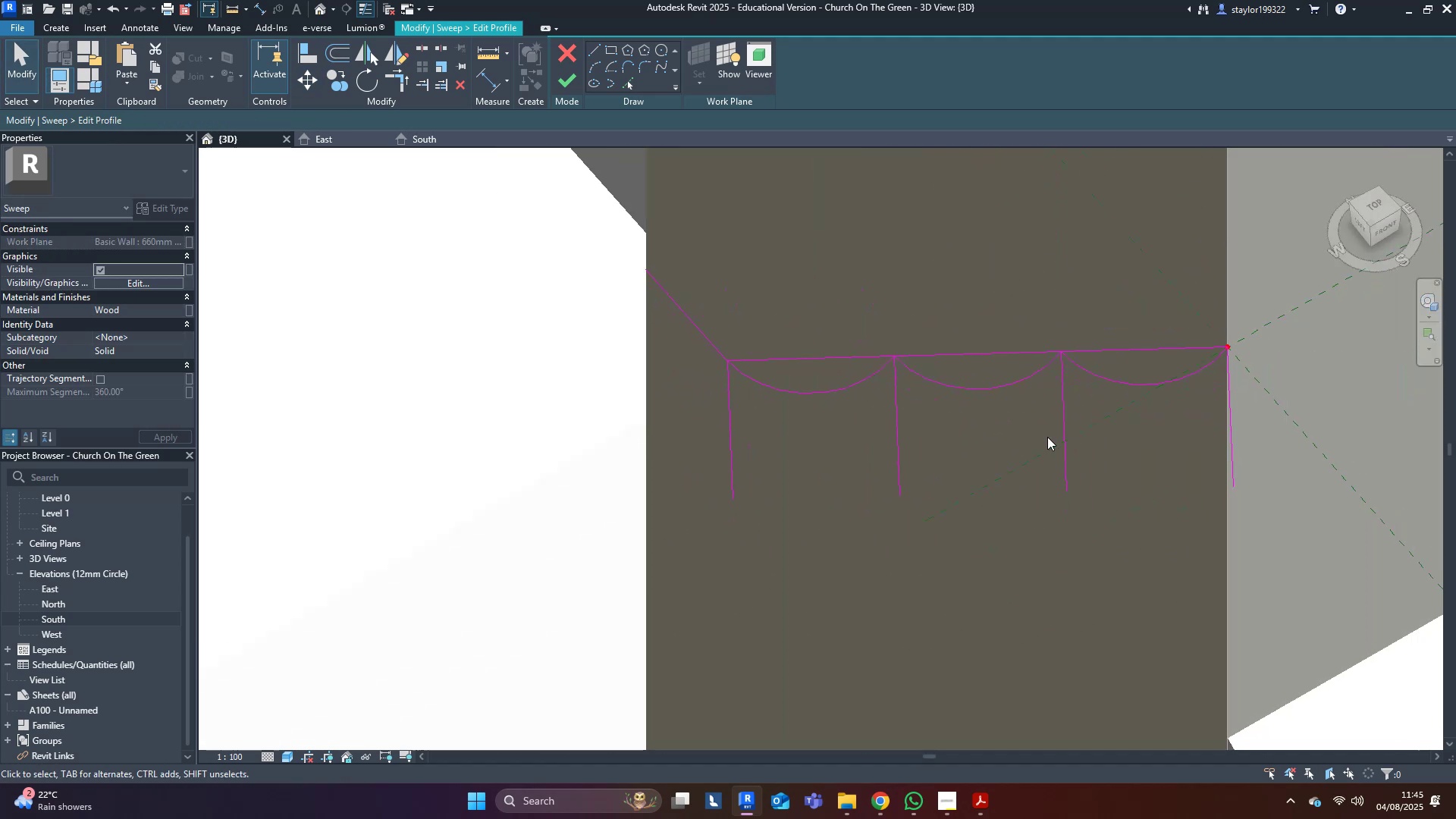 
left_click_drag(start_coordinate=[1158, 433], to_coordinate=[549, 552])
 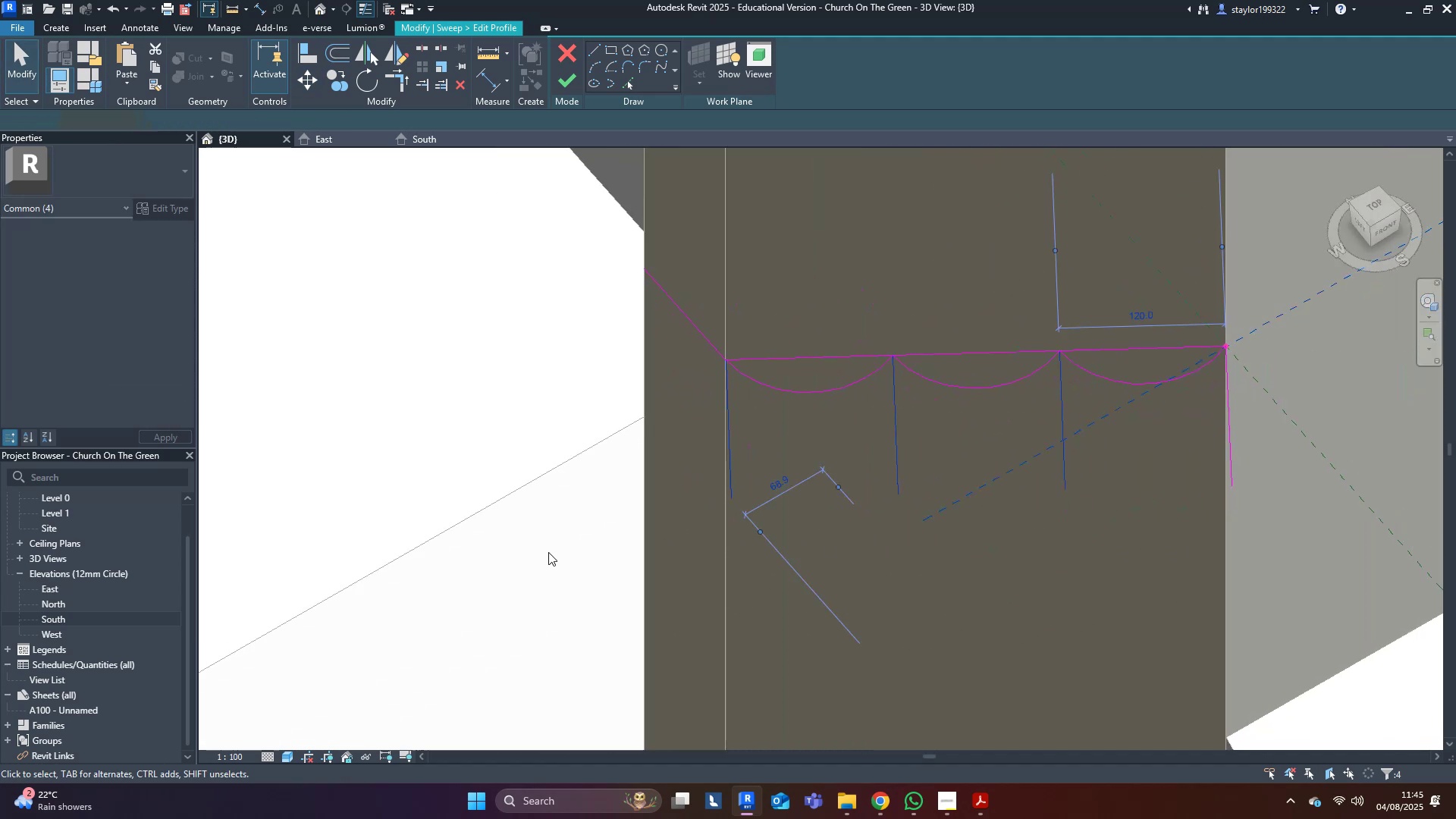 
key(Delete)
 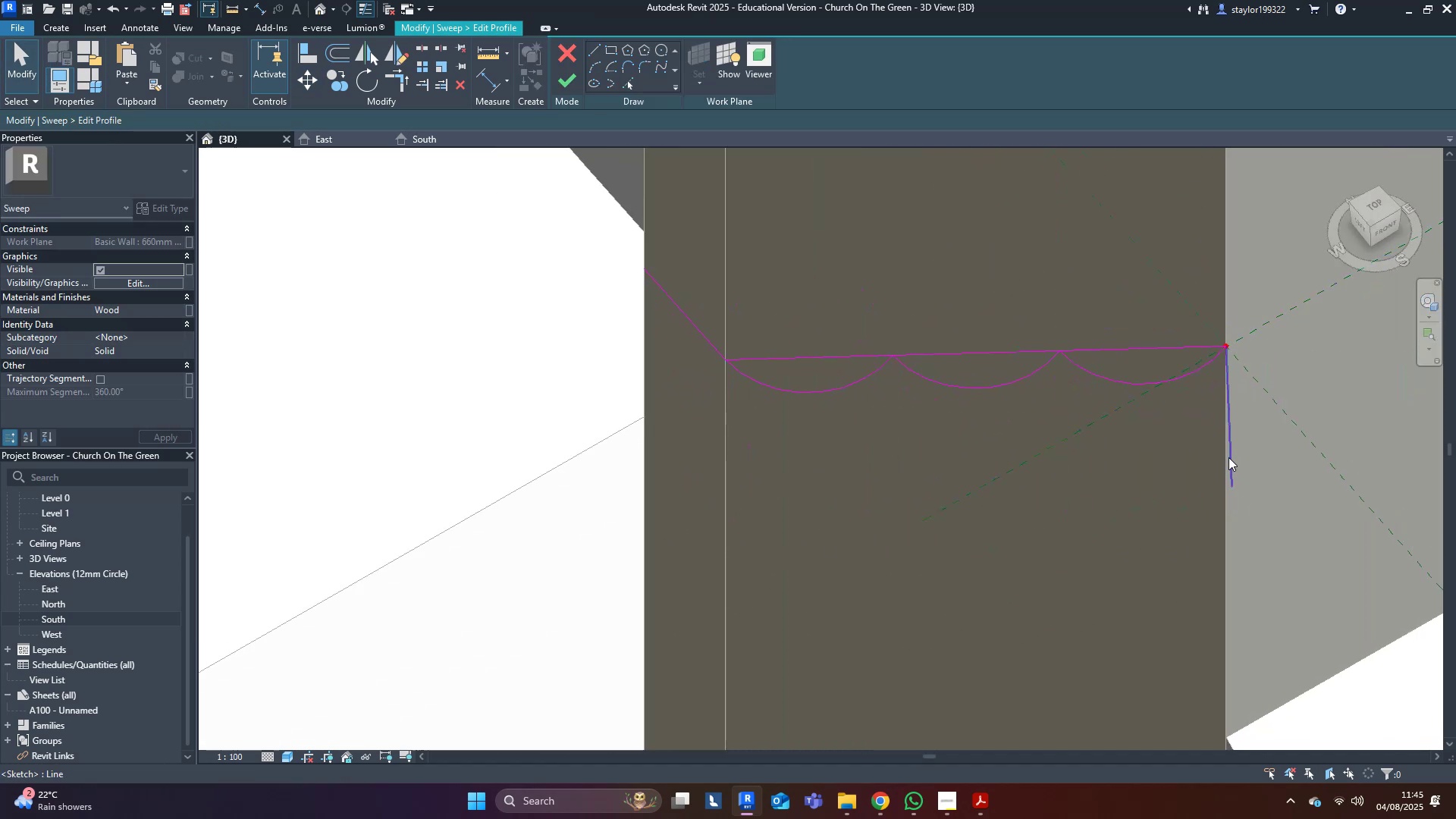 
left_click([1233, 457])
 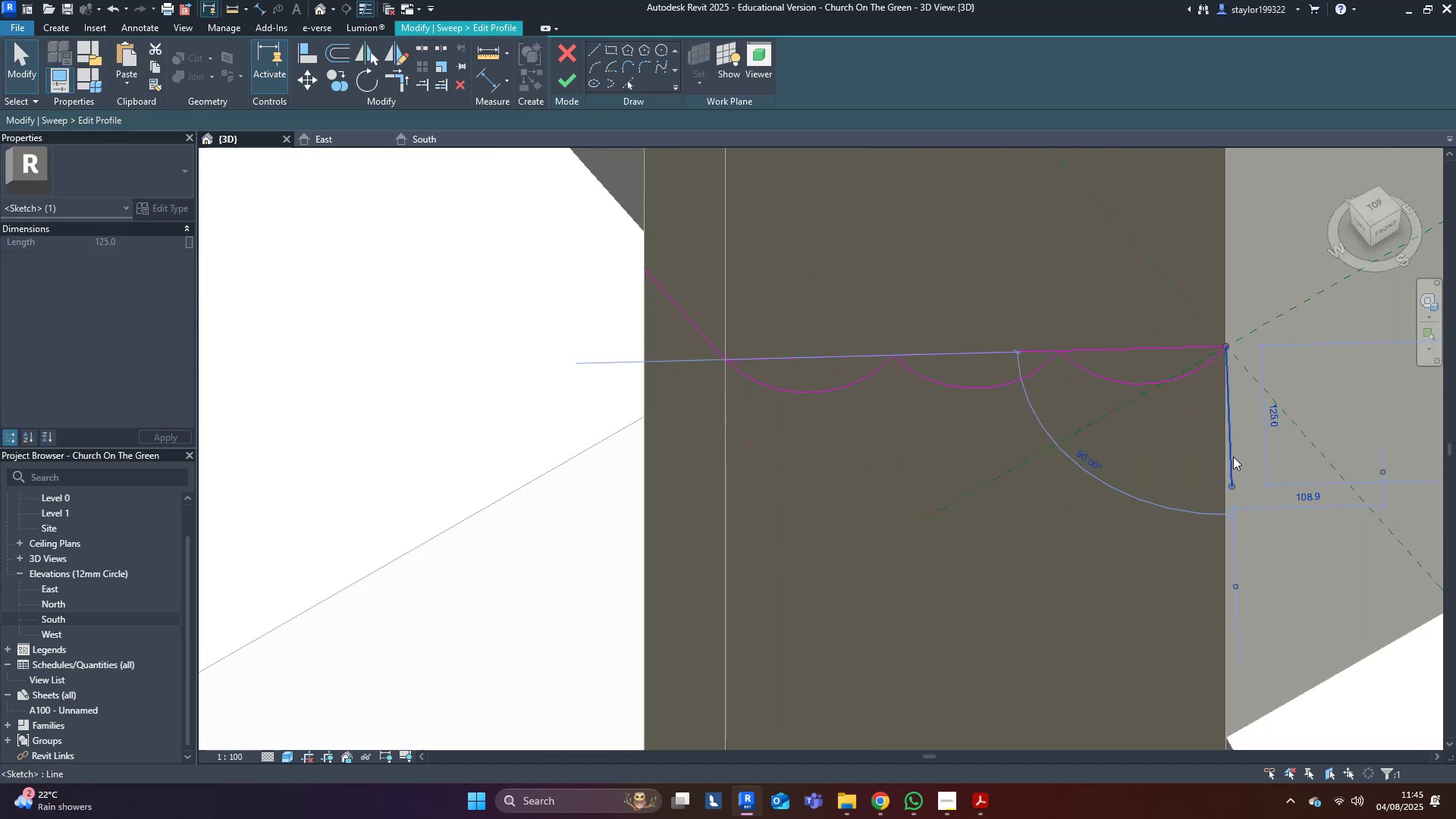 
key(Delete)
 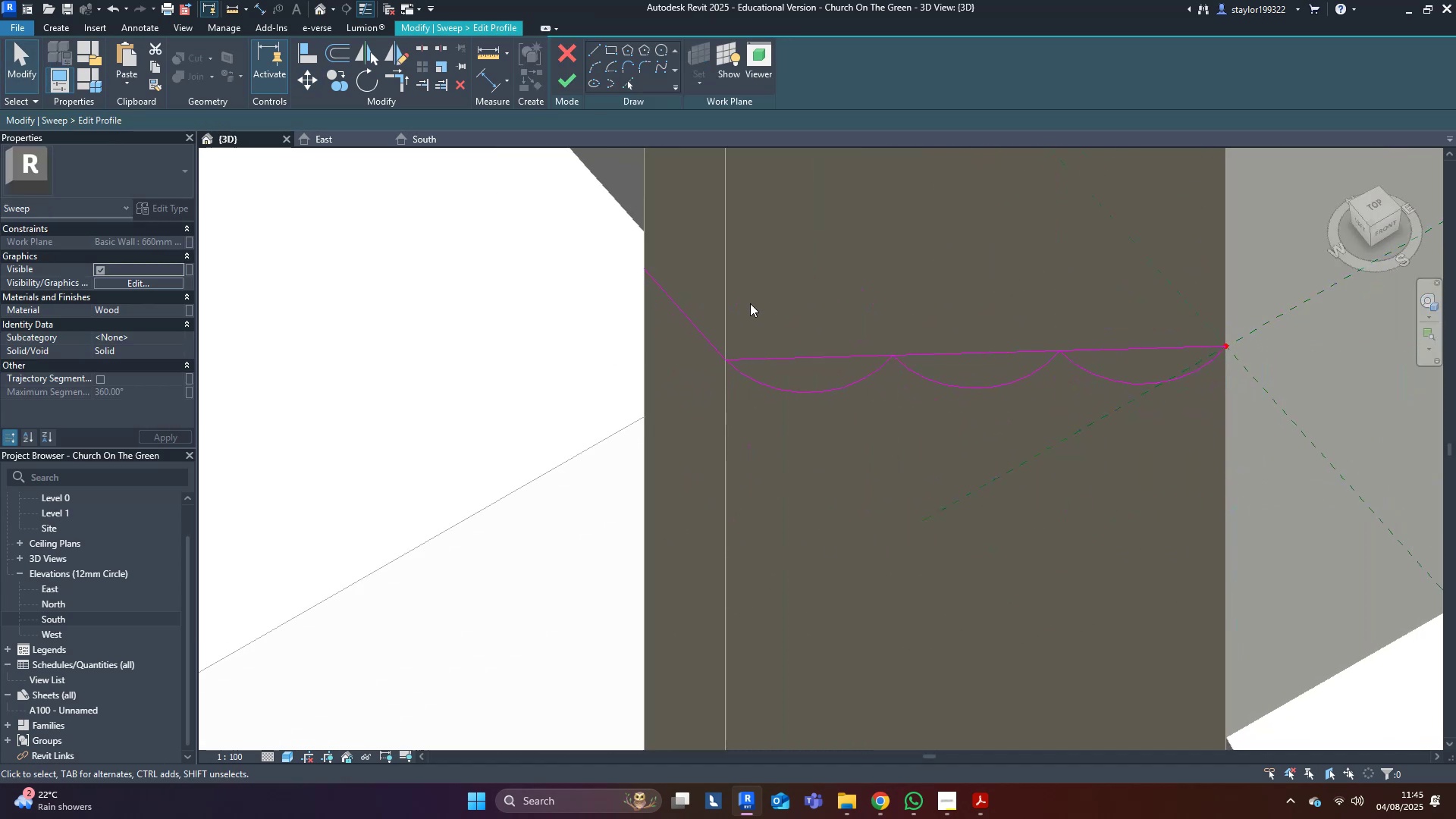 
left_click_drag(start_coordinate=[701, 263], to_coordinate=[642, 310])
 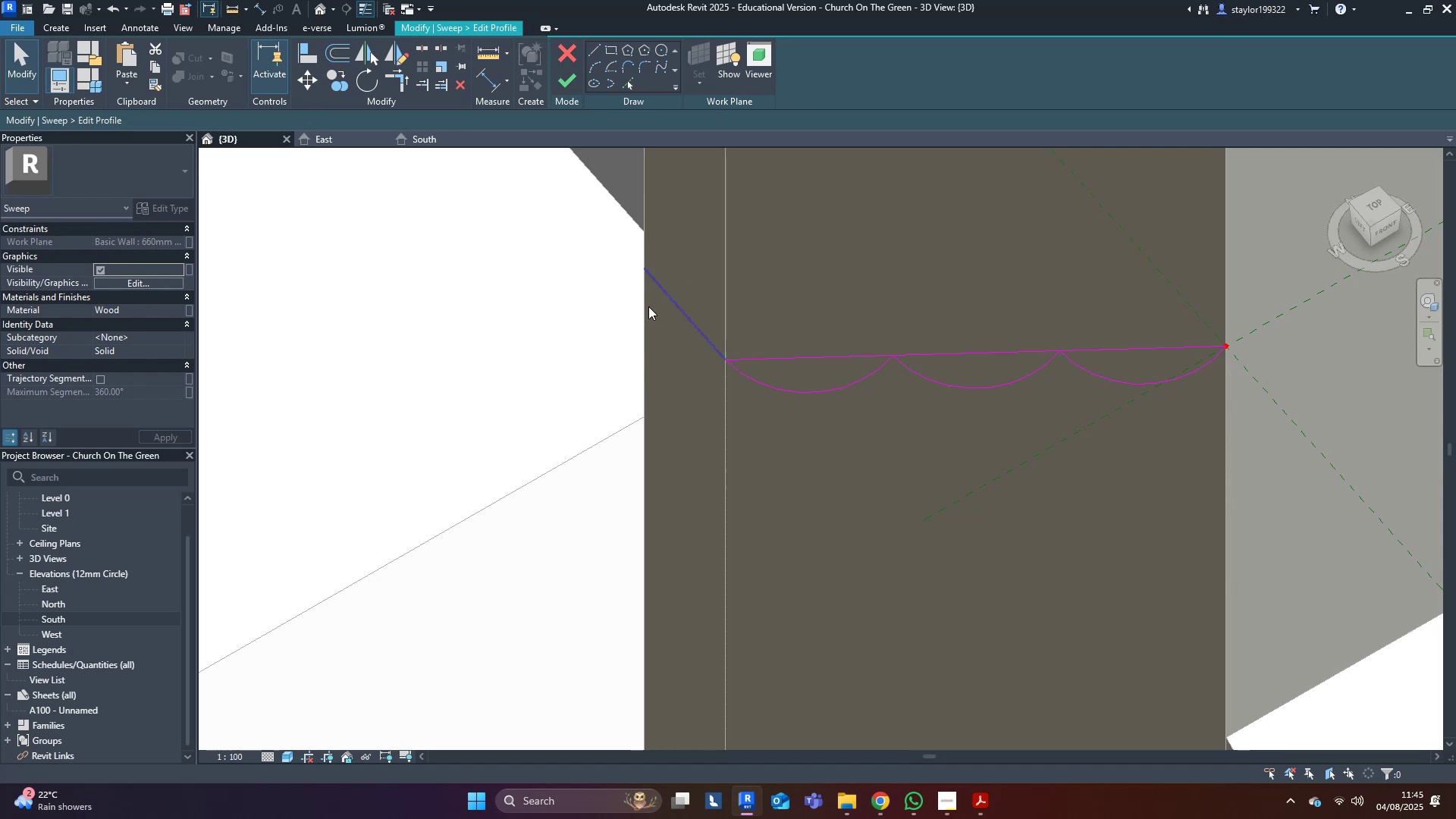 
key(Delete)
 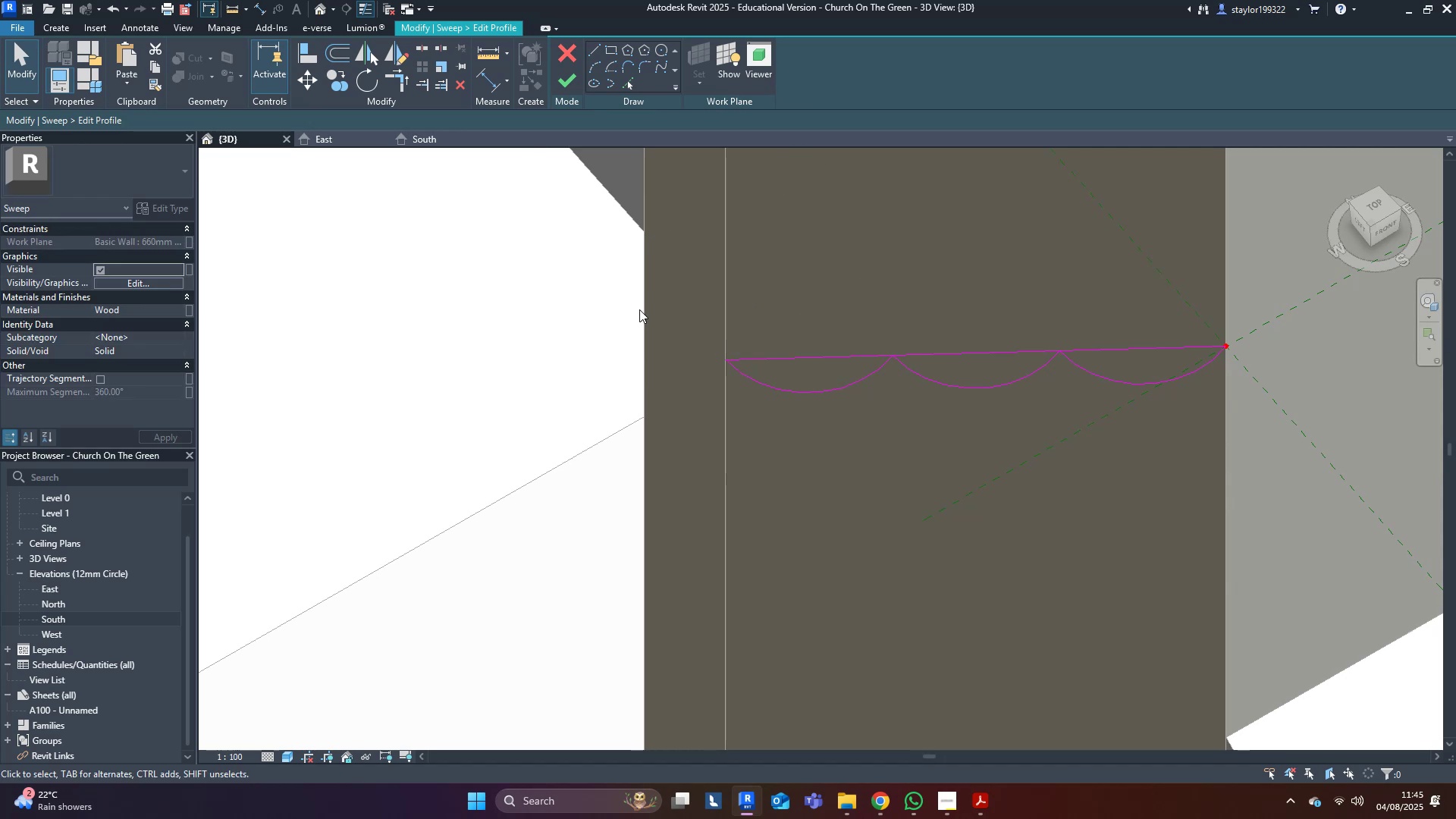 
middle_click([639, 309])
 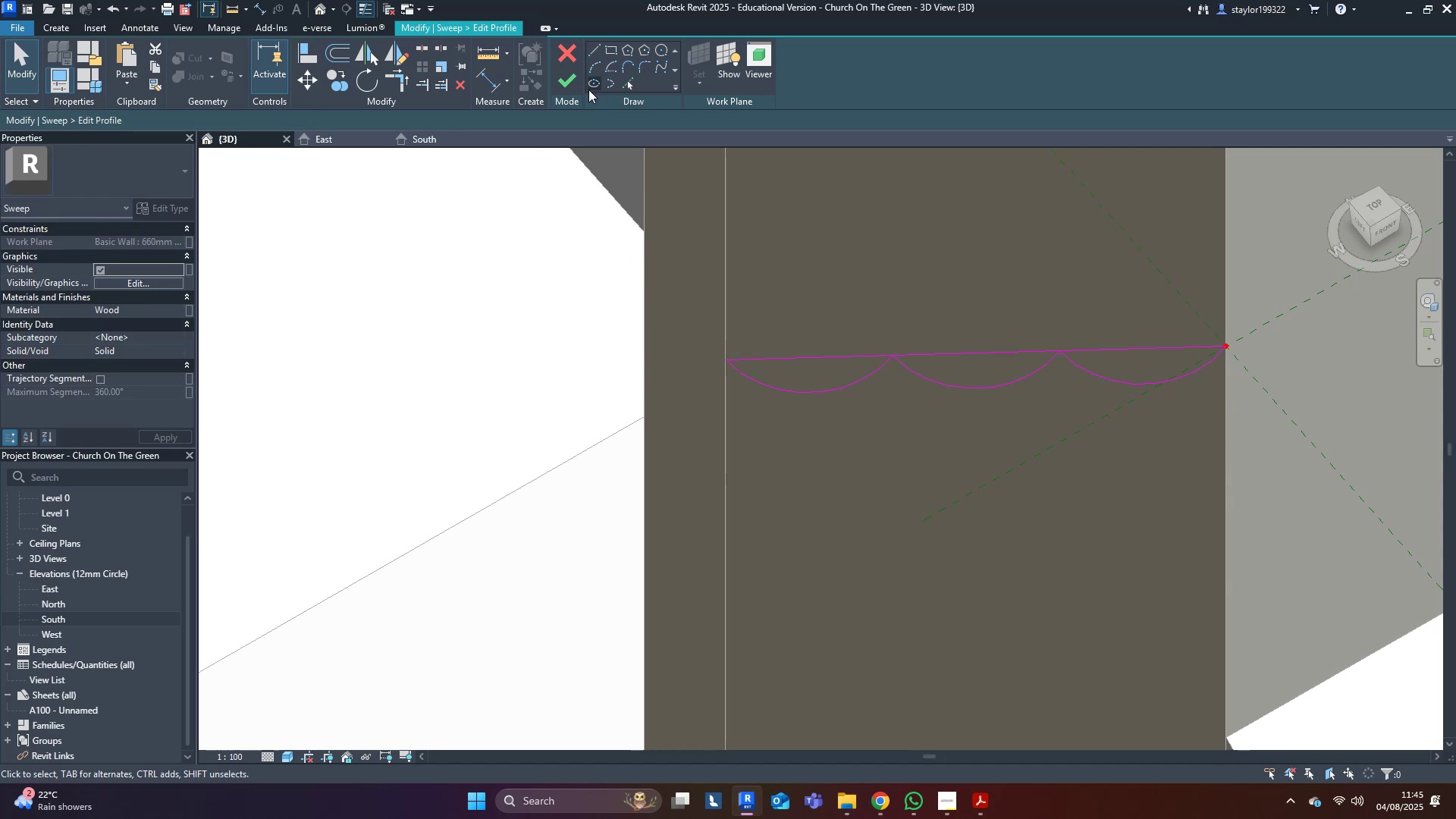 
left_click([573, 79])
 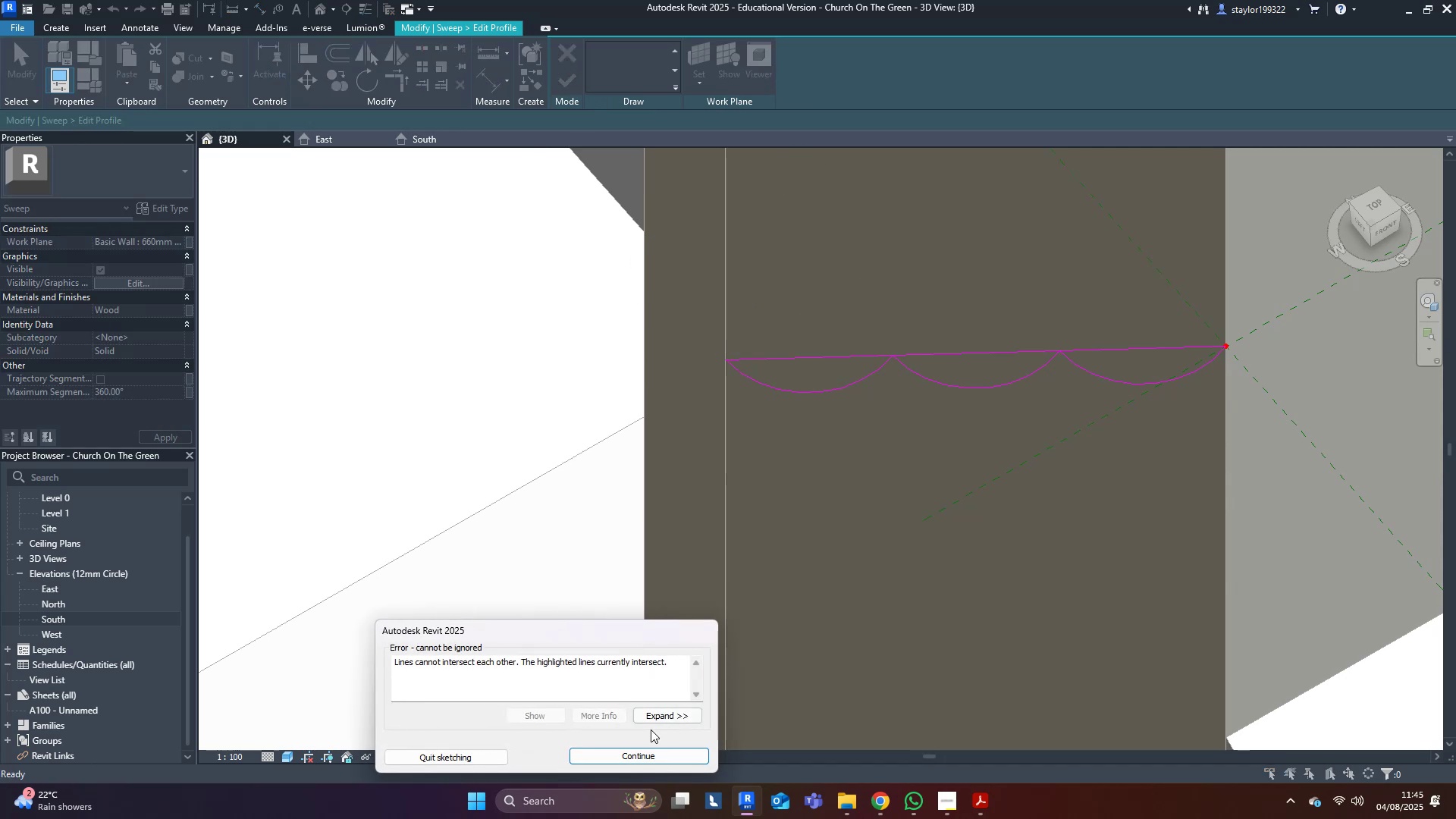 
left_click([651, 764])
 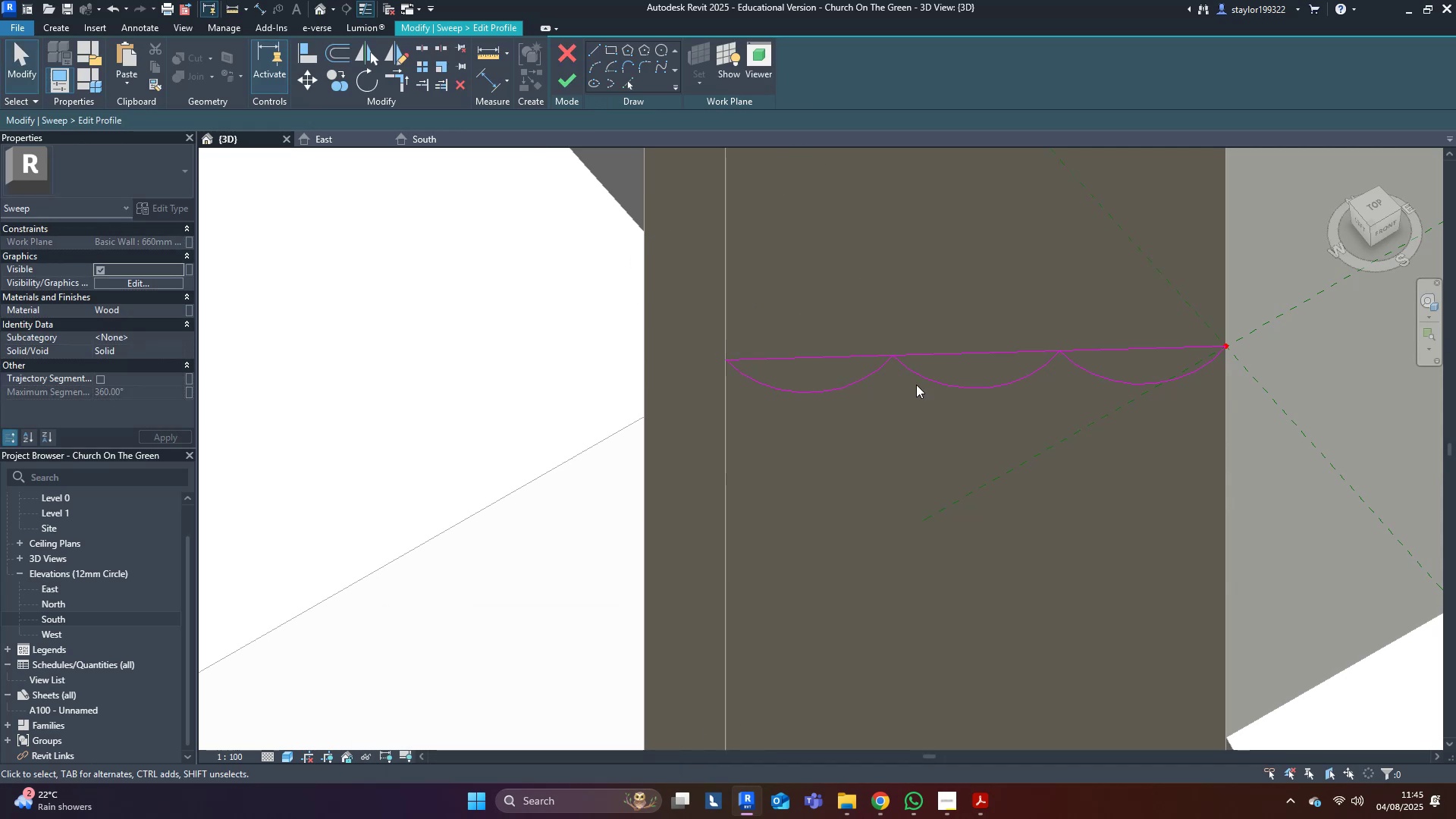 
left_click_drag(start_coordinate=[934, 353], to_coordinate=[940, 345])
 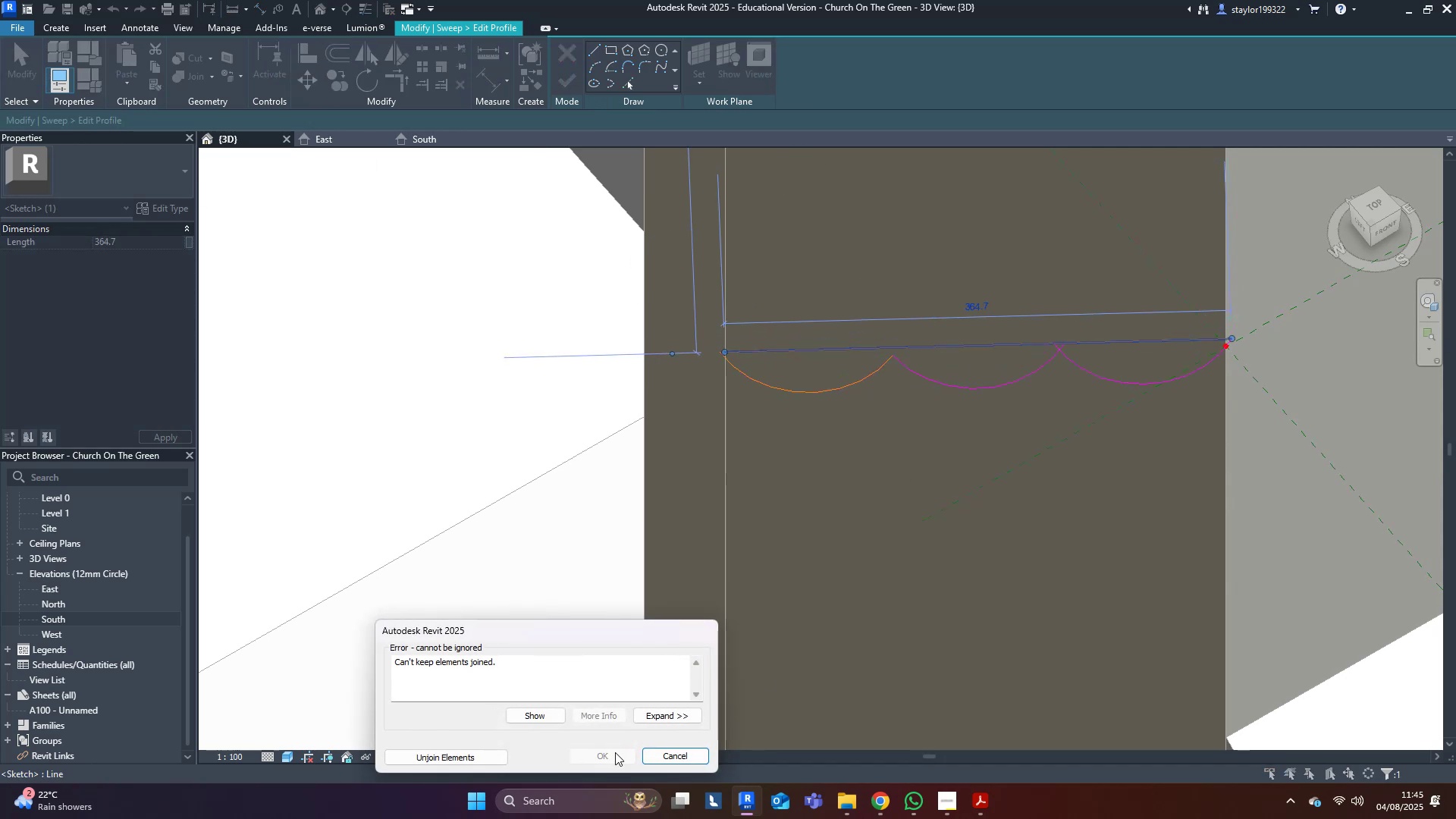 
left_click([669, 752])
 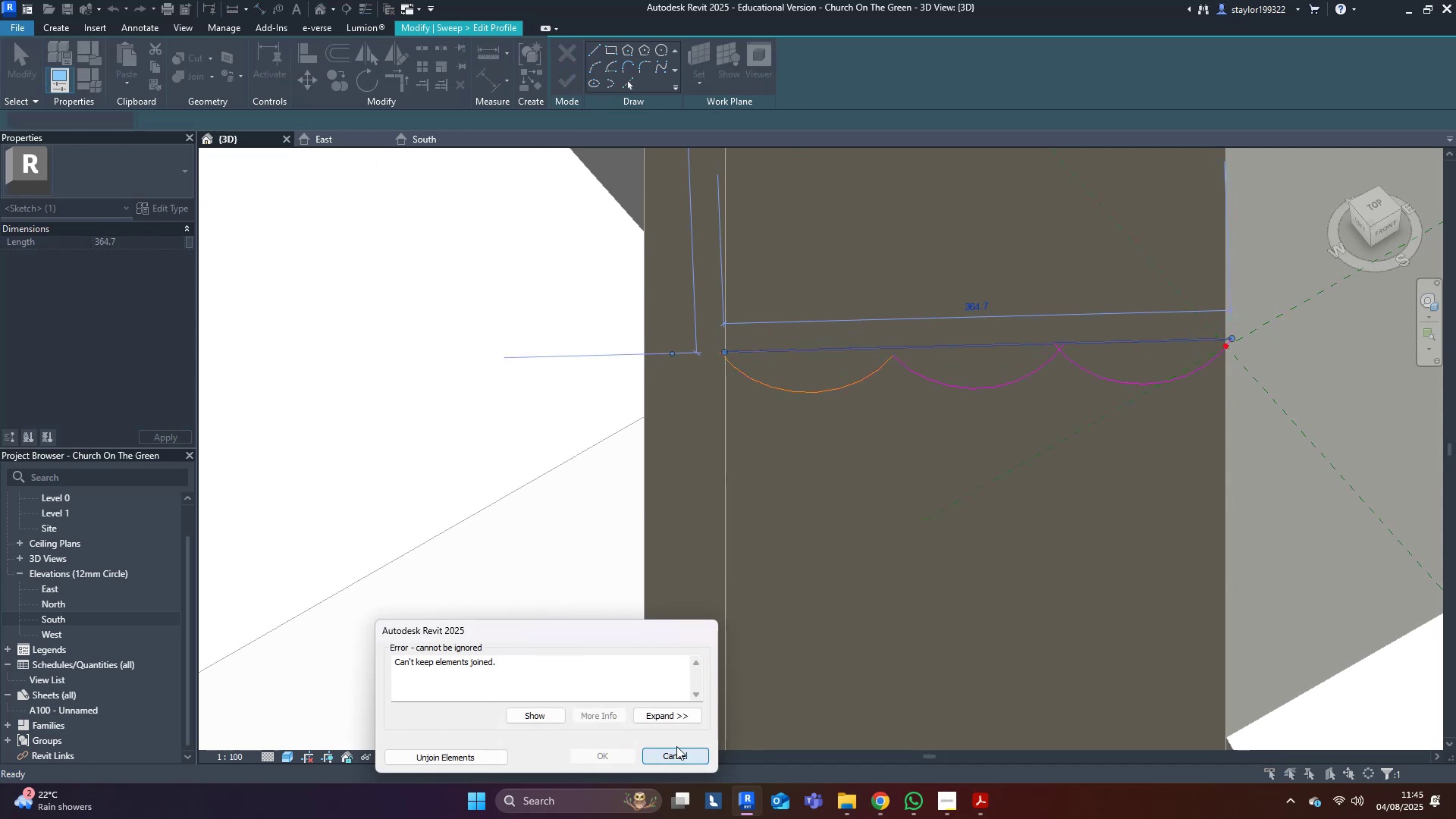 
left_click_drag(start_coordinate=[965, 591], to_coordinate=[1000, 513])
 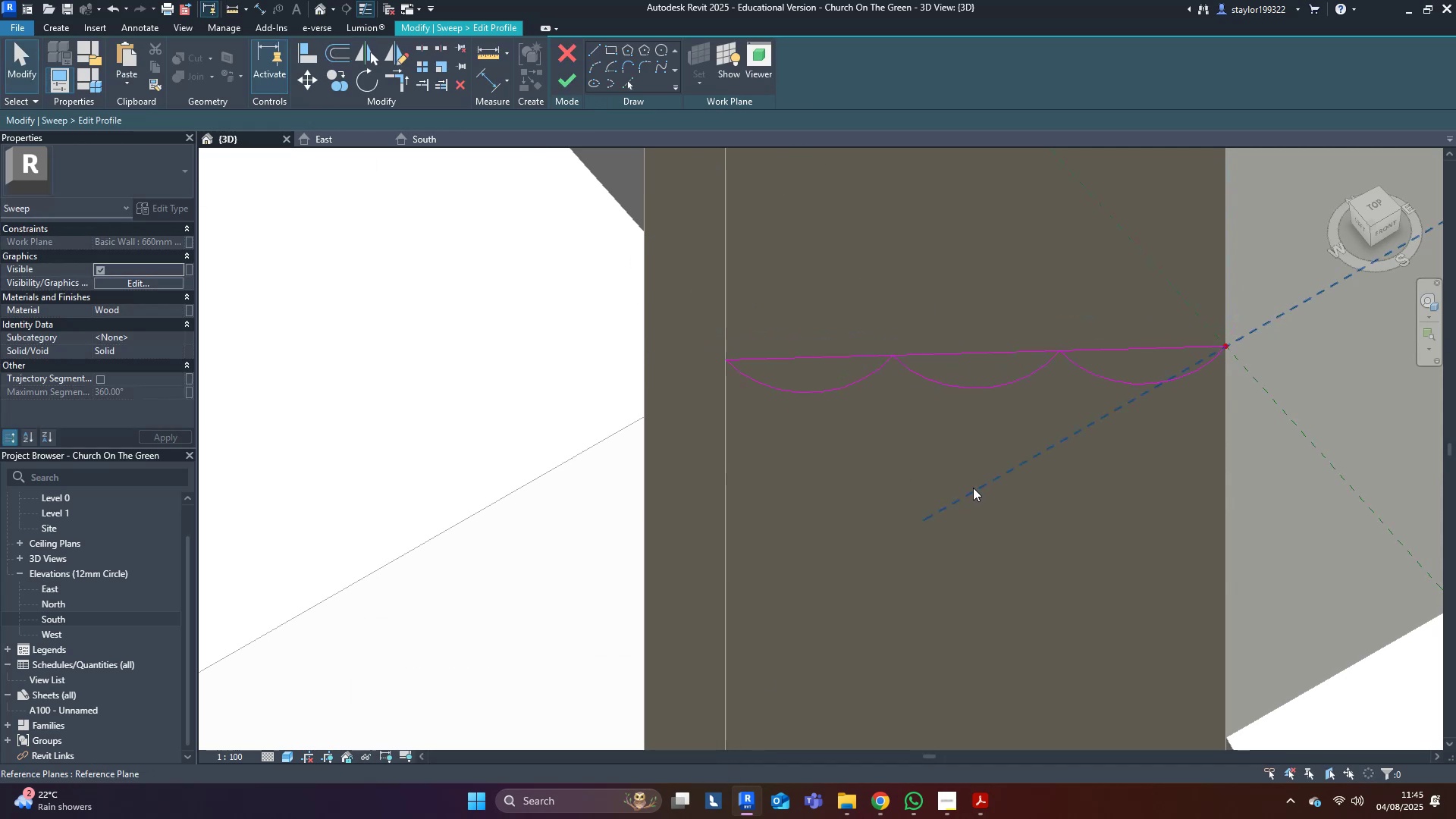 
type(of)
key(Backspace)
 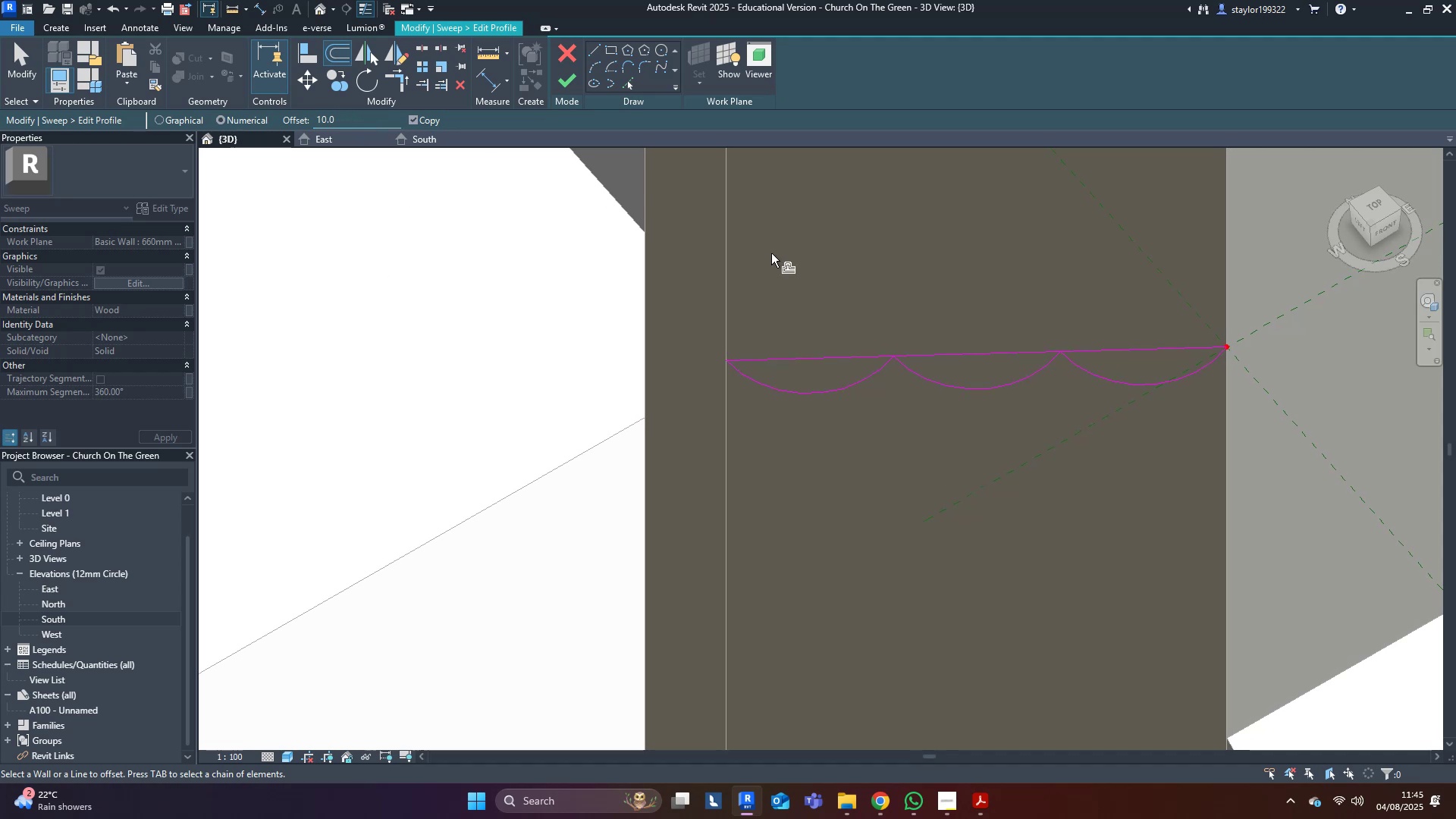 
left_click_drag(start_coordinate=[322, 122], to_coordinate=[328, 121])
 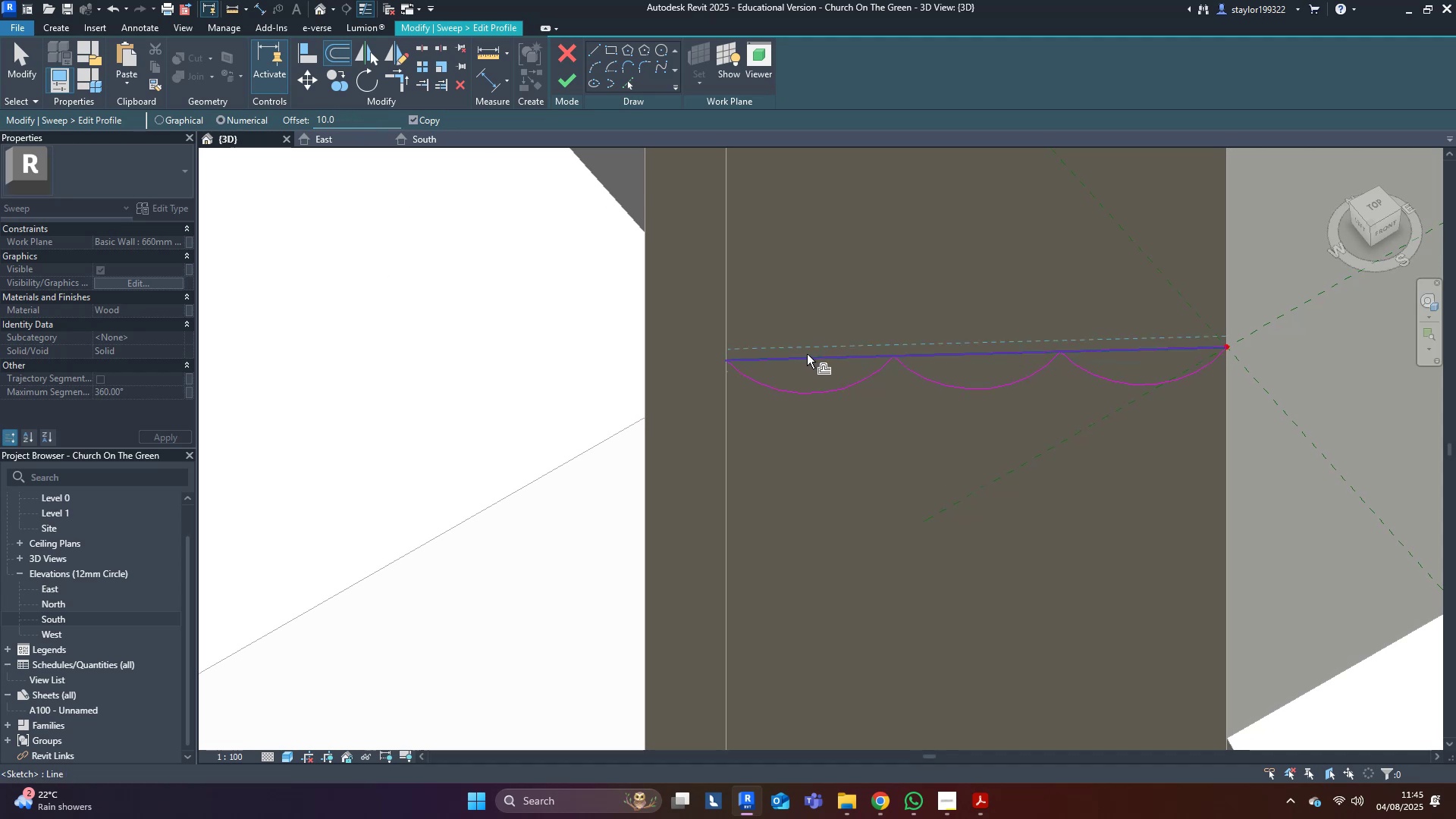 
left_click([807, 354])
 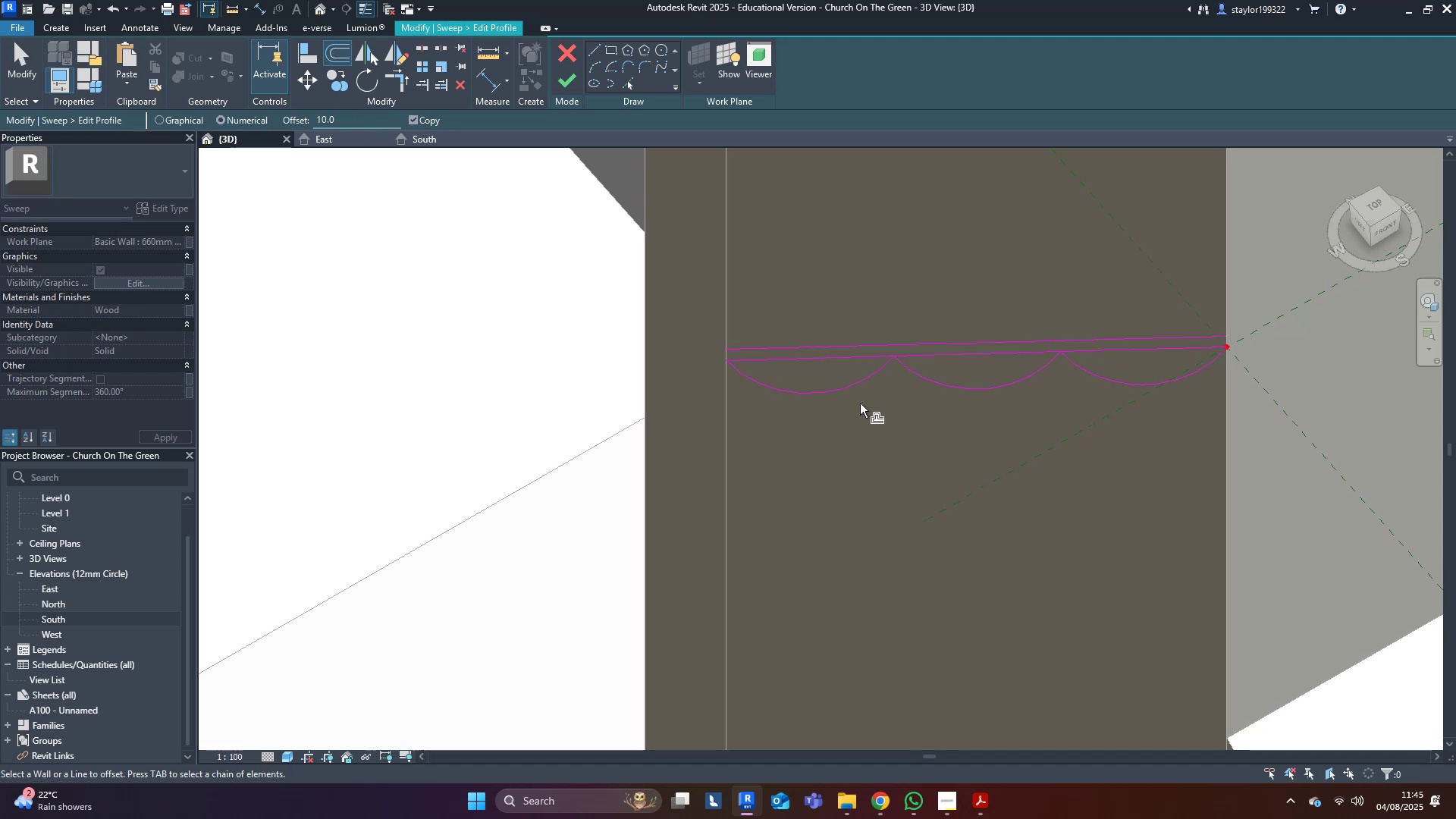 
middle_click([860, 404])
 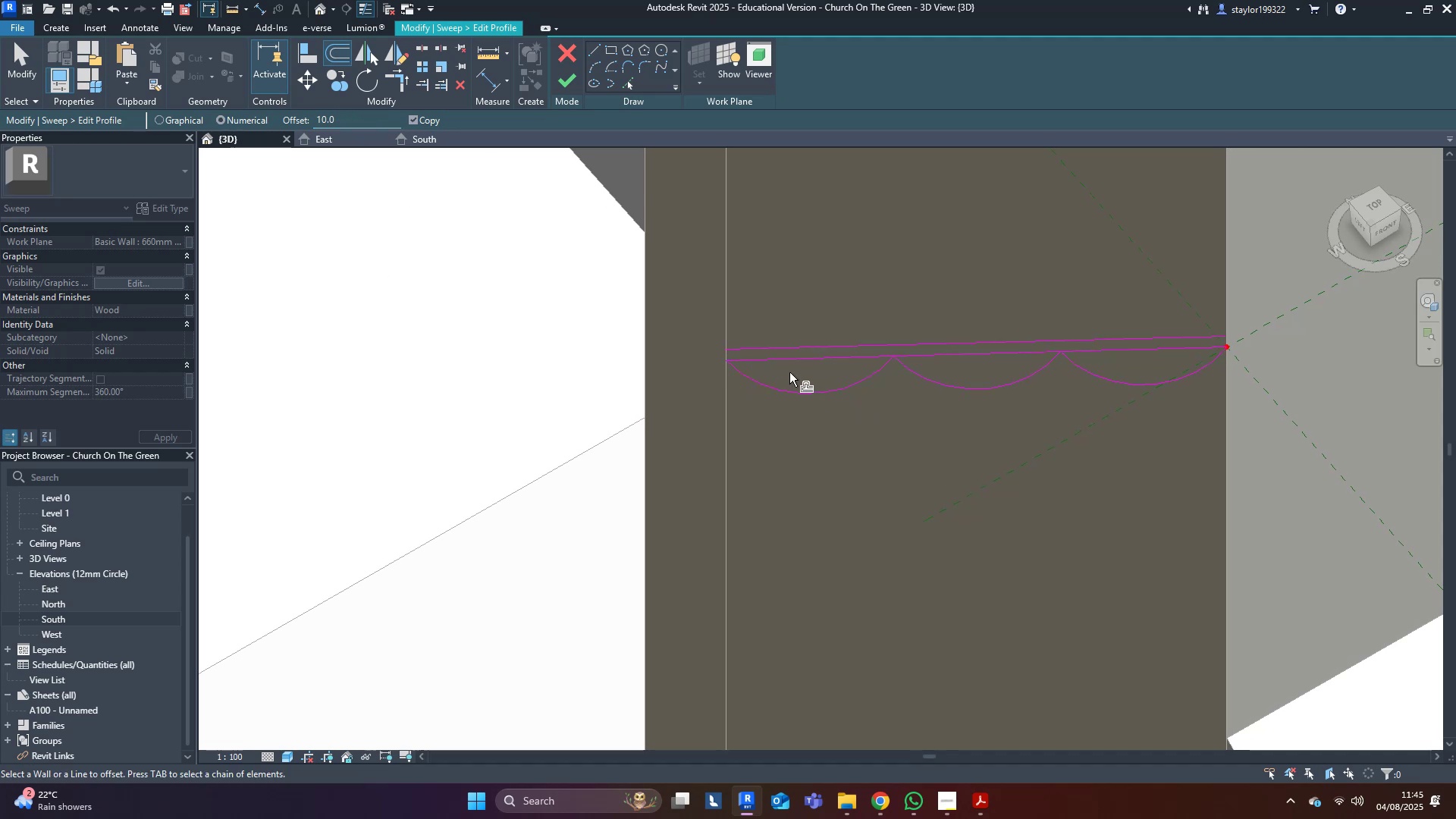 
key(D)
 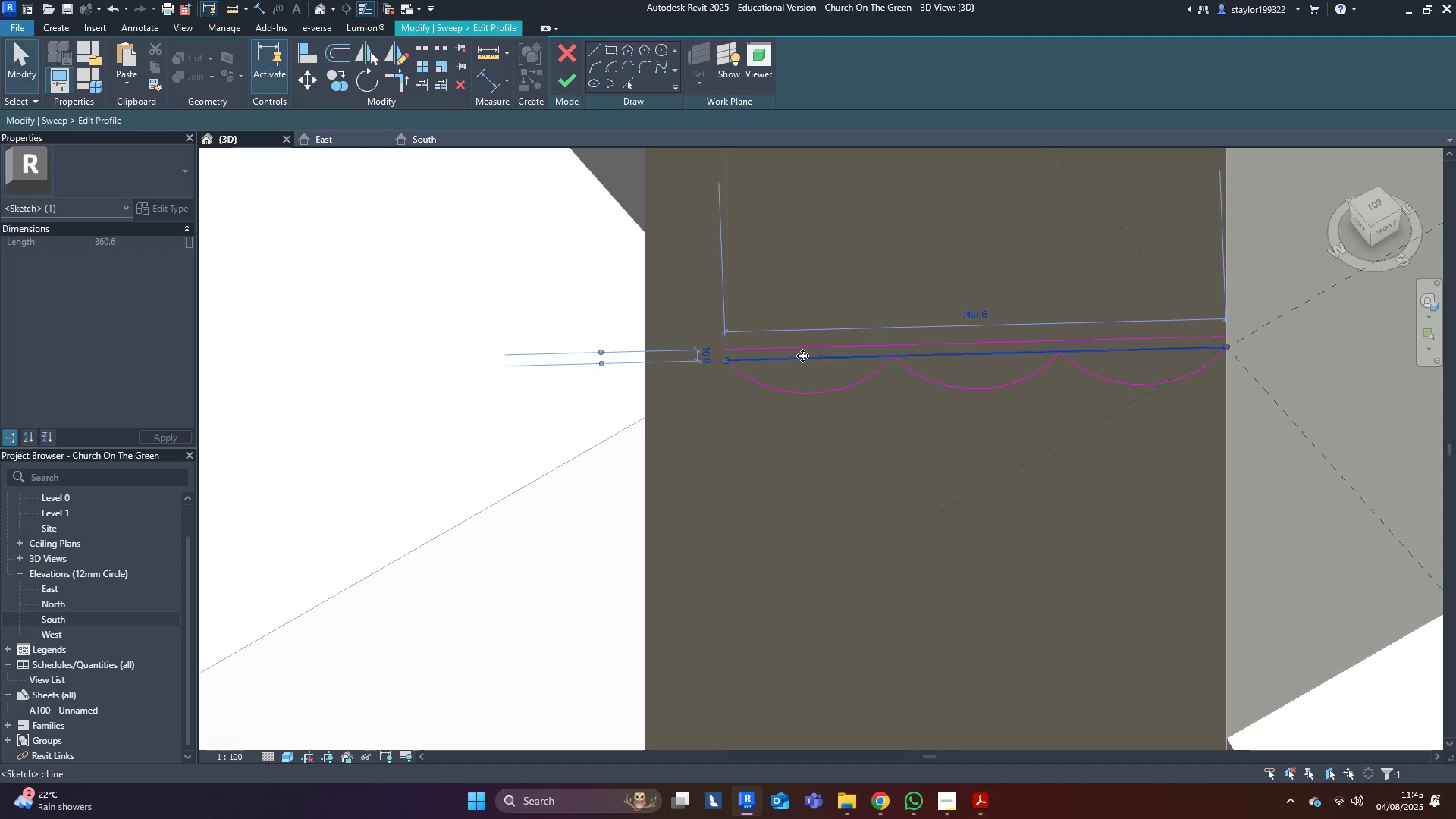 
key(Delete)
 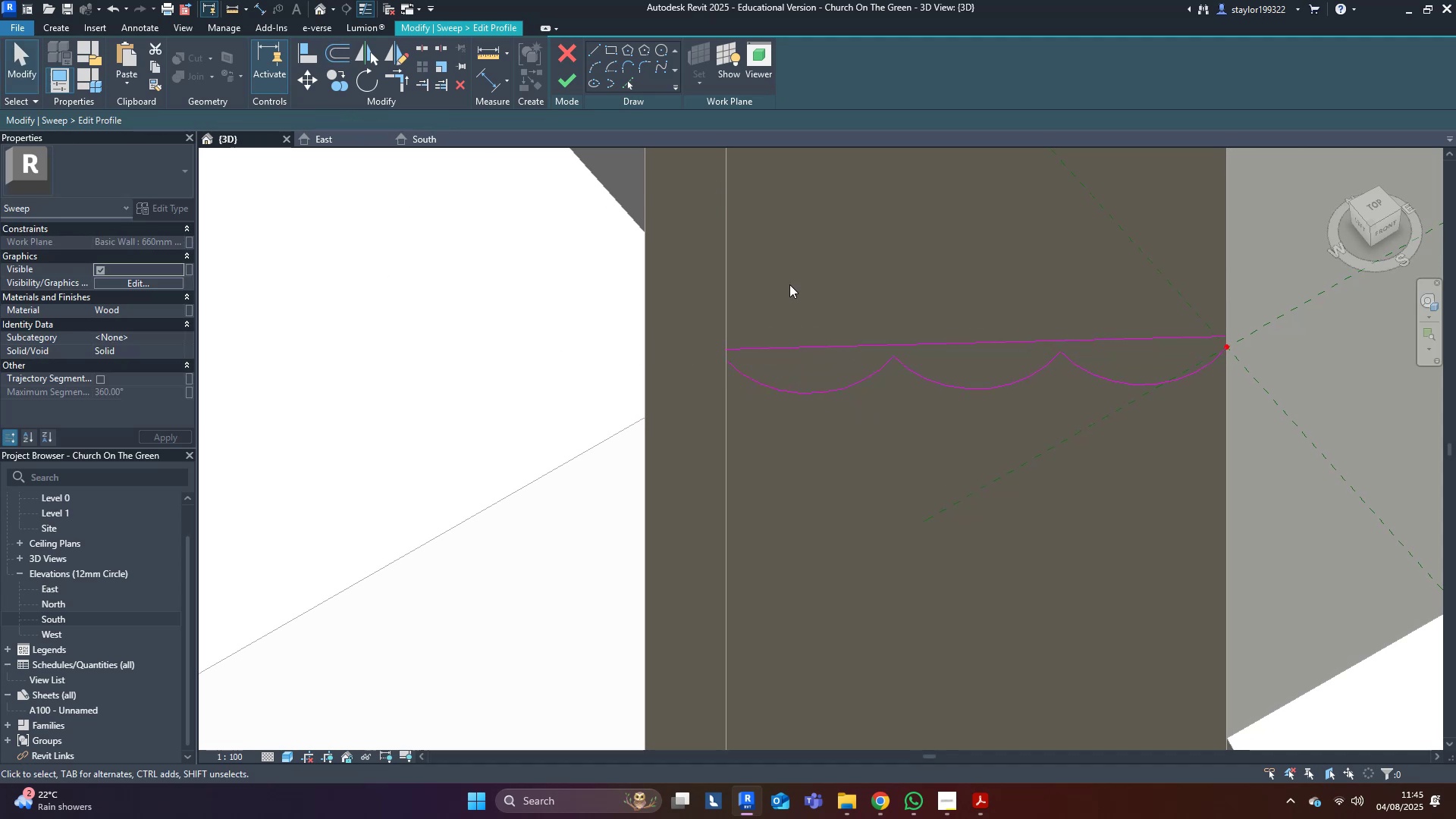 
double_click([789, 258])
 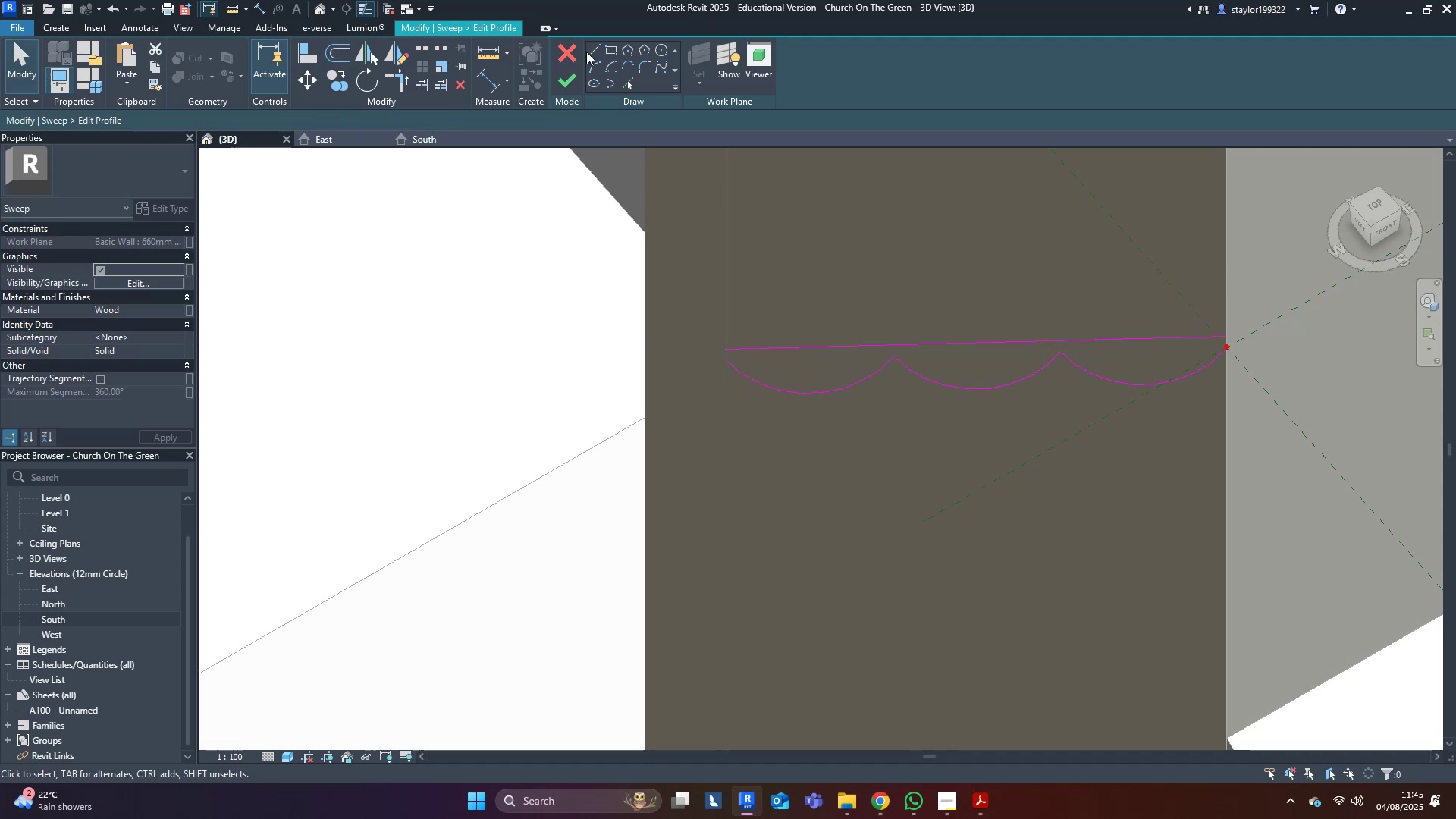 
left_click([595, 46])
 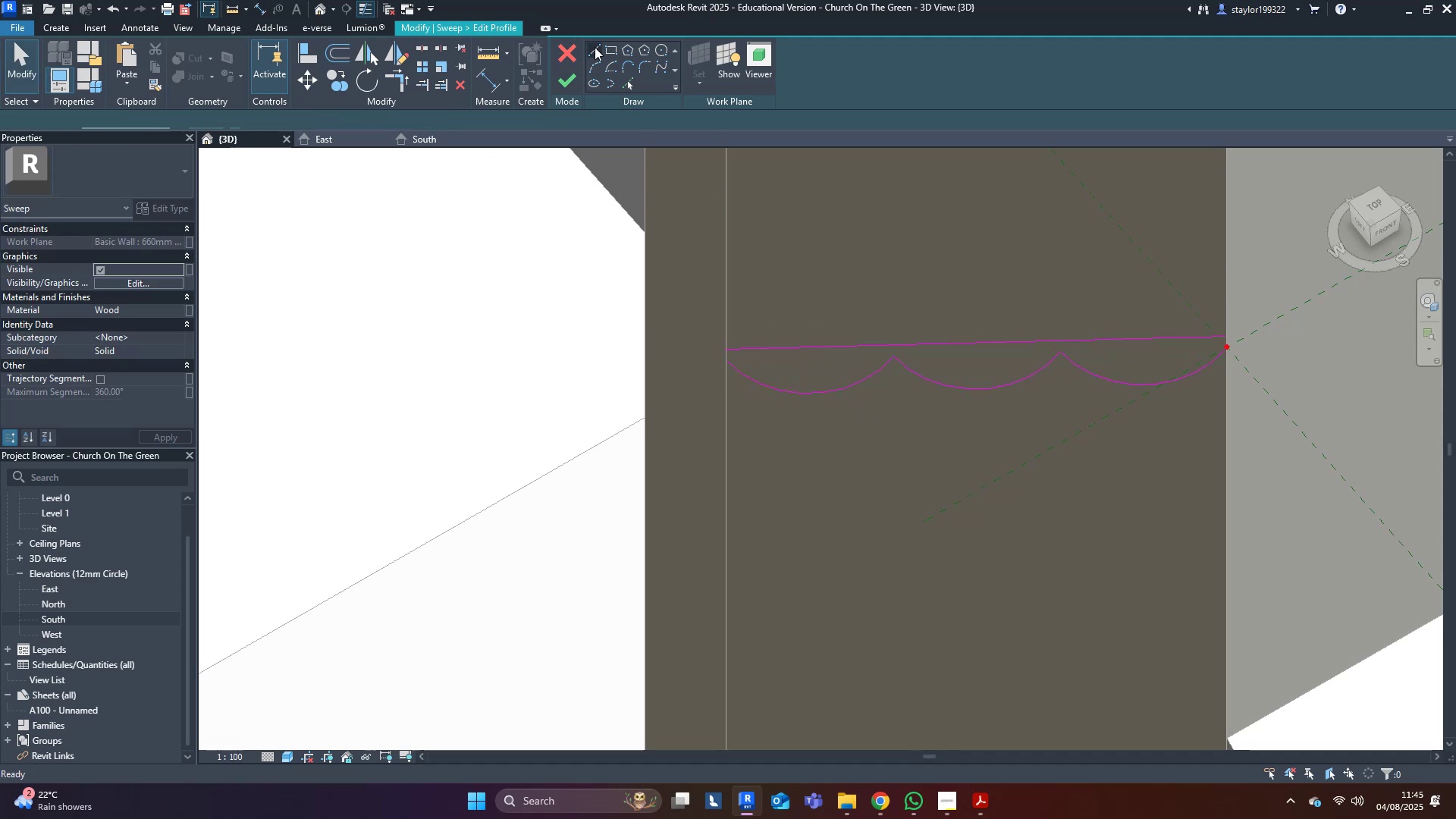 
scroll: coordinate [704, 337], scroll_direction: up, amount: 5.0
 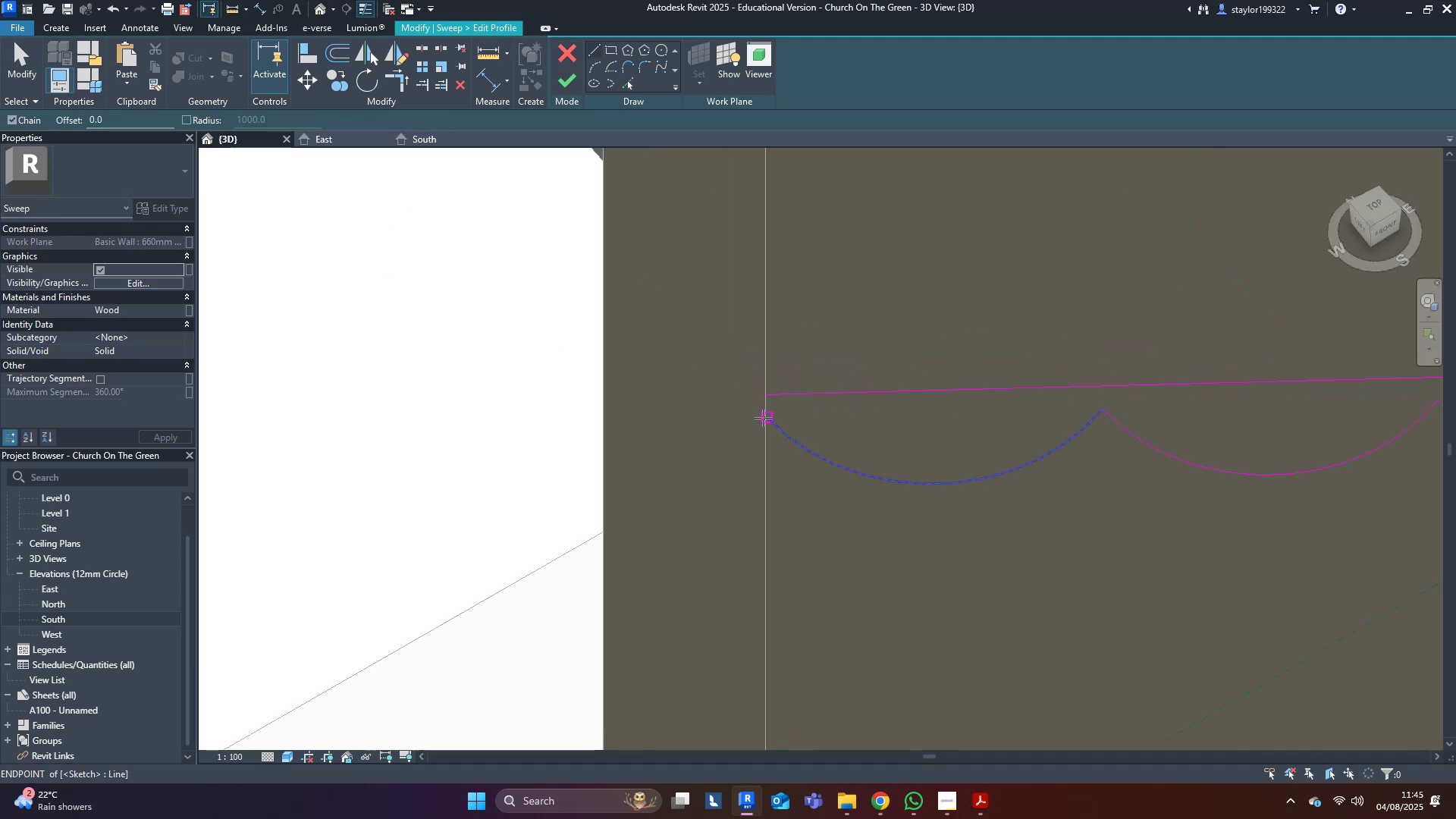 
left_click([764, 418])
 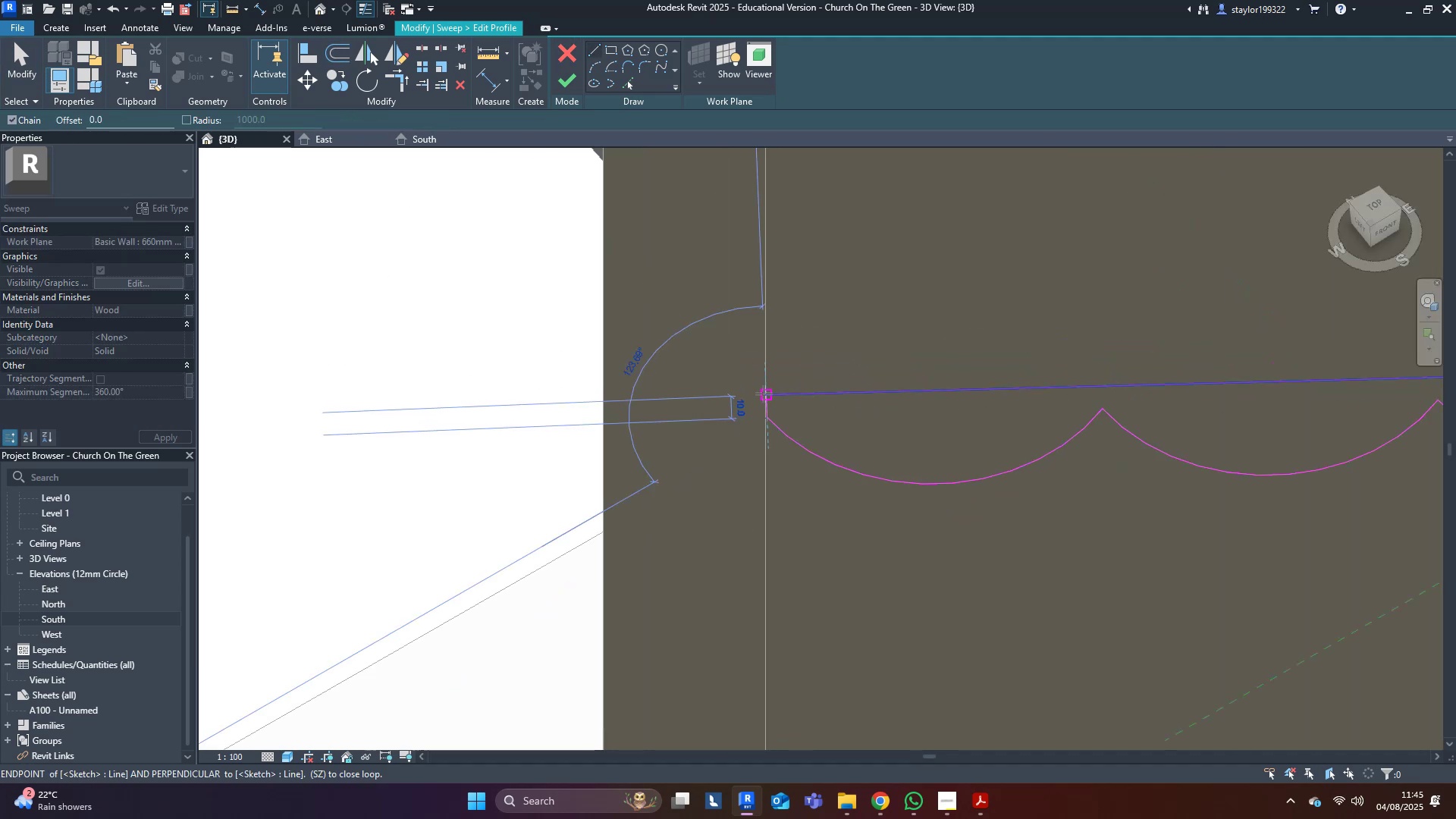 
left_click([764, 394])
 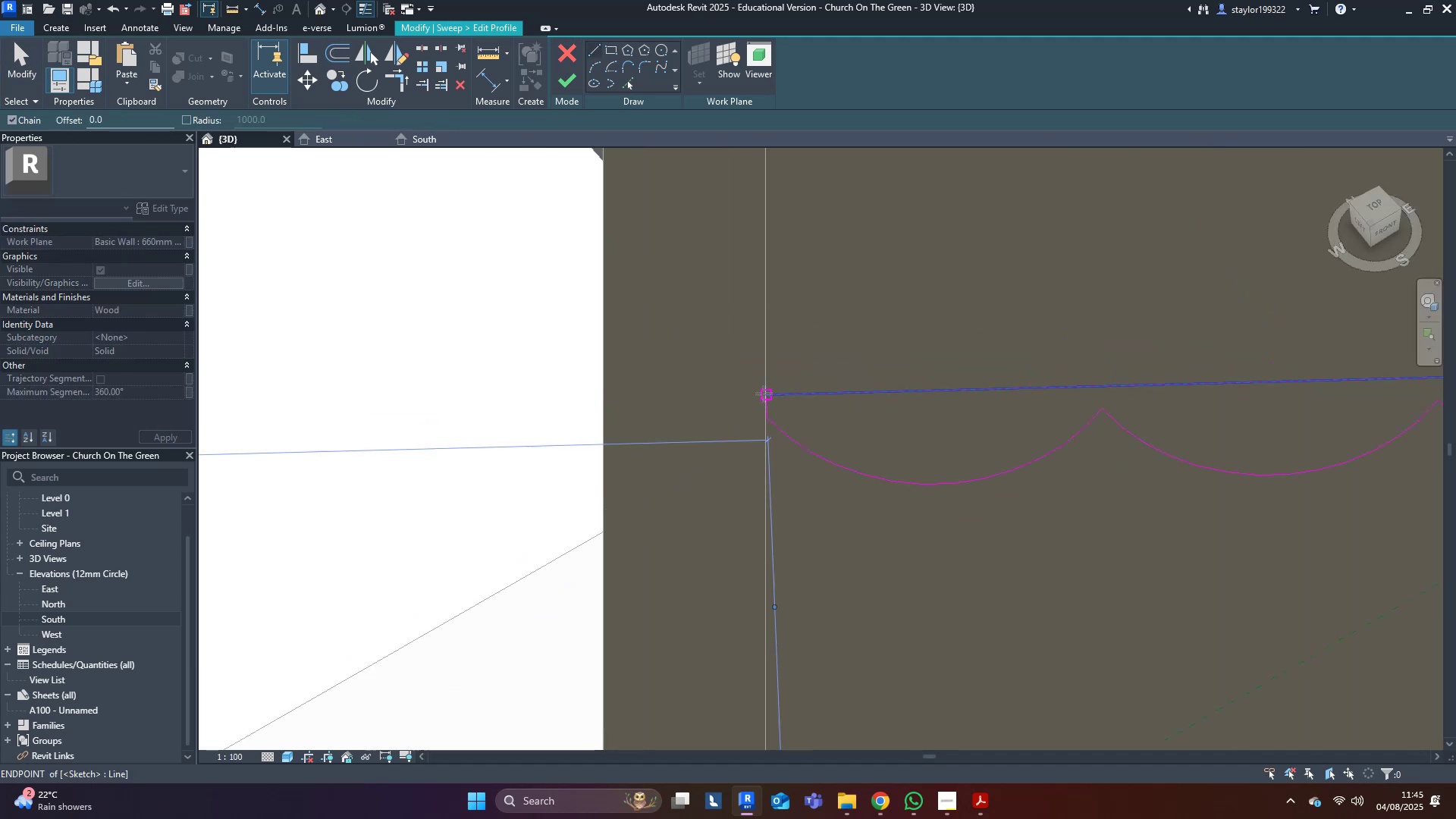 
key(Escape)
 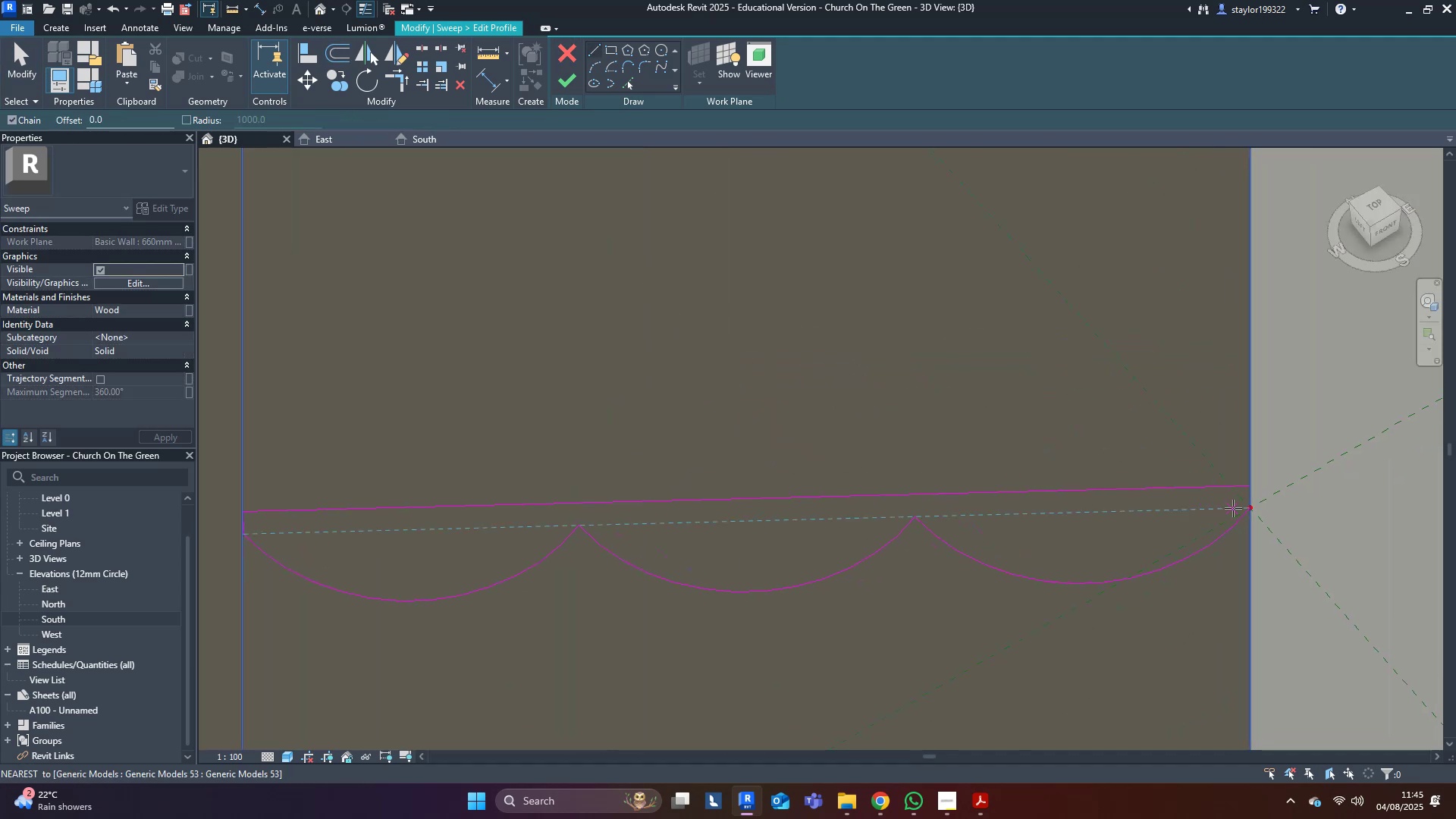 
left_click([1253, 506])
 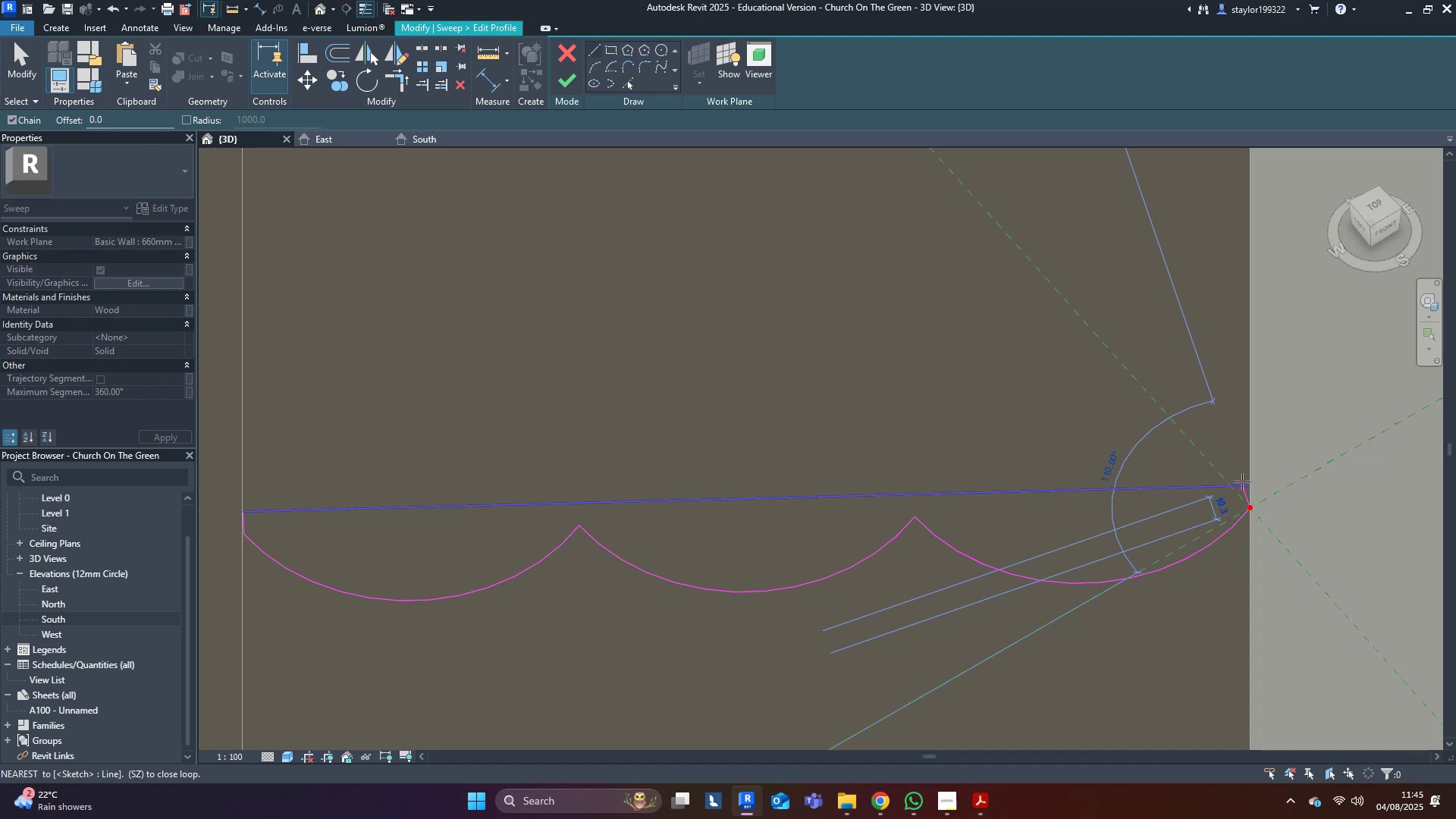 
left_click([1247, 482])
 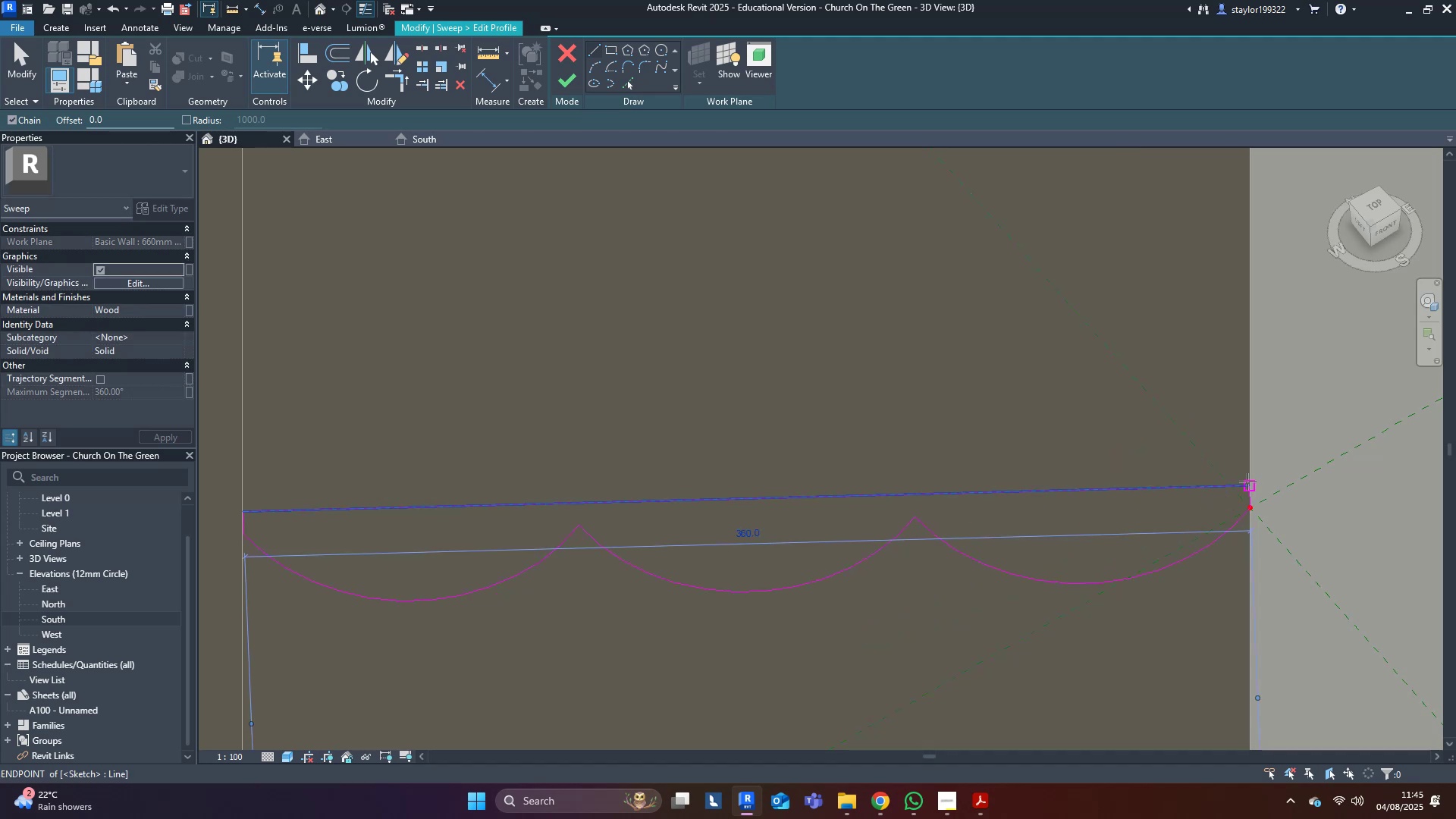 
key(Escape)
 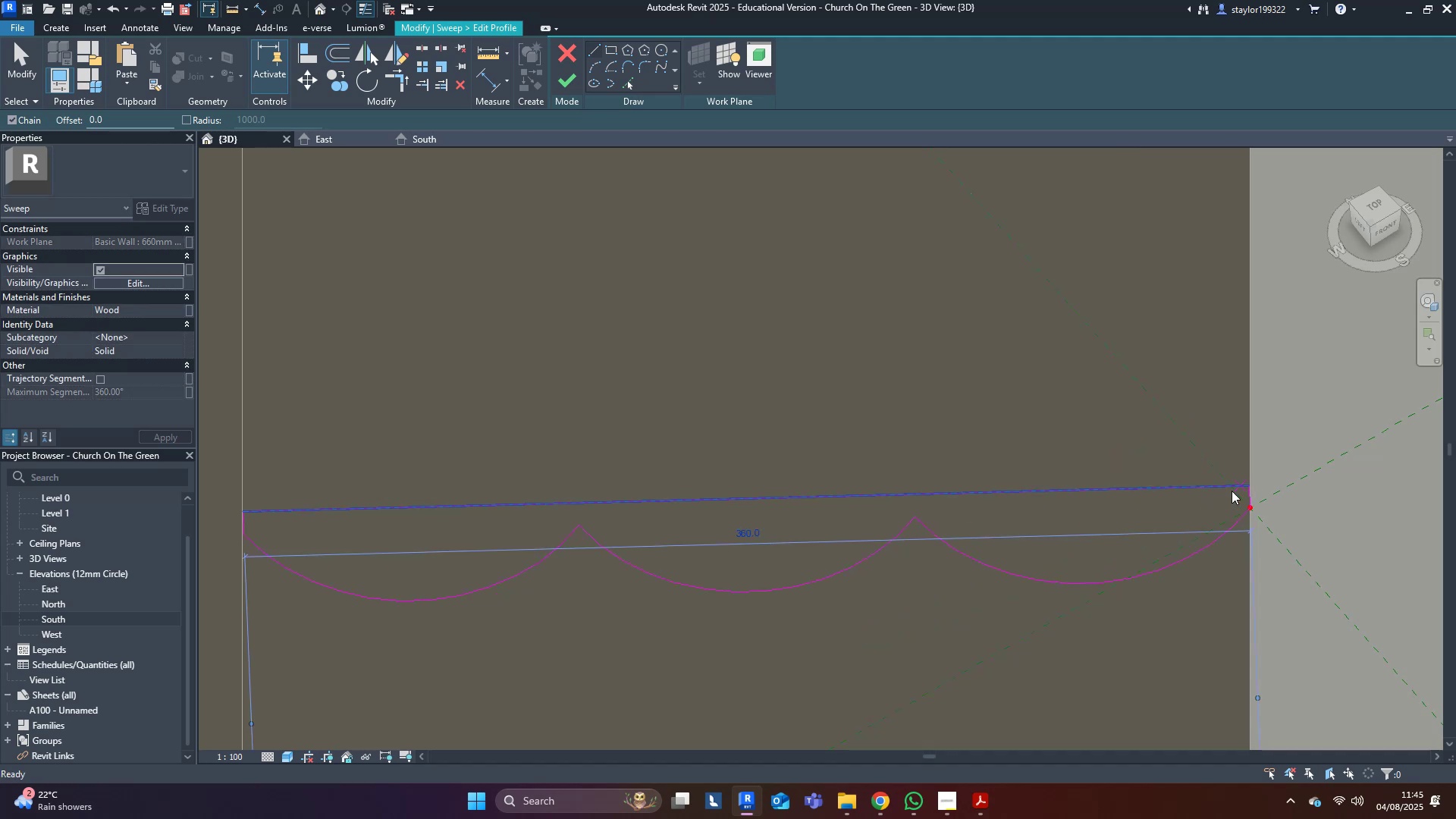 
scroll: coordinate [654, 415], scroll_direction: down, amount: 5.0
 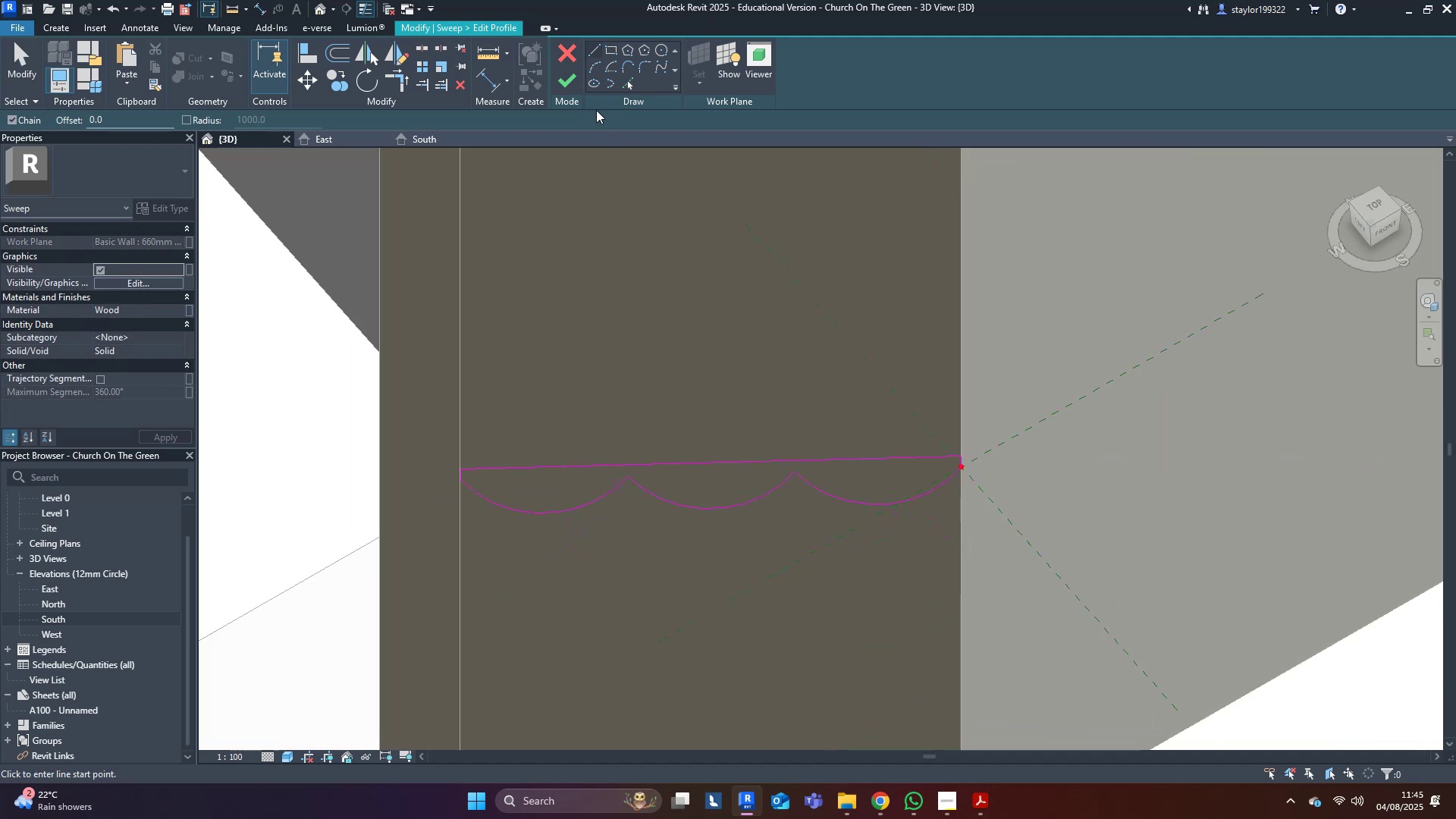 
left_click([557, 73])
 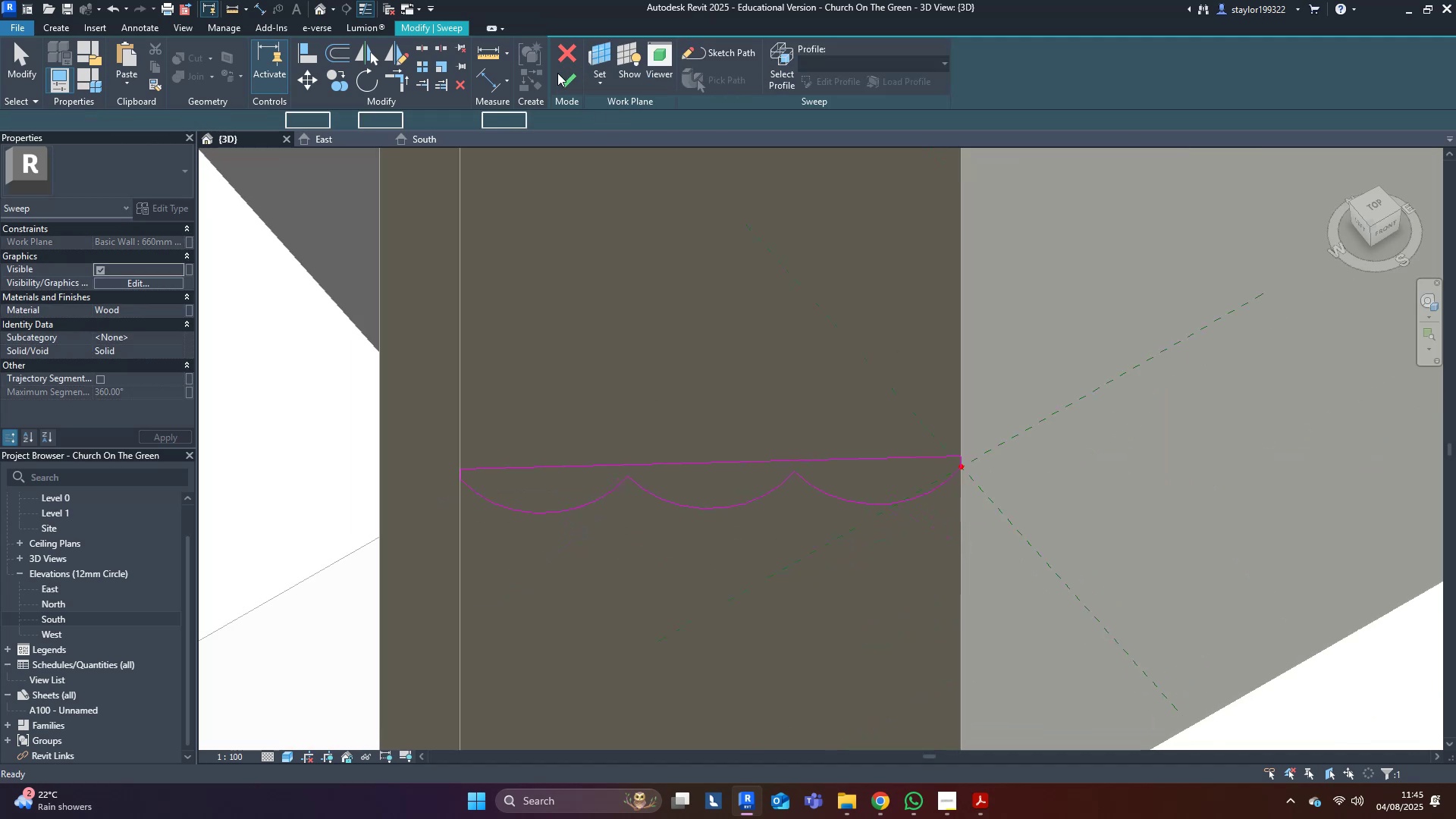 
scroll: coordinate [574, 289], scroll_direction: down, amount: 4.0
 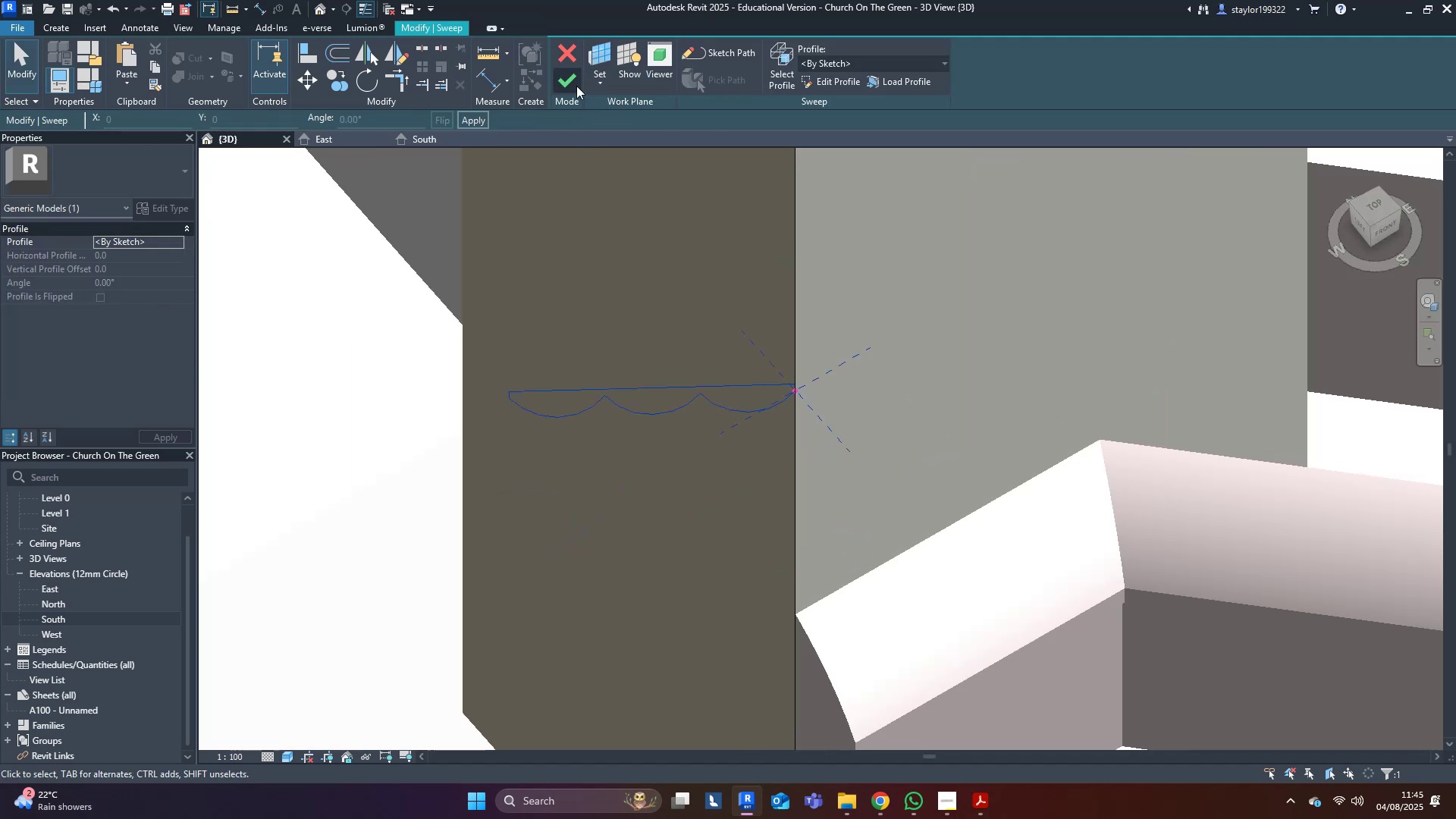 
left_click([566, 77])
 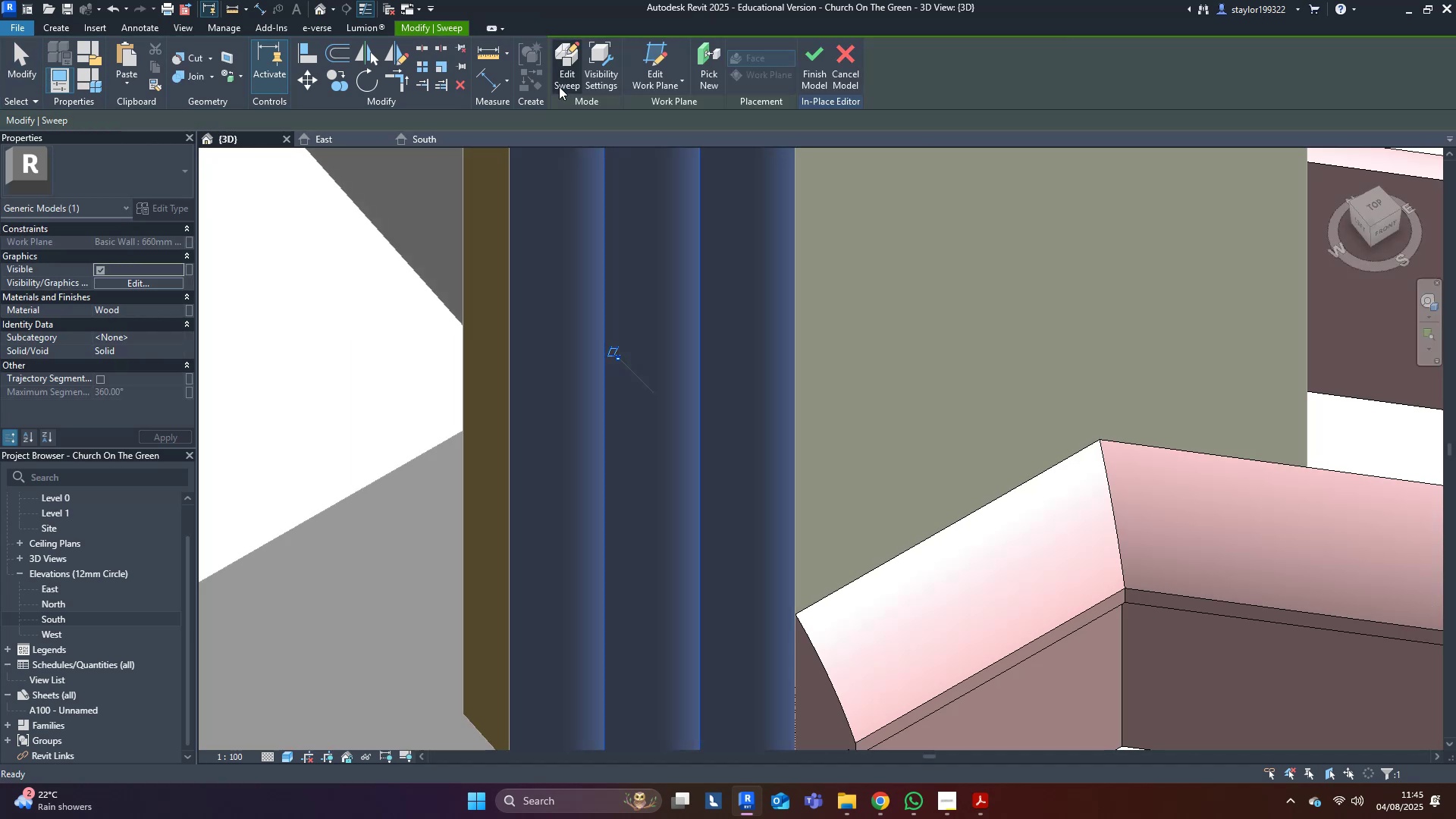 
scroll: coordinate [968, 422], scroll_direction: down, amount: 10.0
 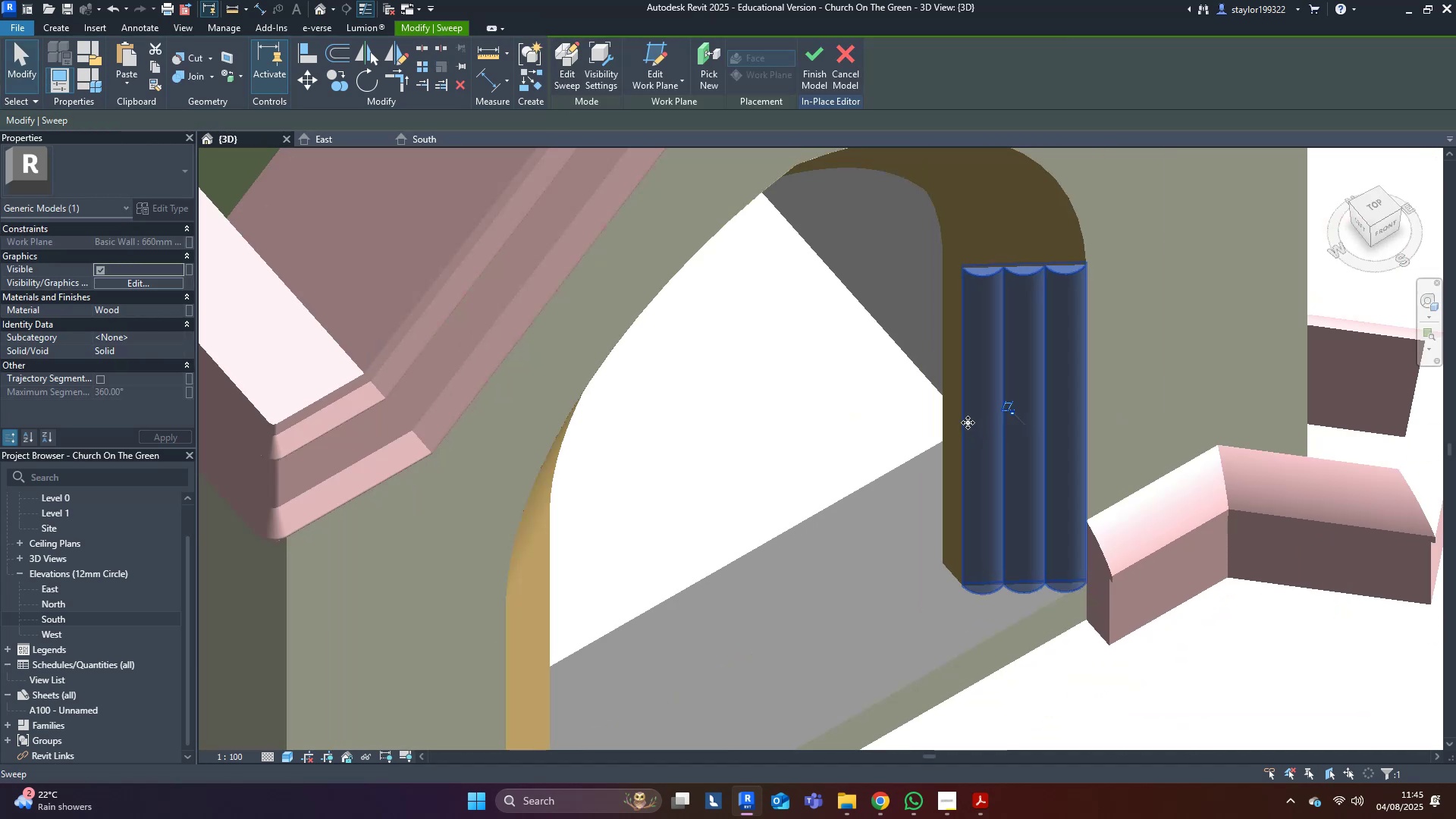 
hold_key(key=ShiftLeft, duration=0.38)
 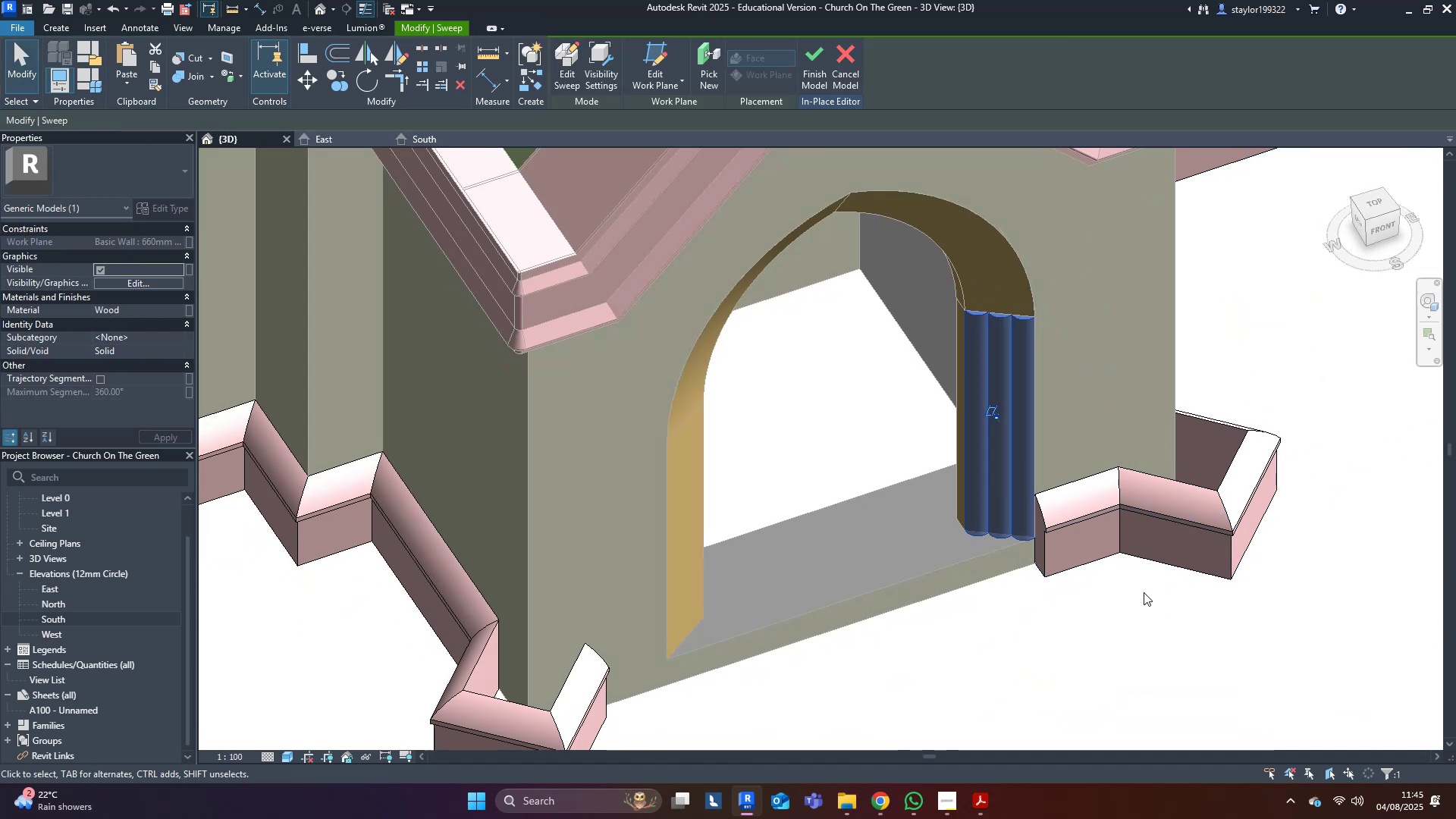 
left_click([1077, 537])
 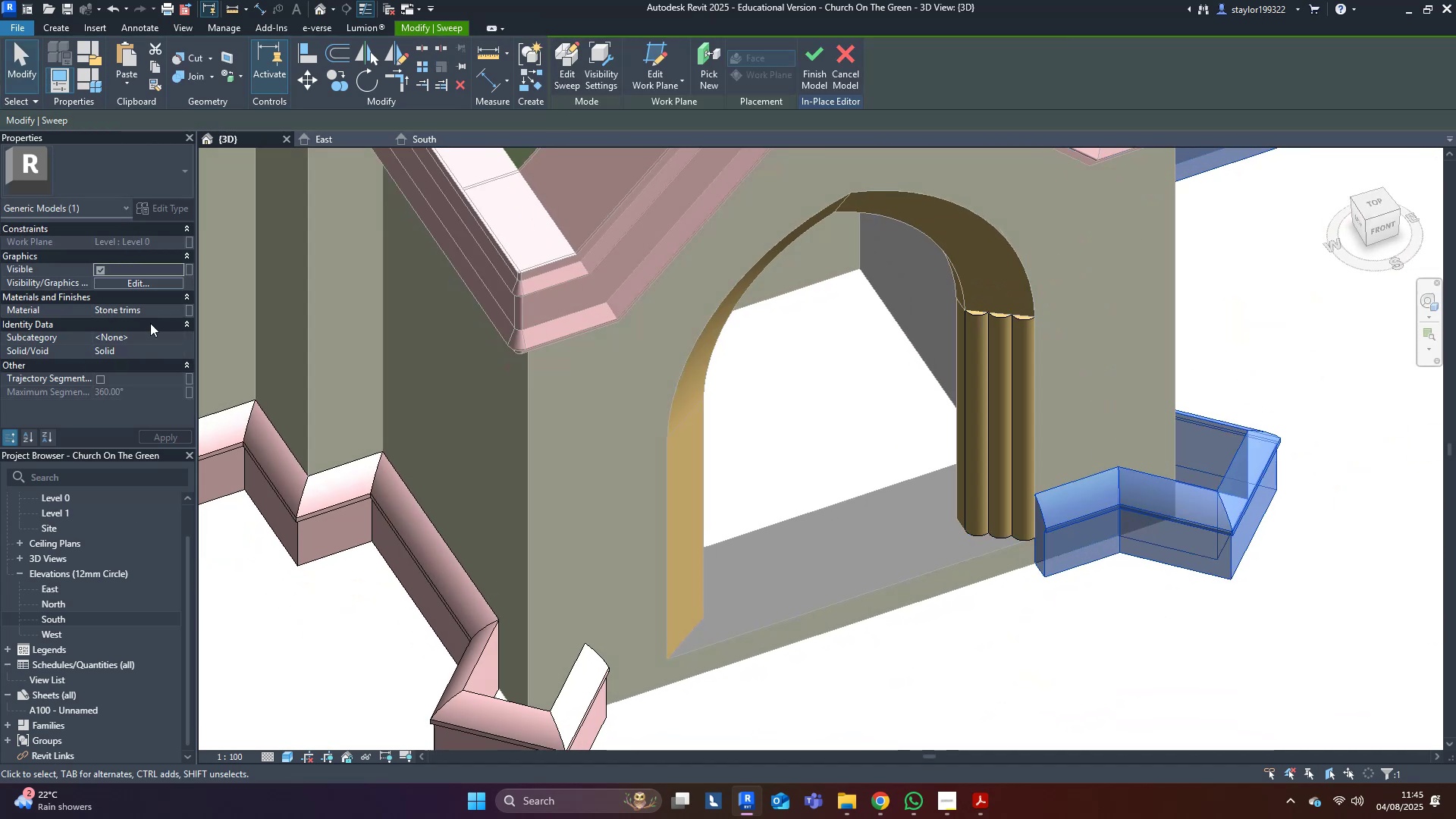 
left_click([162, 307])
 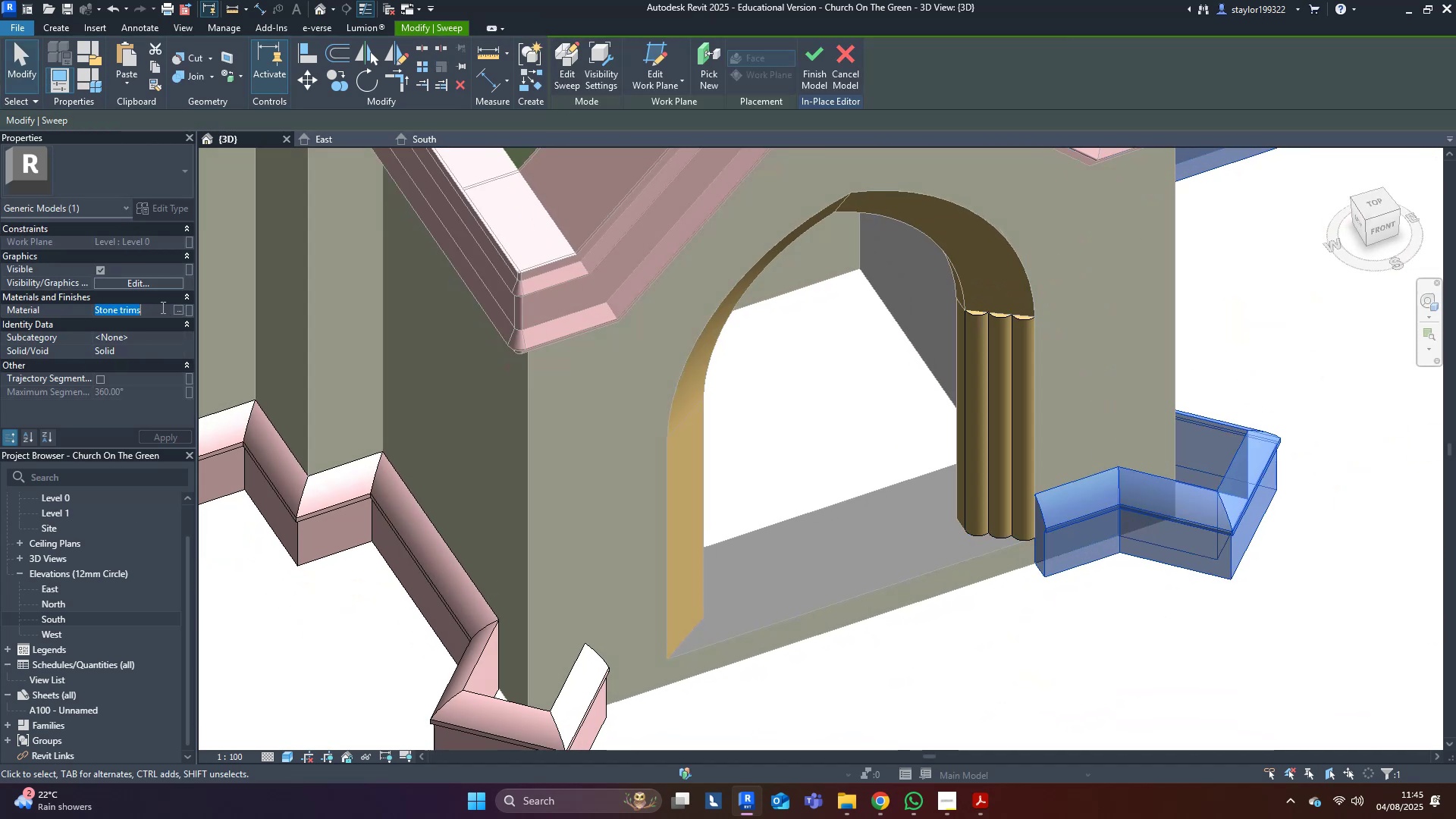 
key(Control+C)
 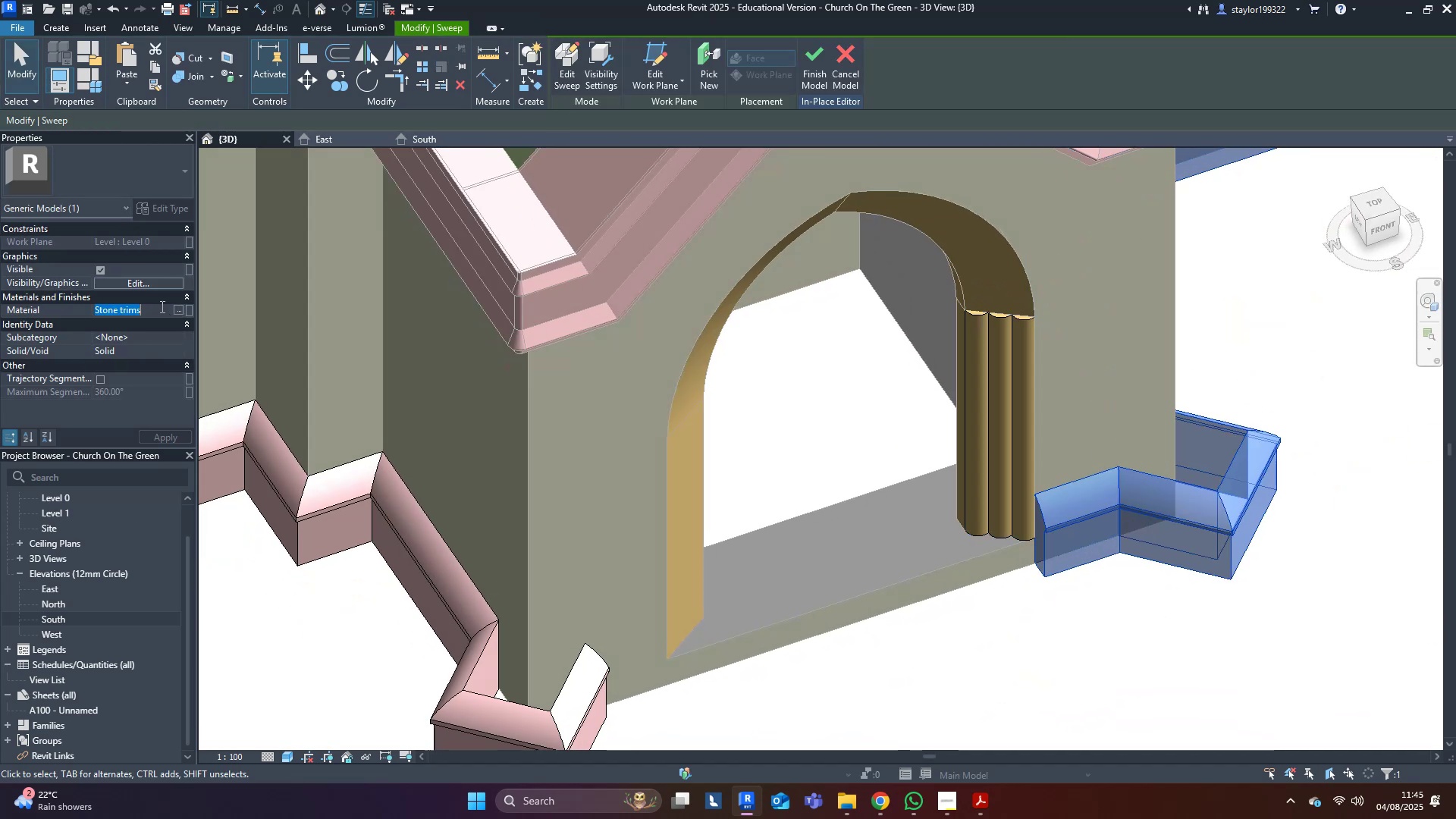 
key(Control+C)
 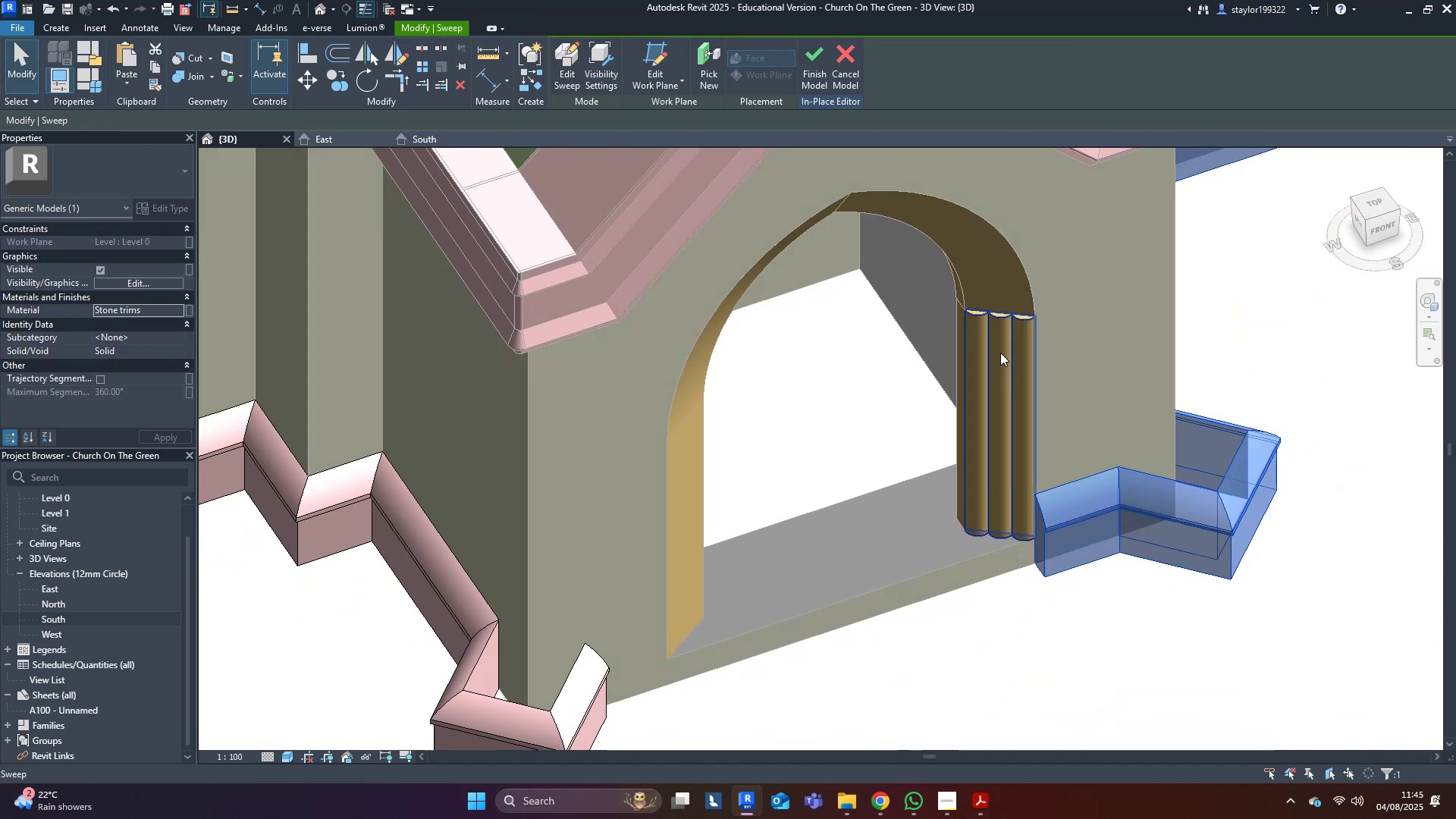 
left_click([993, 351])
 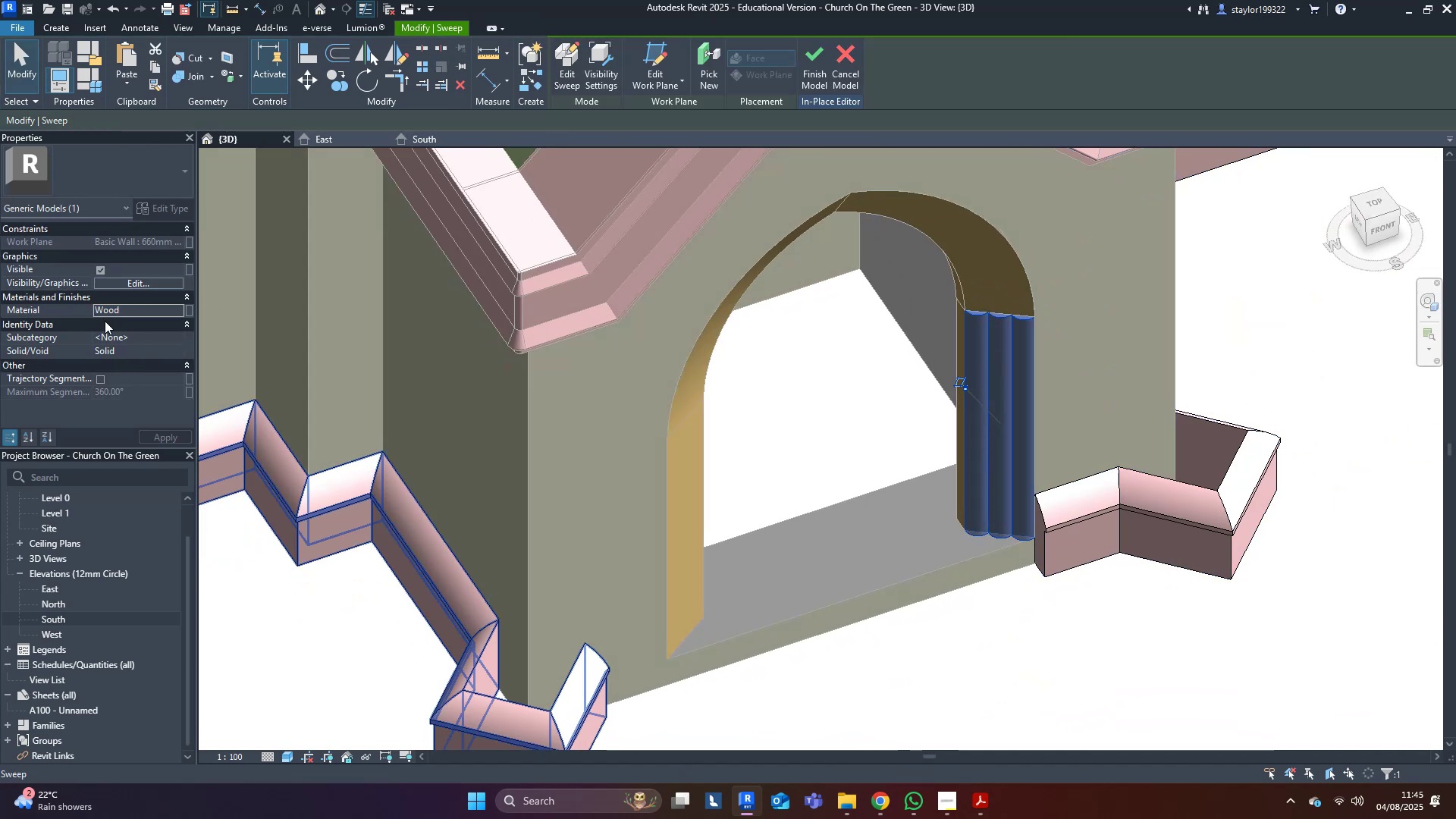 
left_click([139, 313])
 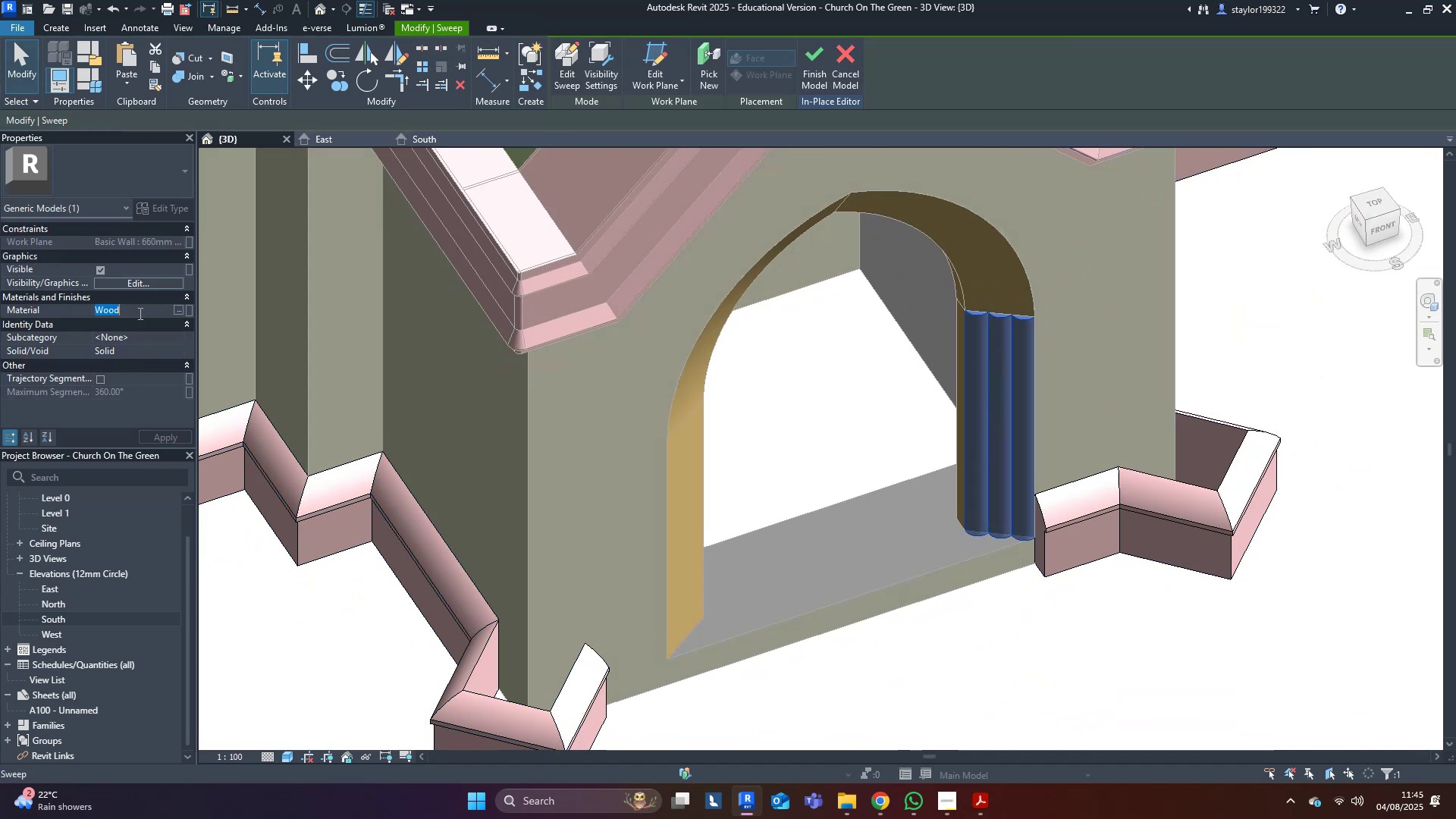 
key(Control+V)
 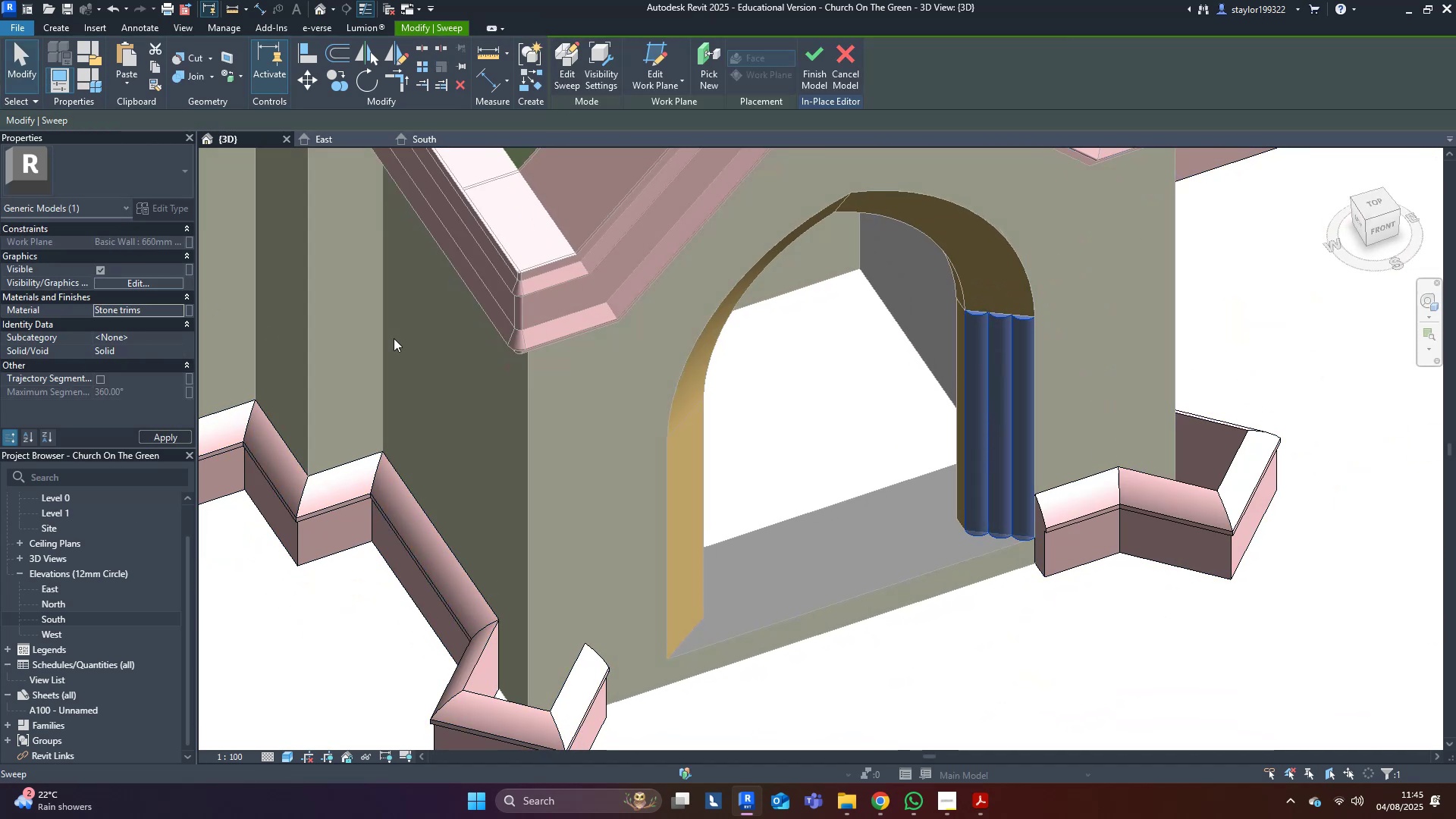 
middle_click([737, 388])
 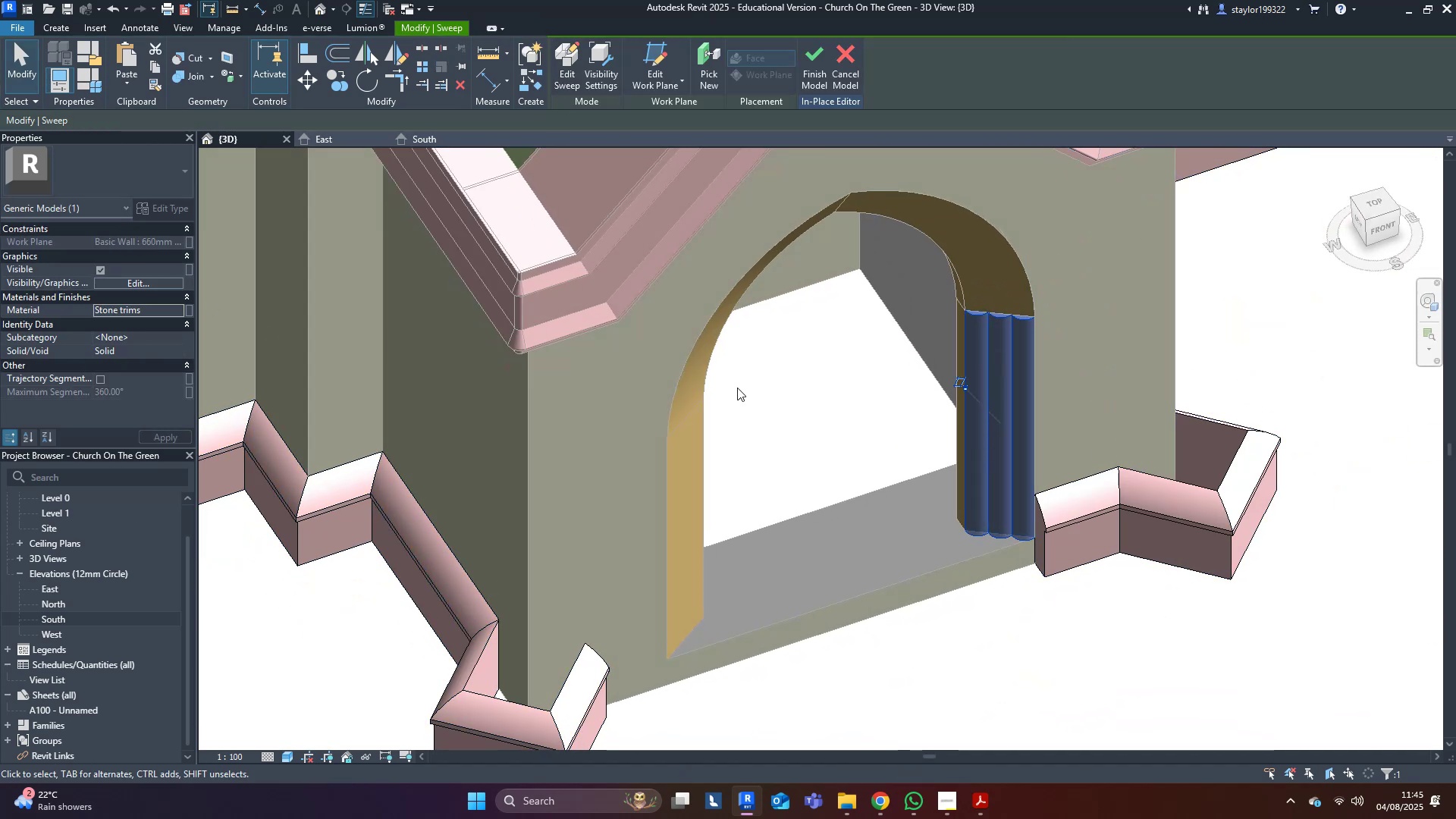 
key(Escape)
 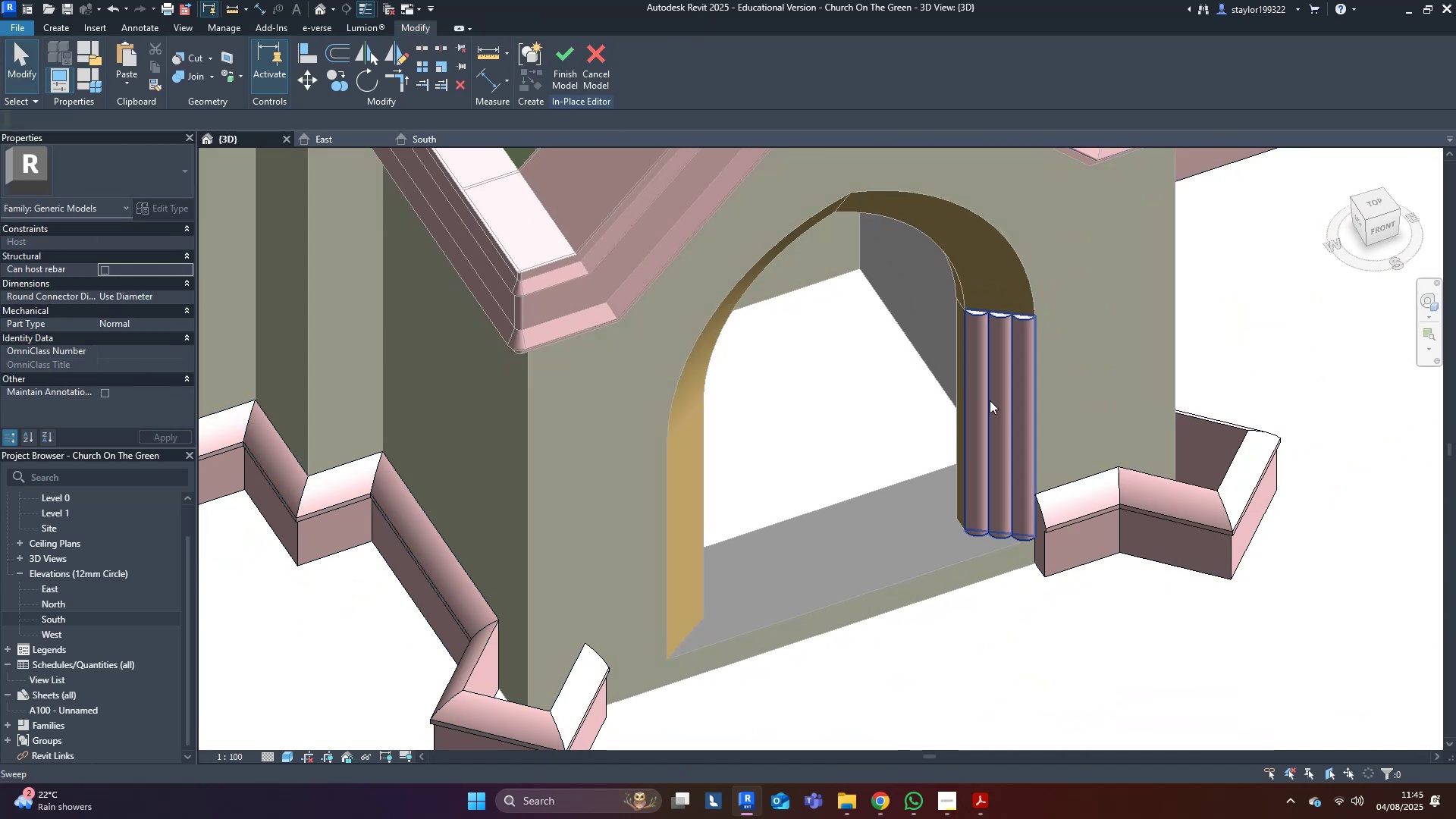 
double_click([1002, 394])
 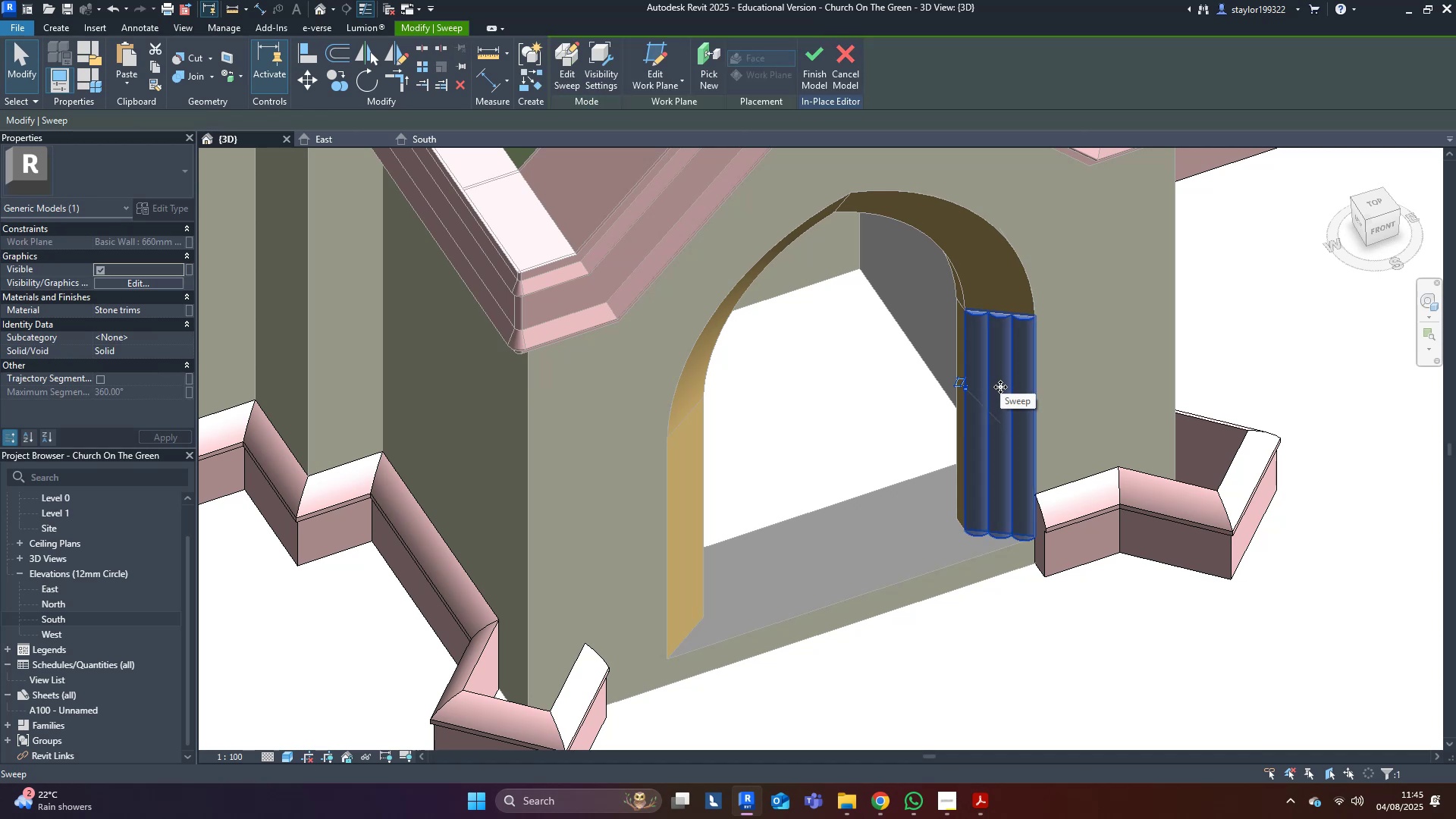 
hold_key(key=ShiftLeft, duration=0.35)
 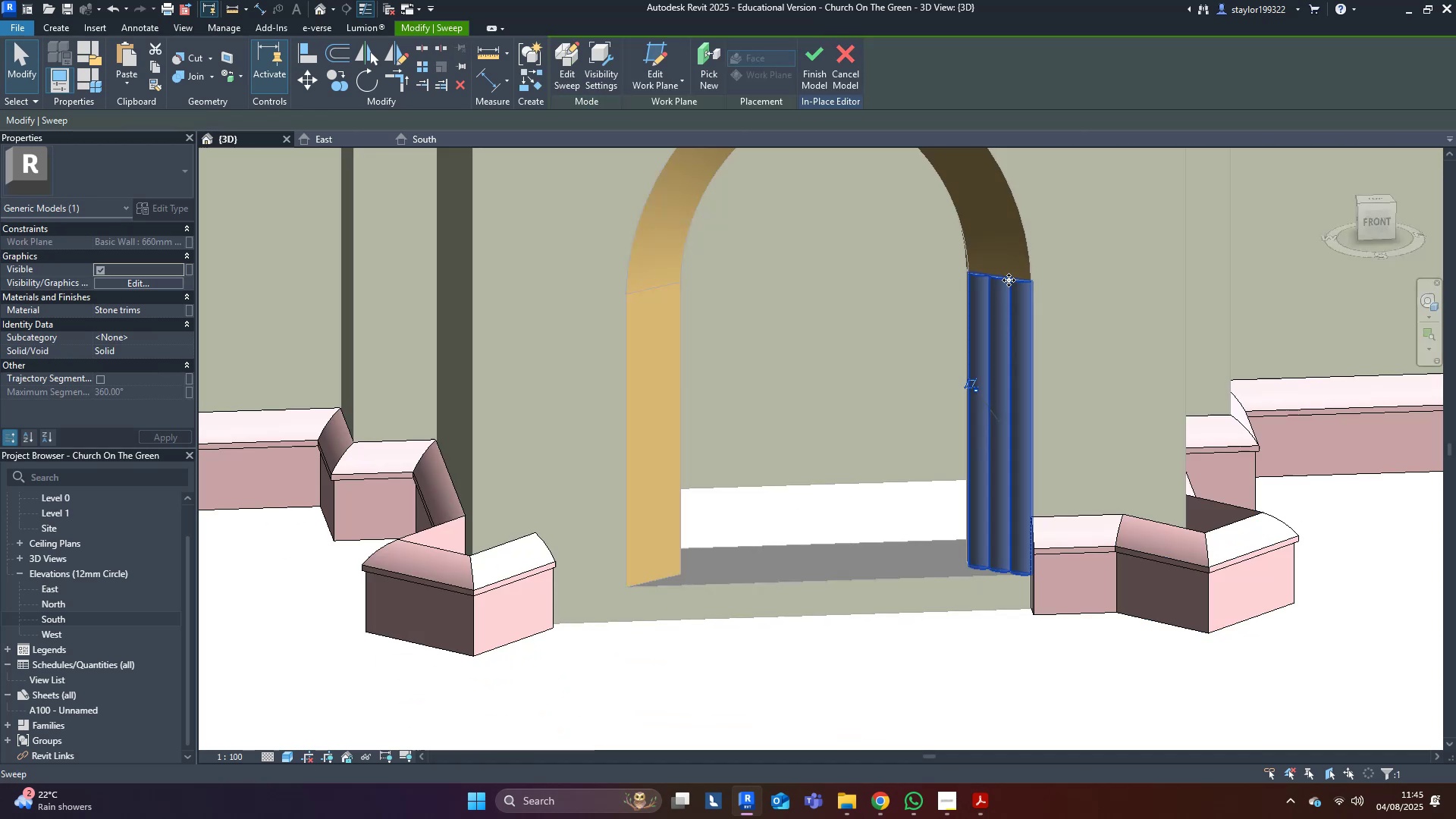 
scroll: coordinate [1021, 366], scroll_direction: down, amount: 5.0
 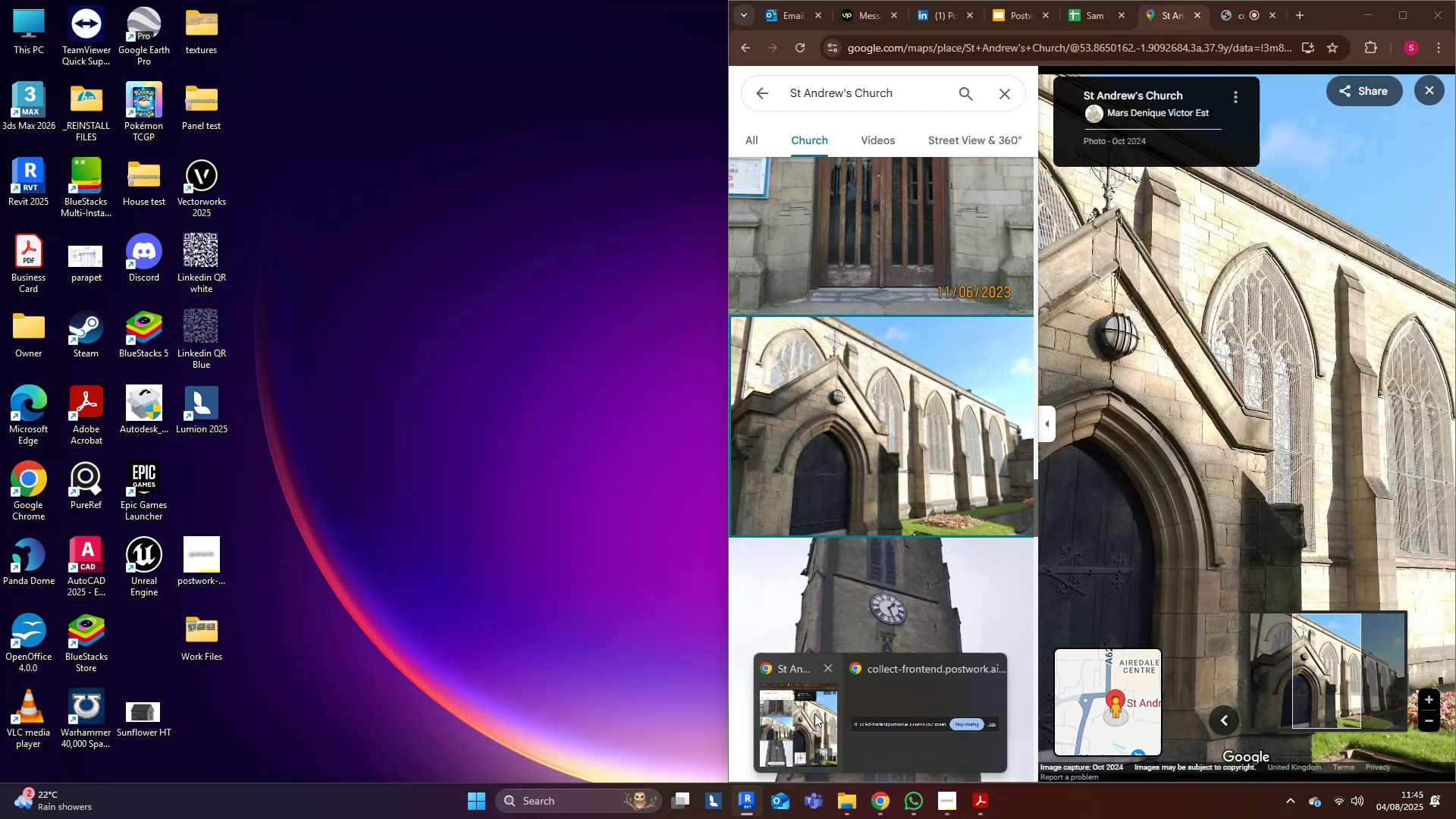 
wait(5.73)
 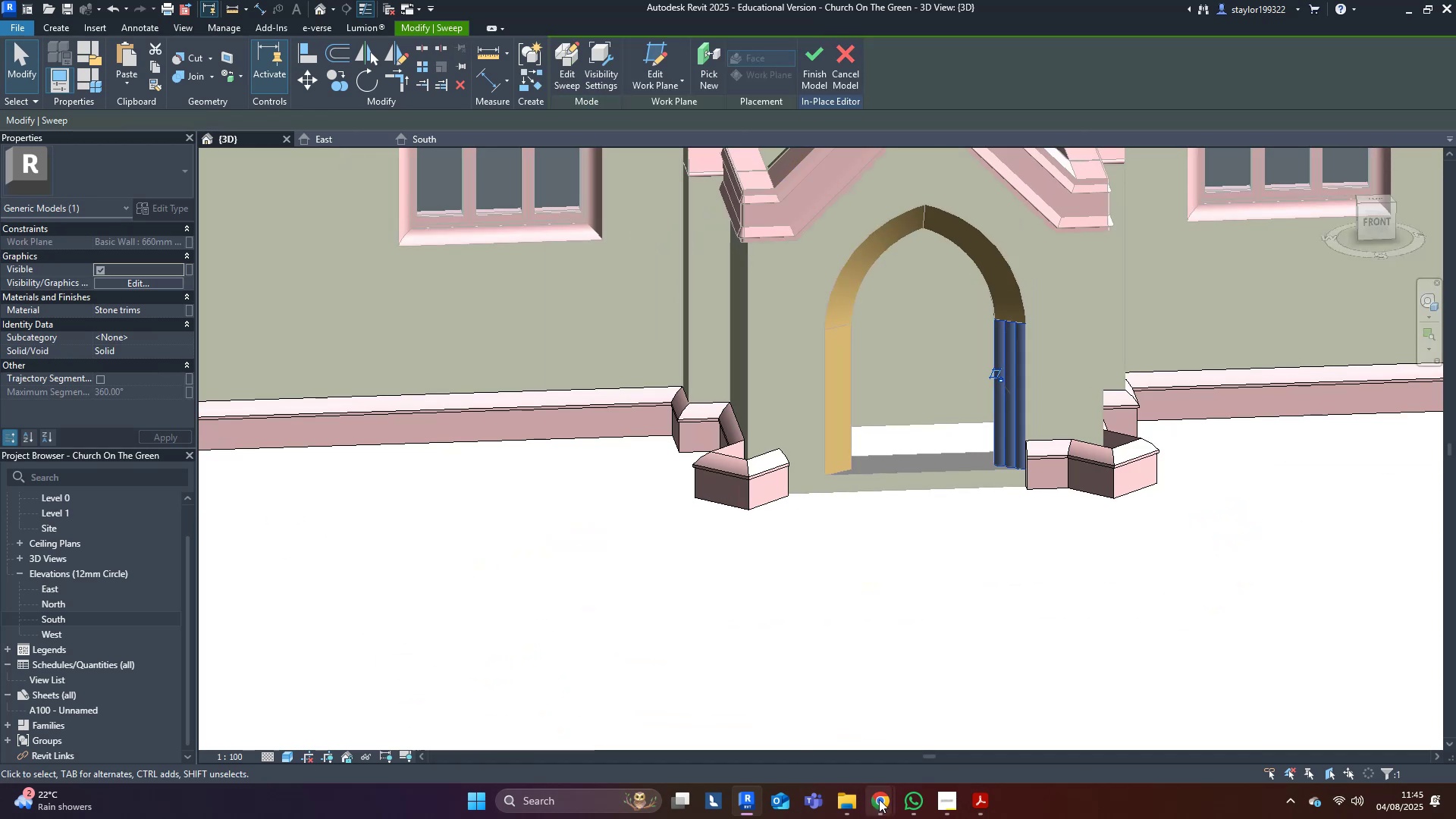 
scroll: coordinate [1074, 348], scroll_direction: up, amount: 4.0
 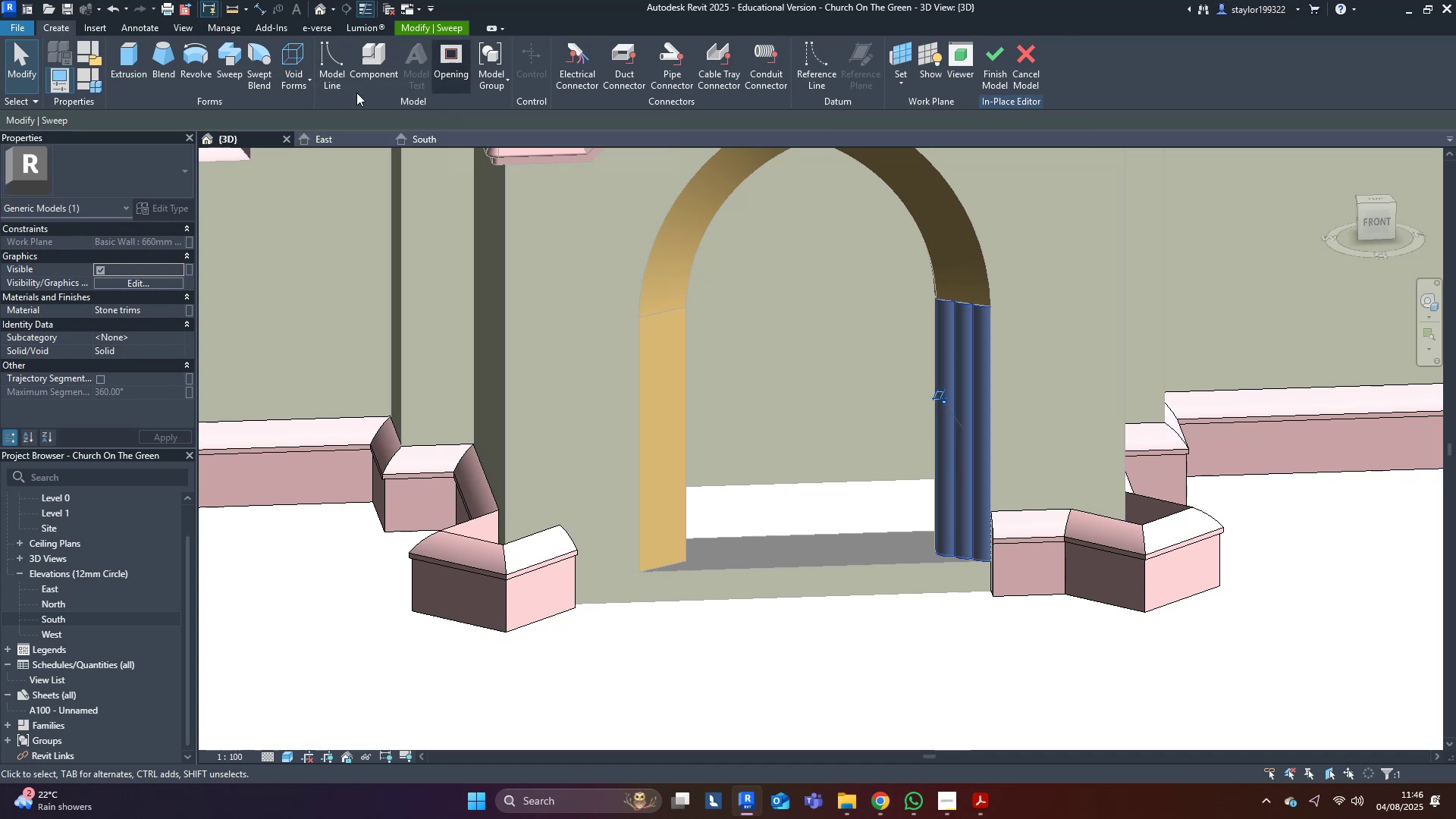 
wait(5.5)
 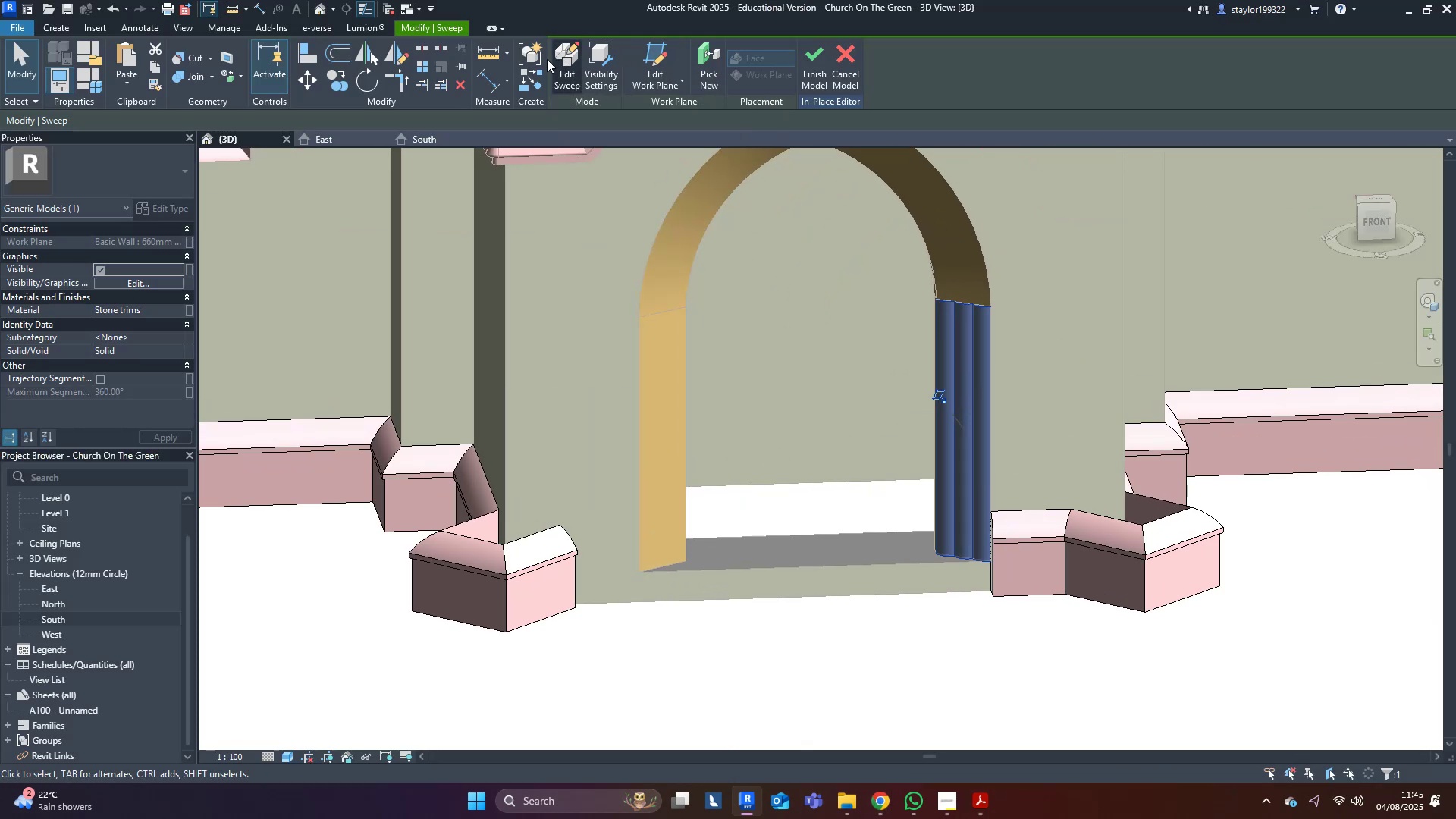 
left_click([182, 350])
 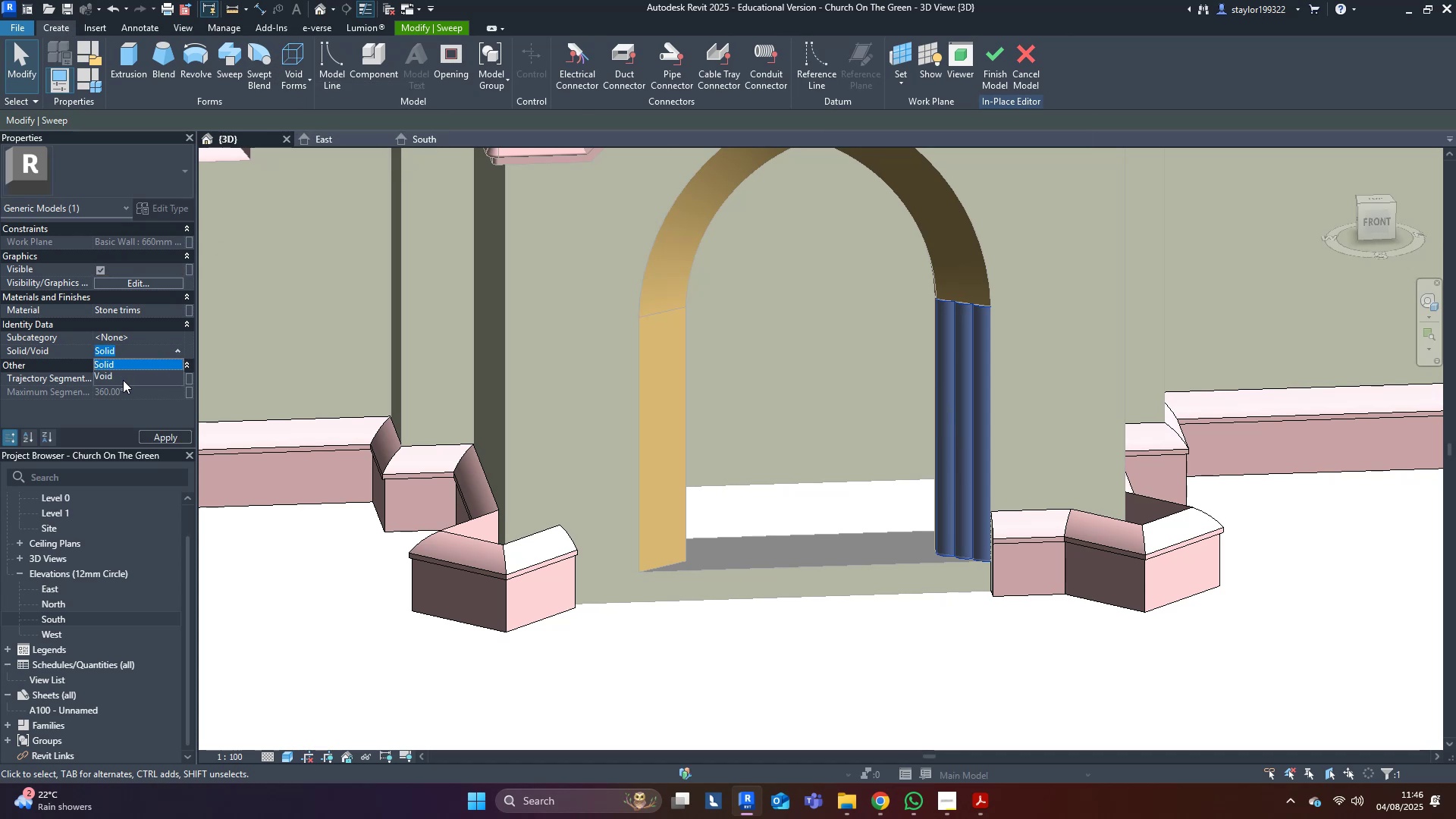 
left_click([117, 378])
 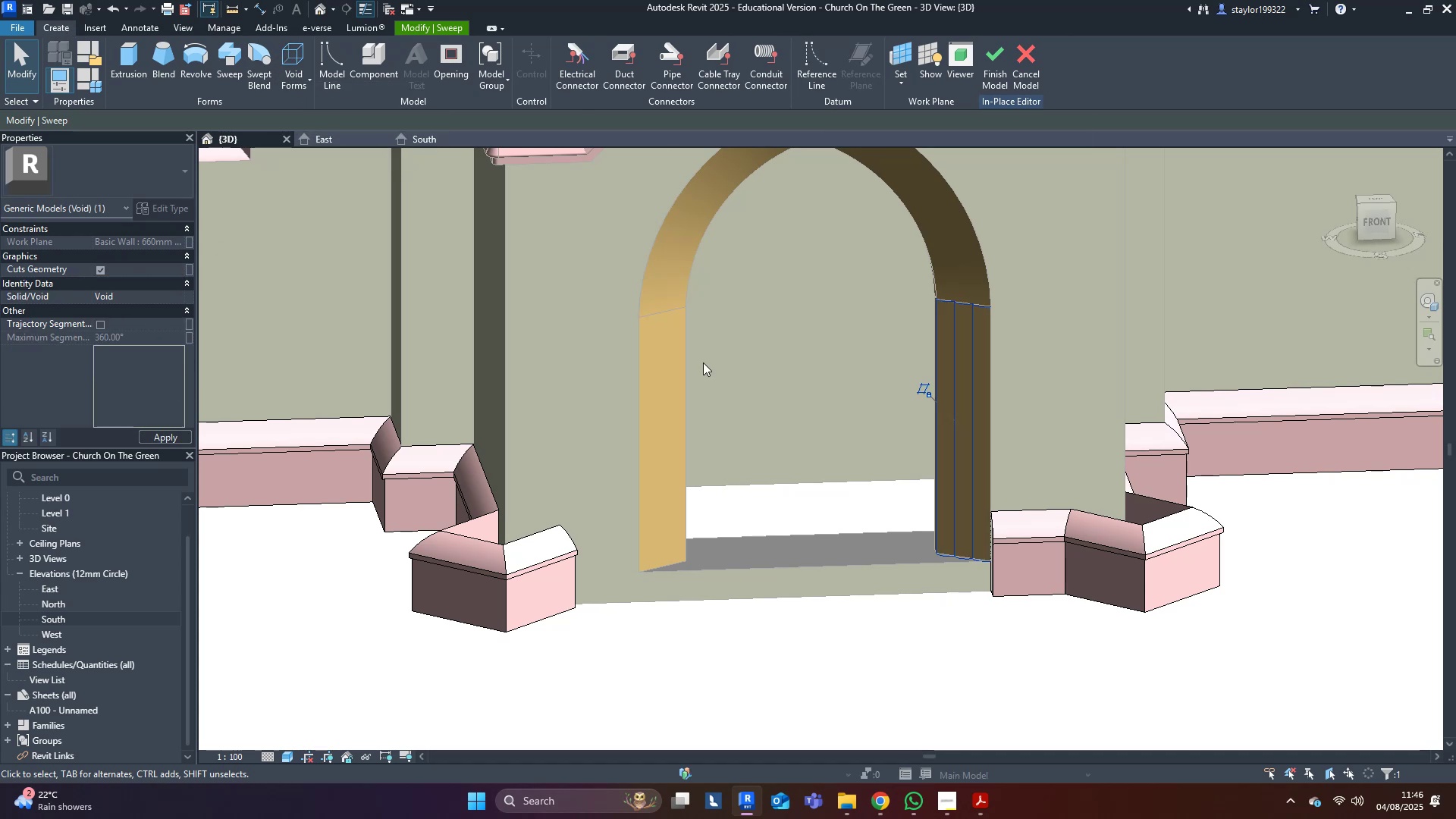 
middle_click([909, 368])
 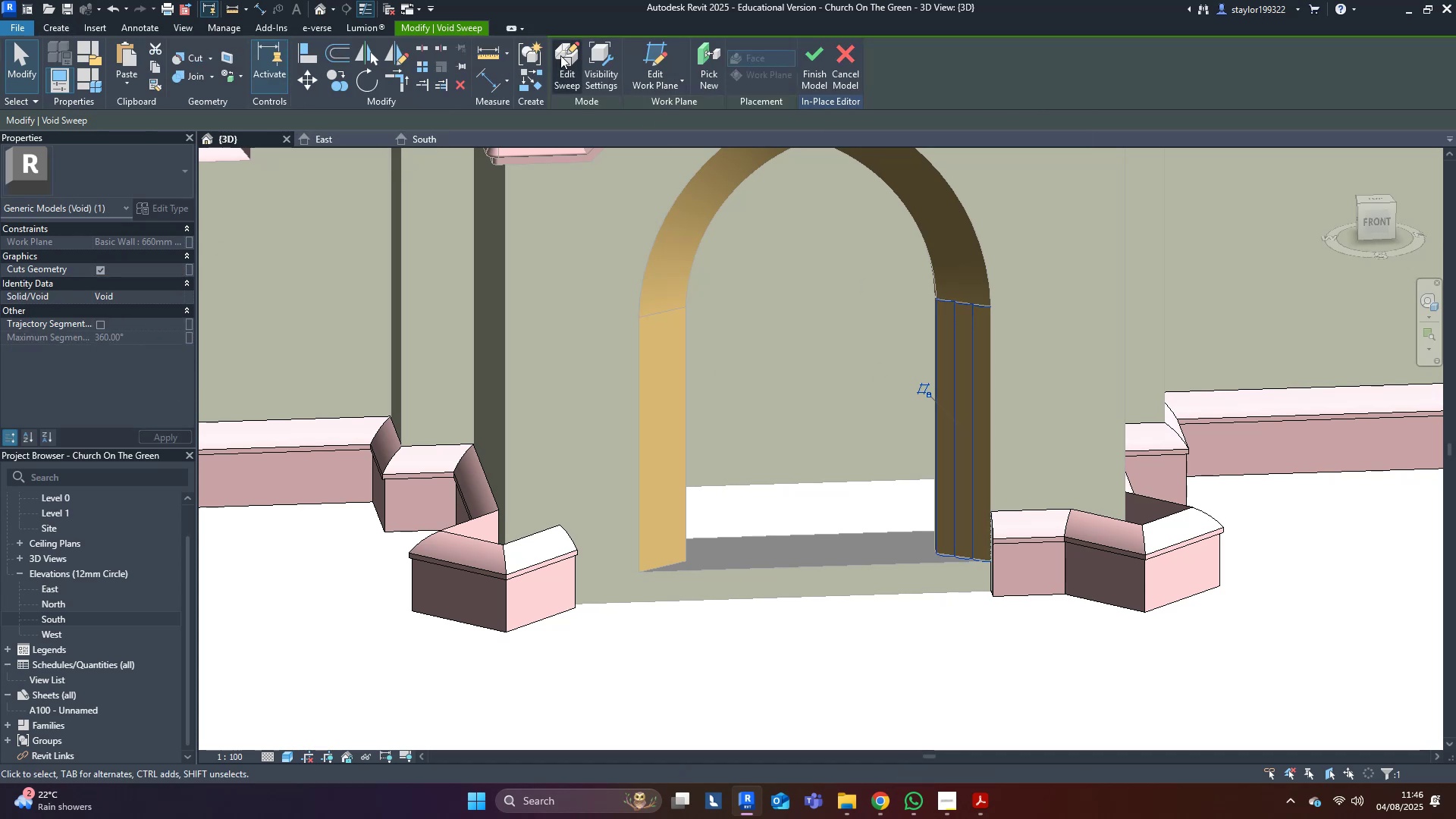 
left_click([544, 47])
 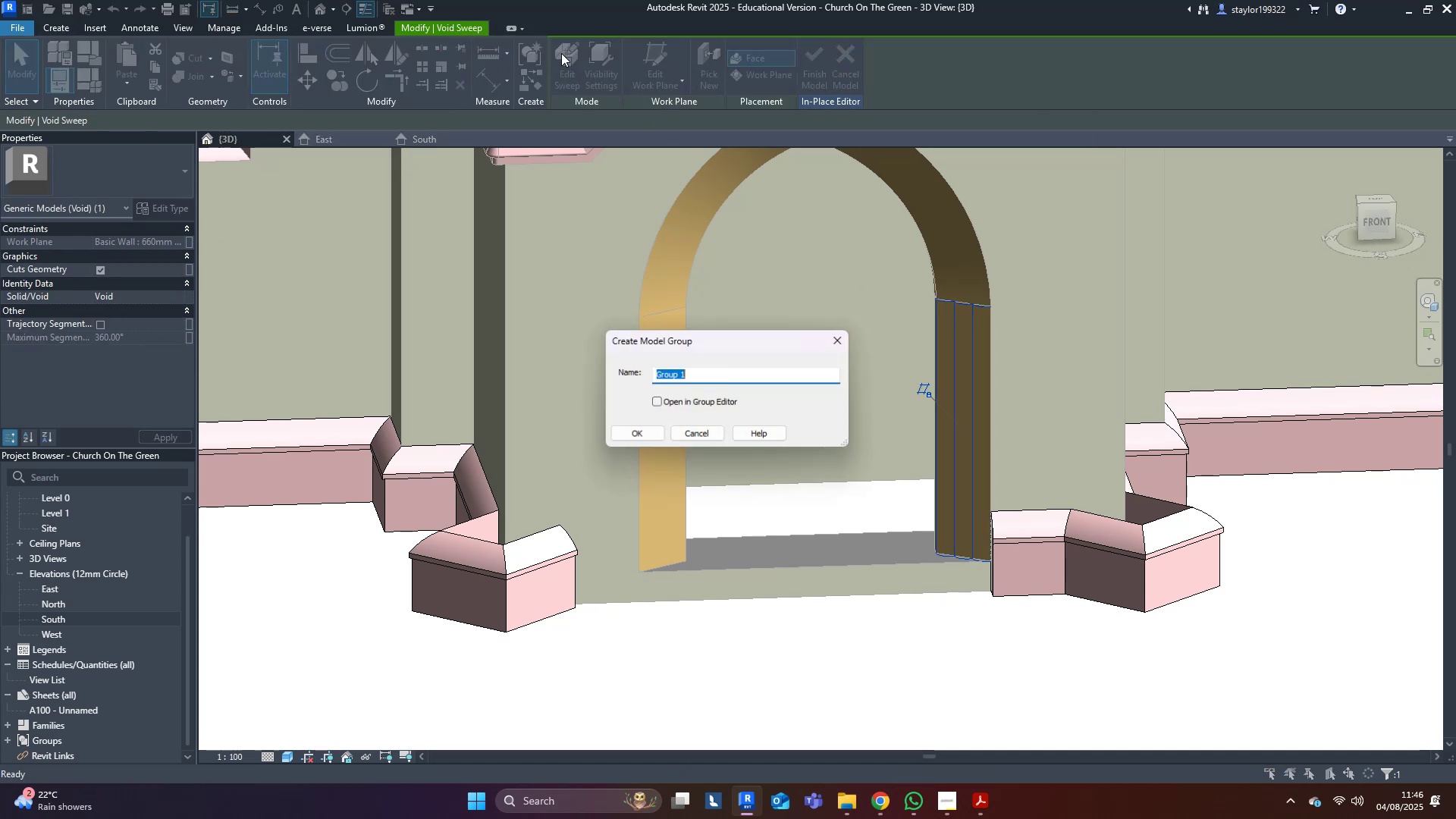 
key(Escape)
 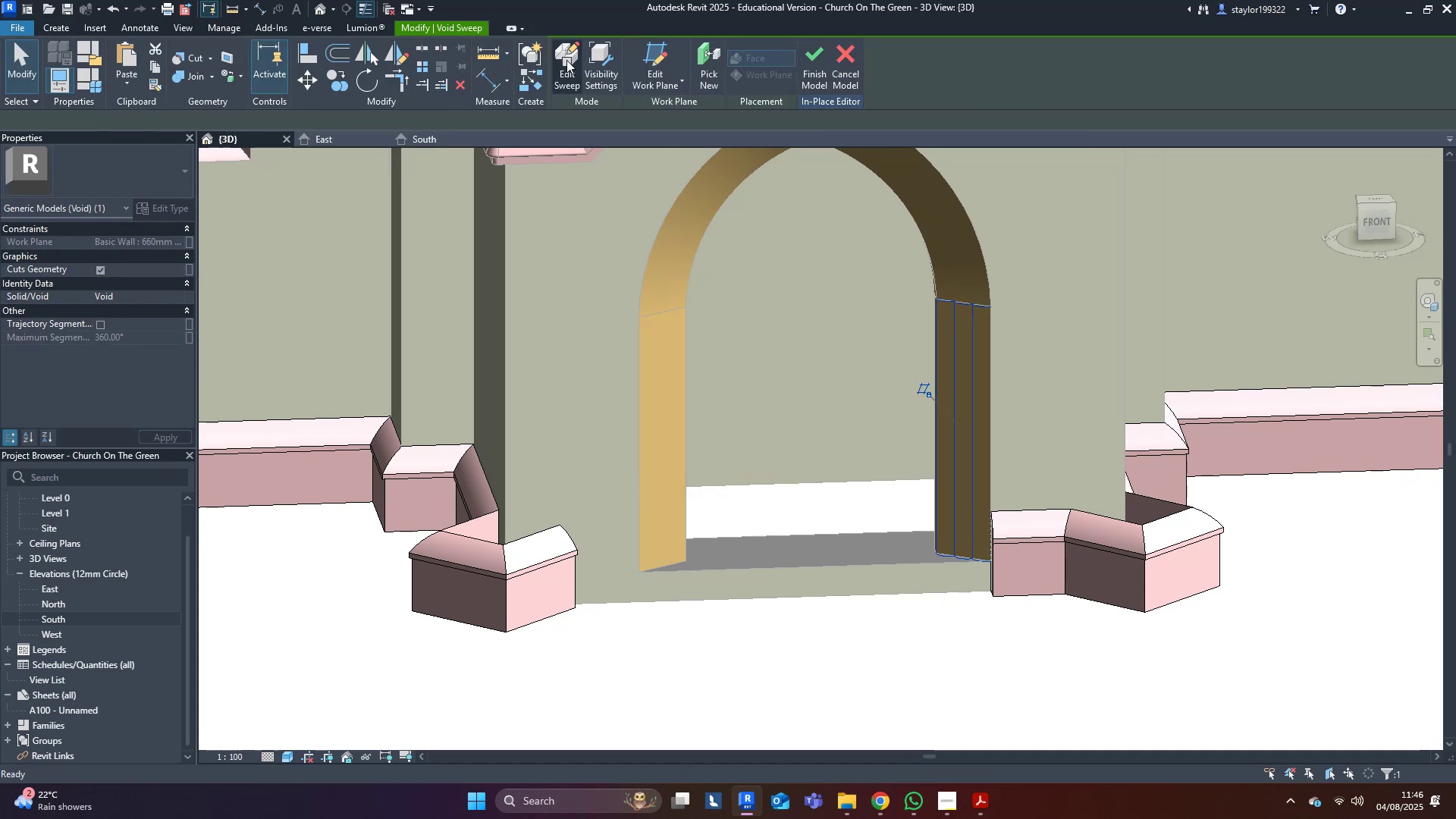 
left_click([566, 60])
 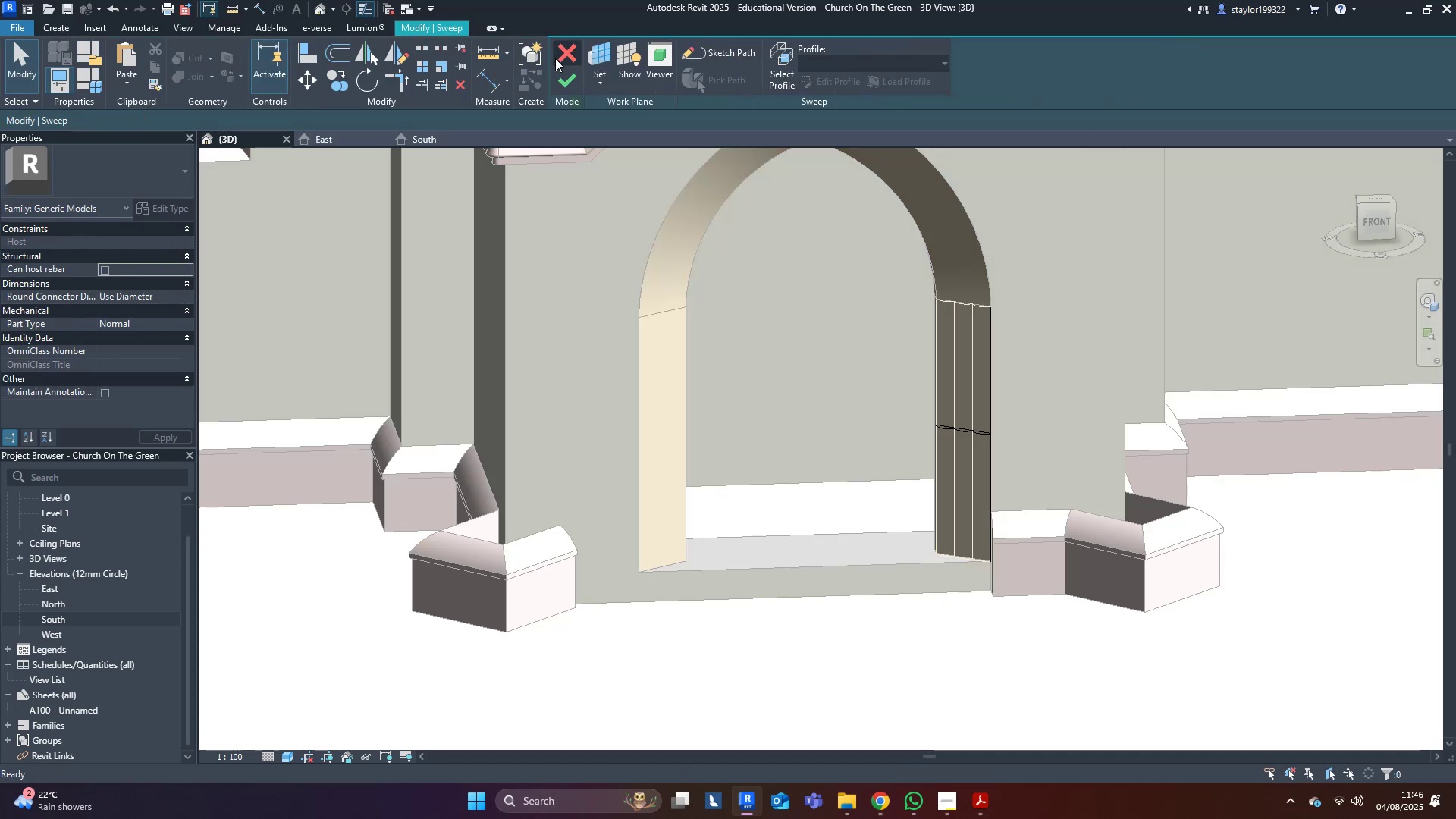 
hold_key(key=ShiftLeft, duration=0.3)
 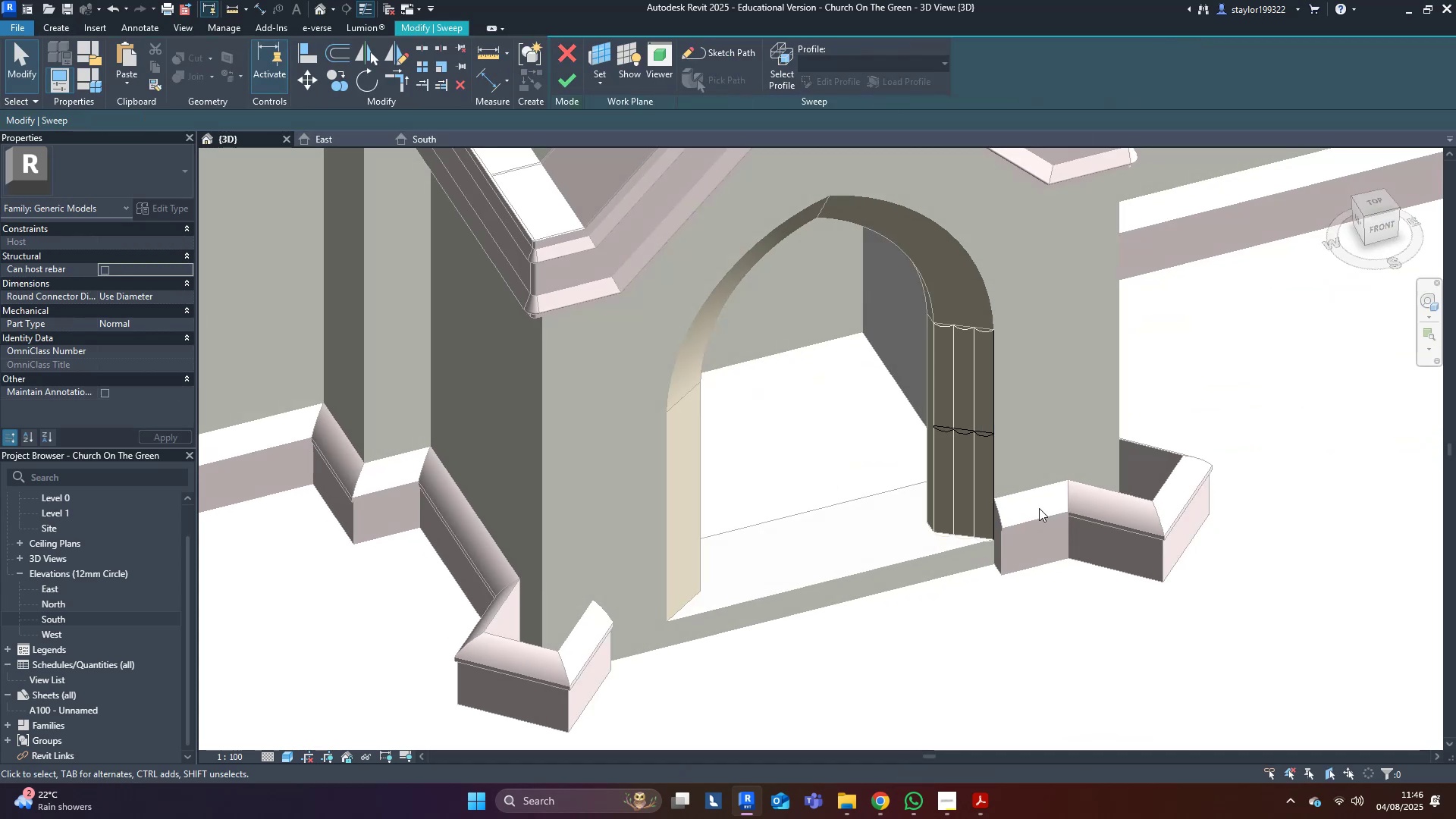 
scroll: coordinate [993, 413], scroll_direction: up, amount: 8.0
 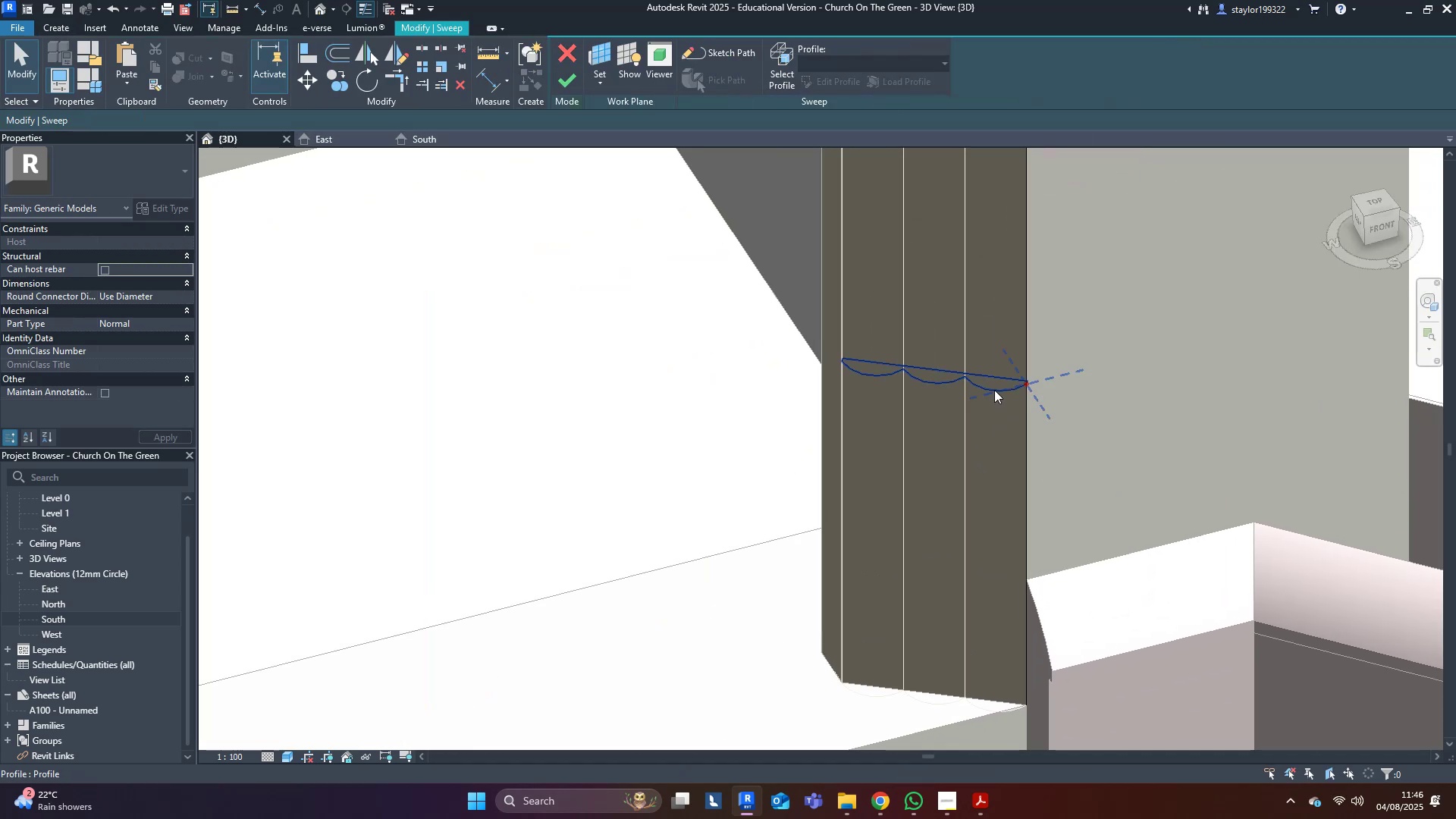 
left_click([994, 390])
 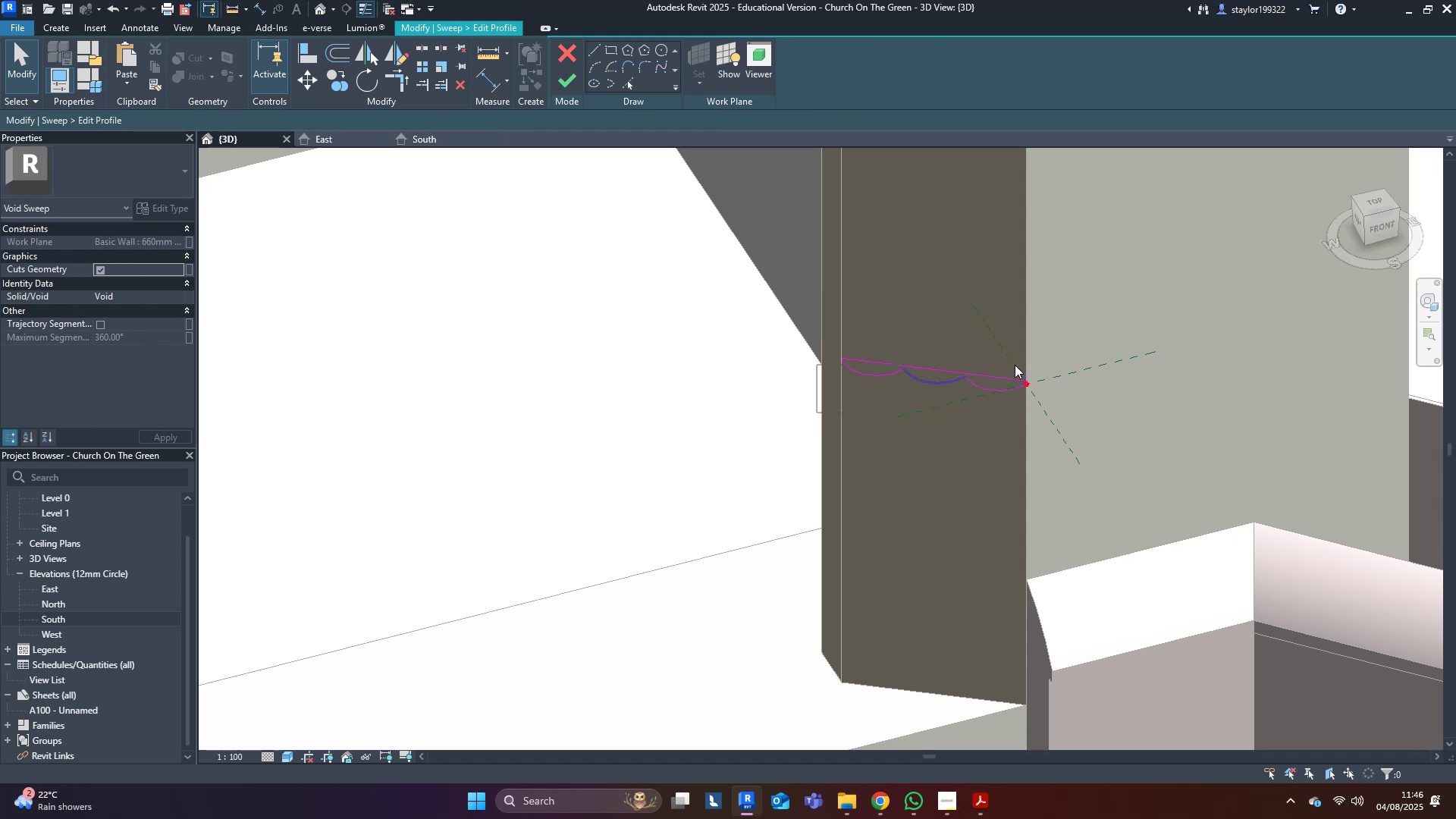 
scroll: coordinate [985, 388], scroll_direction: up, amount: 4.0
 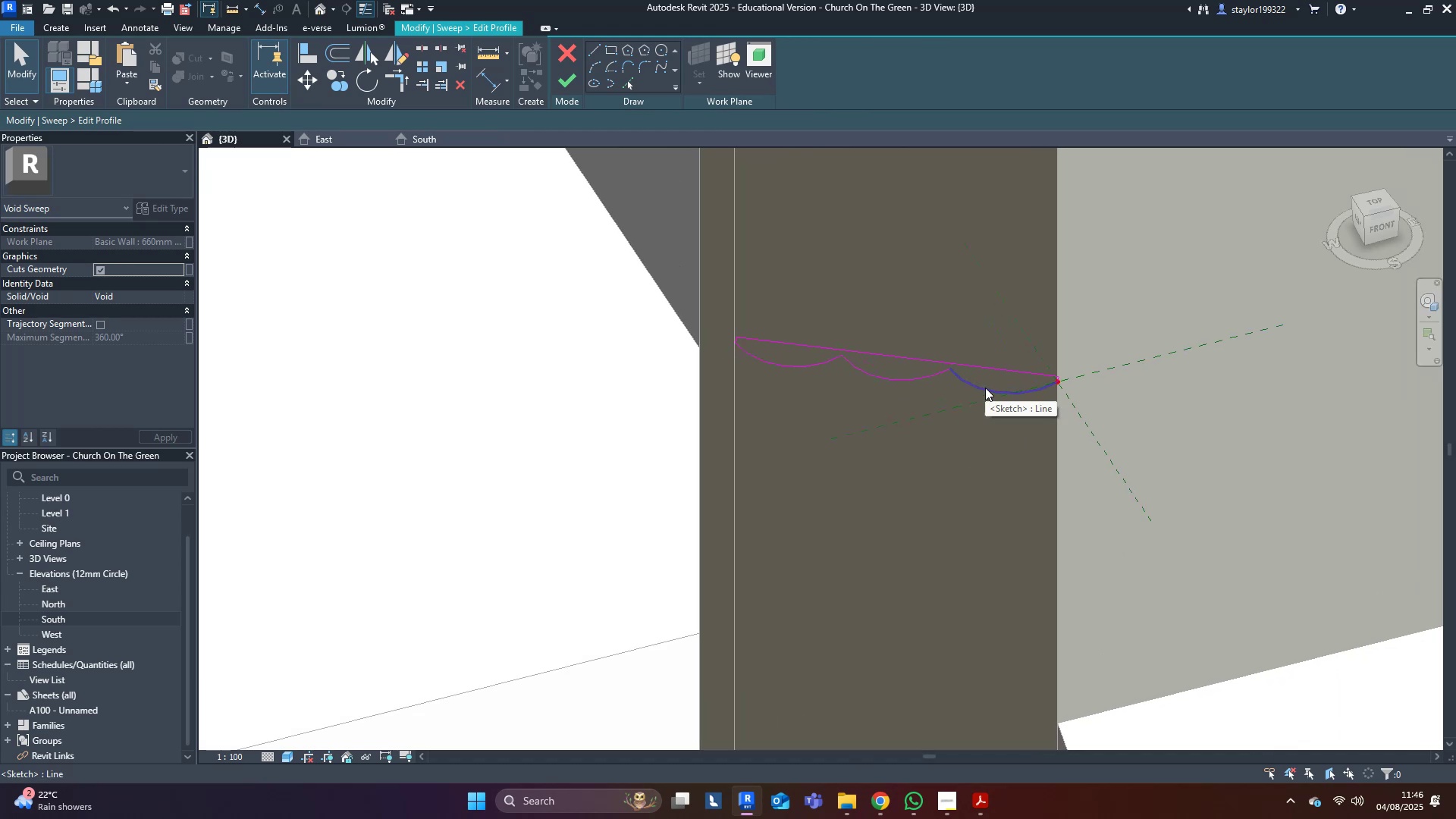 
left_click([985, 388])
 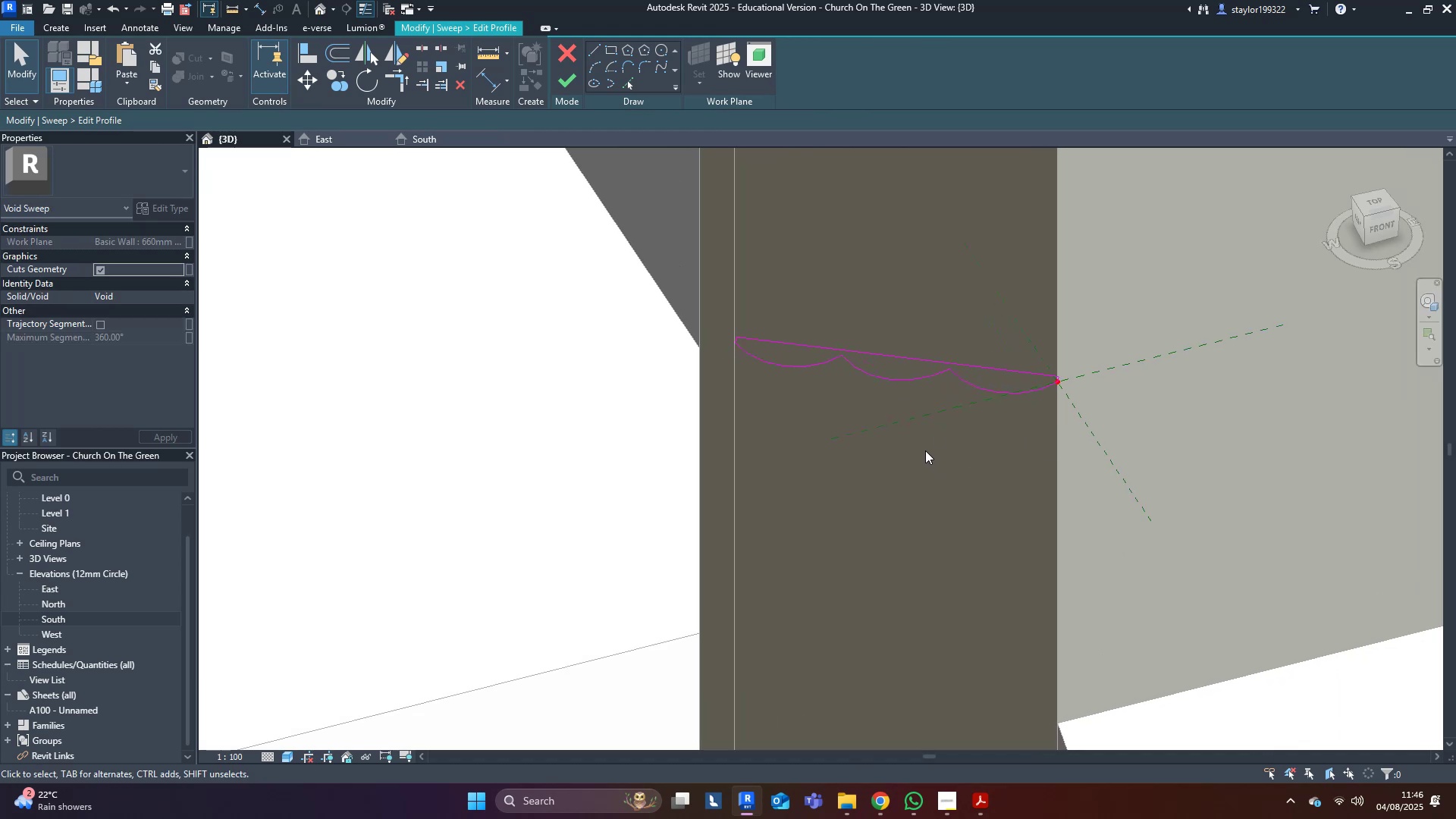 
type(of)
 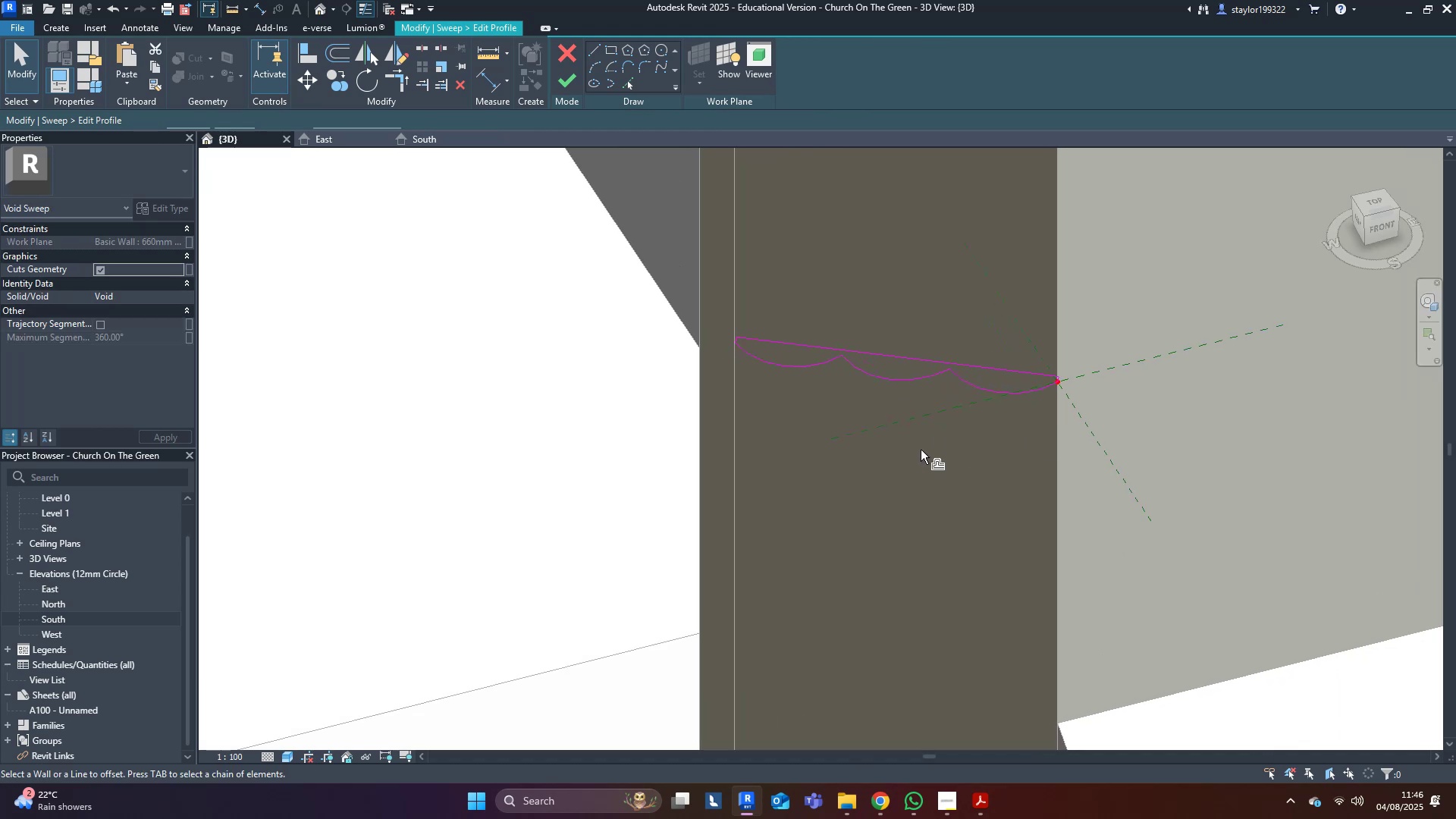 
scroll: coordinate [1009, 363], scroll_direction: up, amount: 4.0
 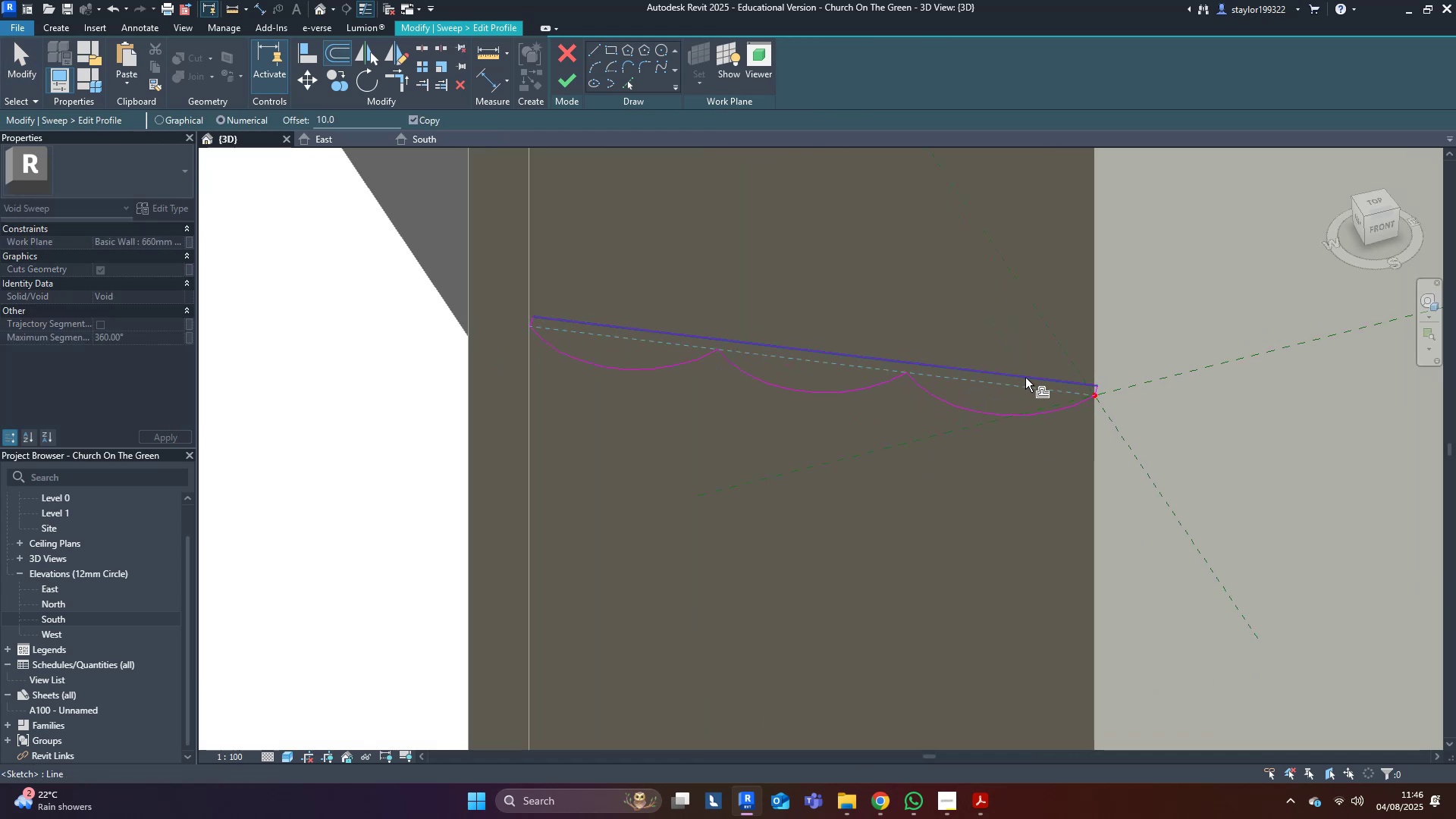 
left_click([1025, 378])
 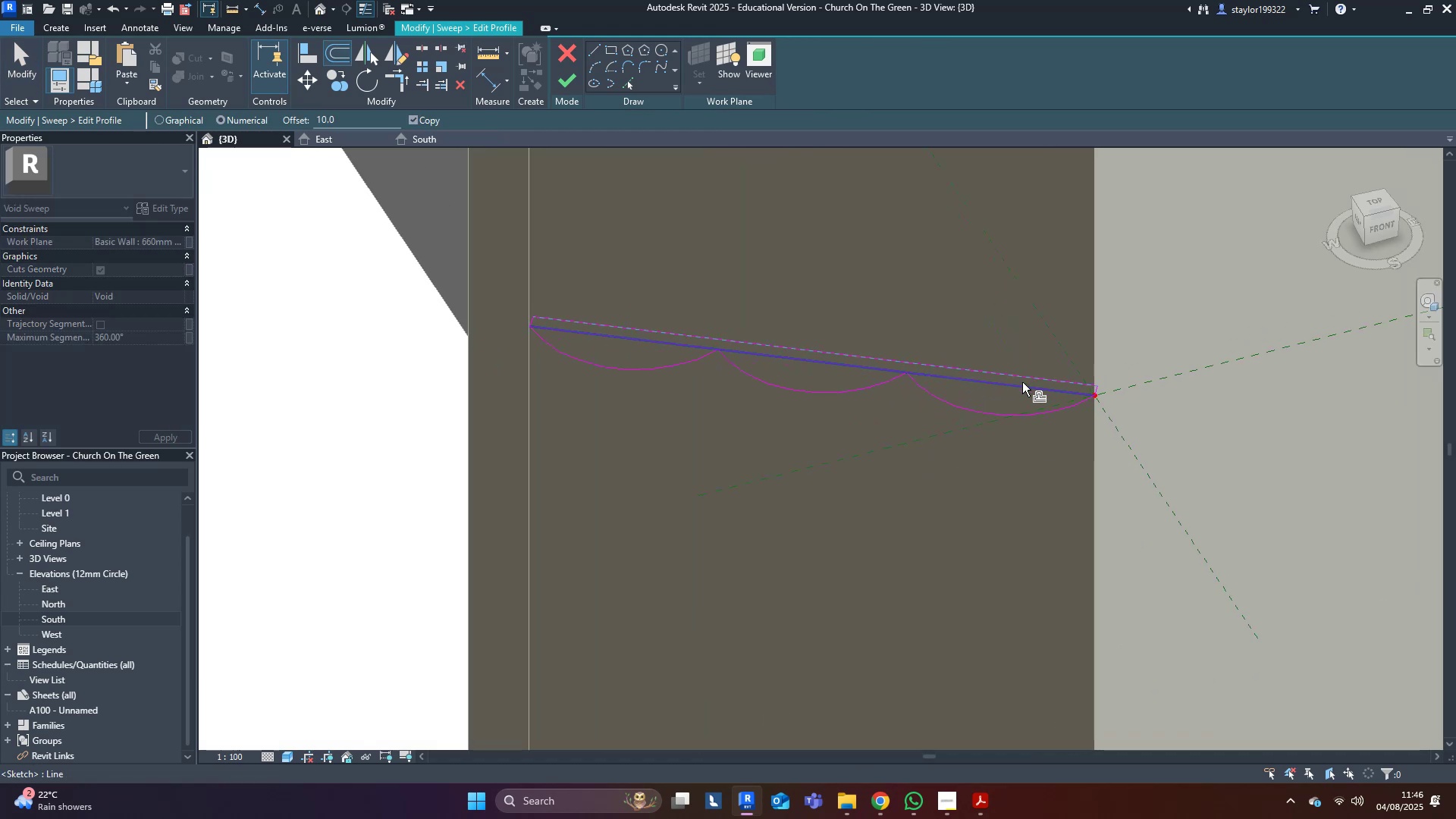 
scroll: coordinate [1015, 401], scroll_direction: up, amount: 7.0
 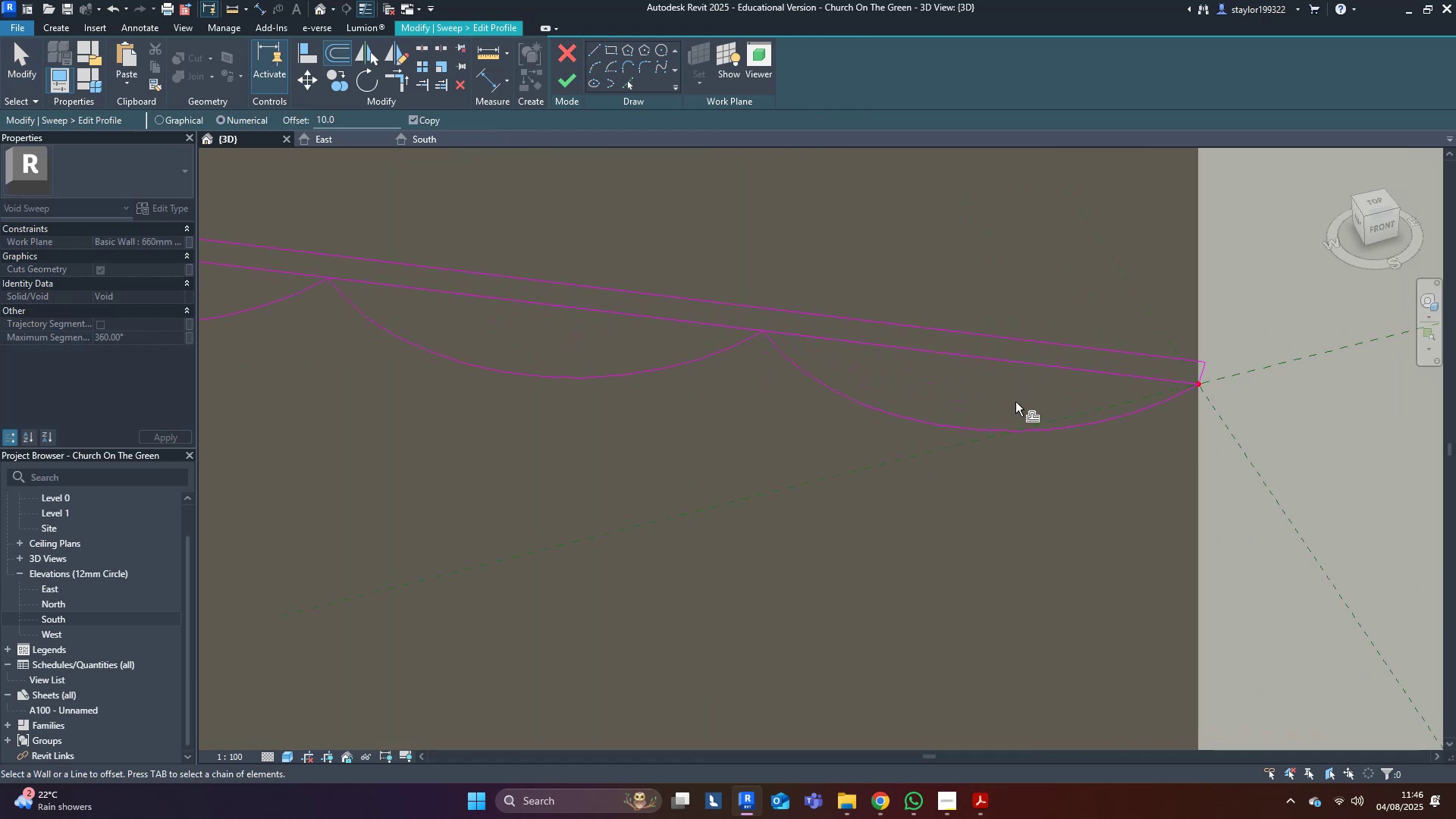 
key(D)
 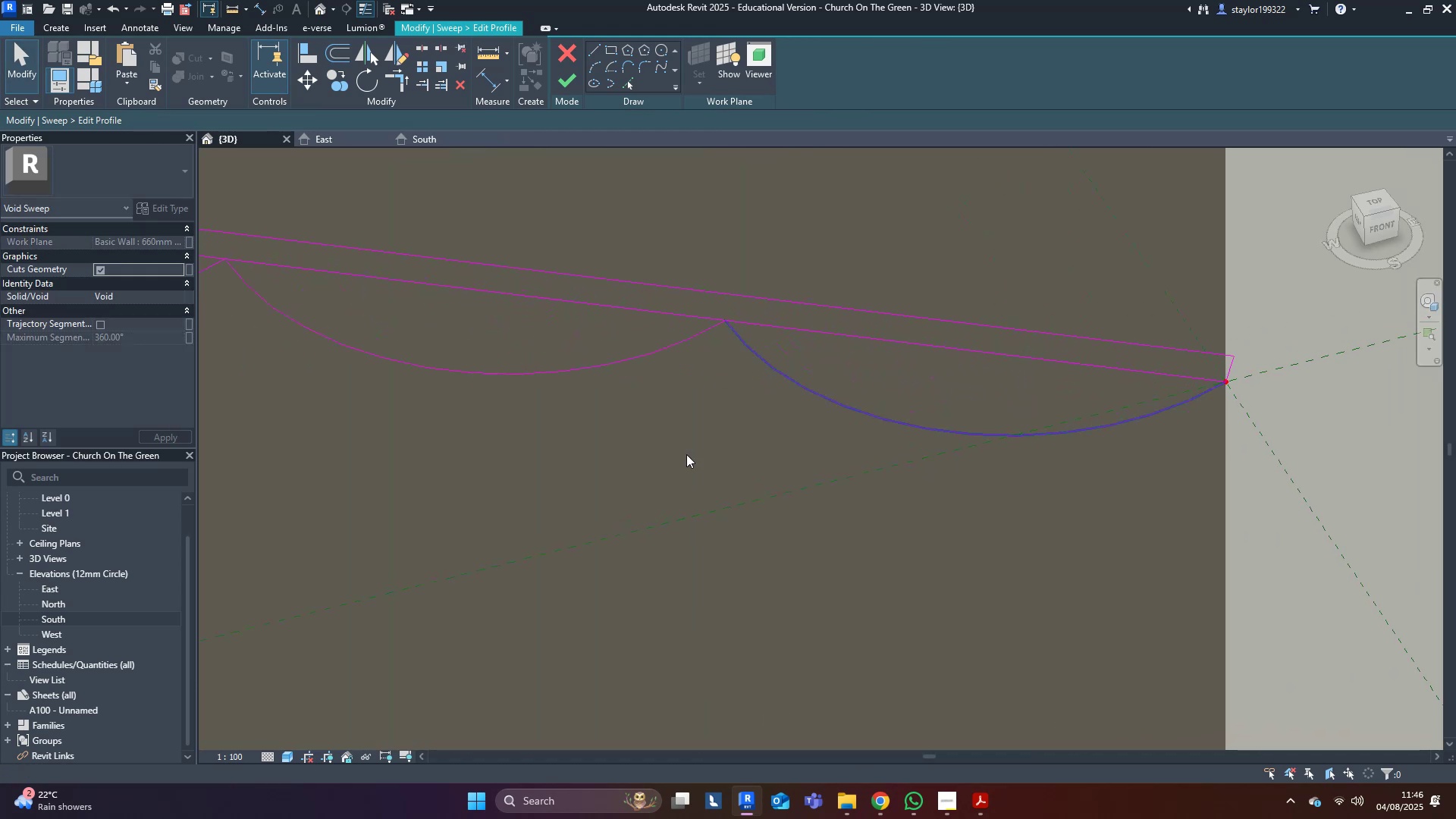 
key(Delete)
 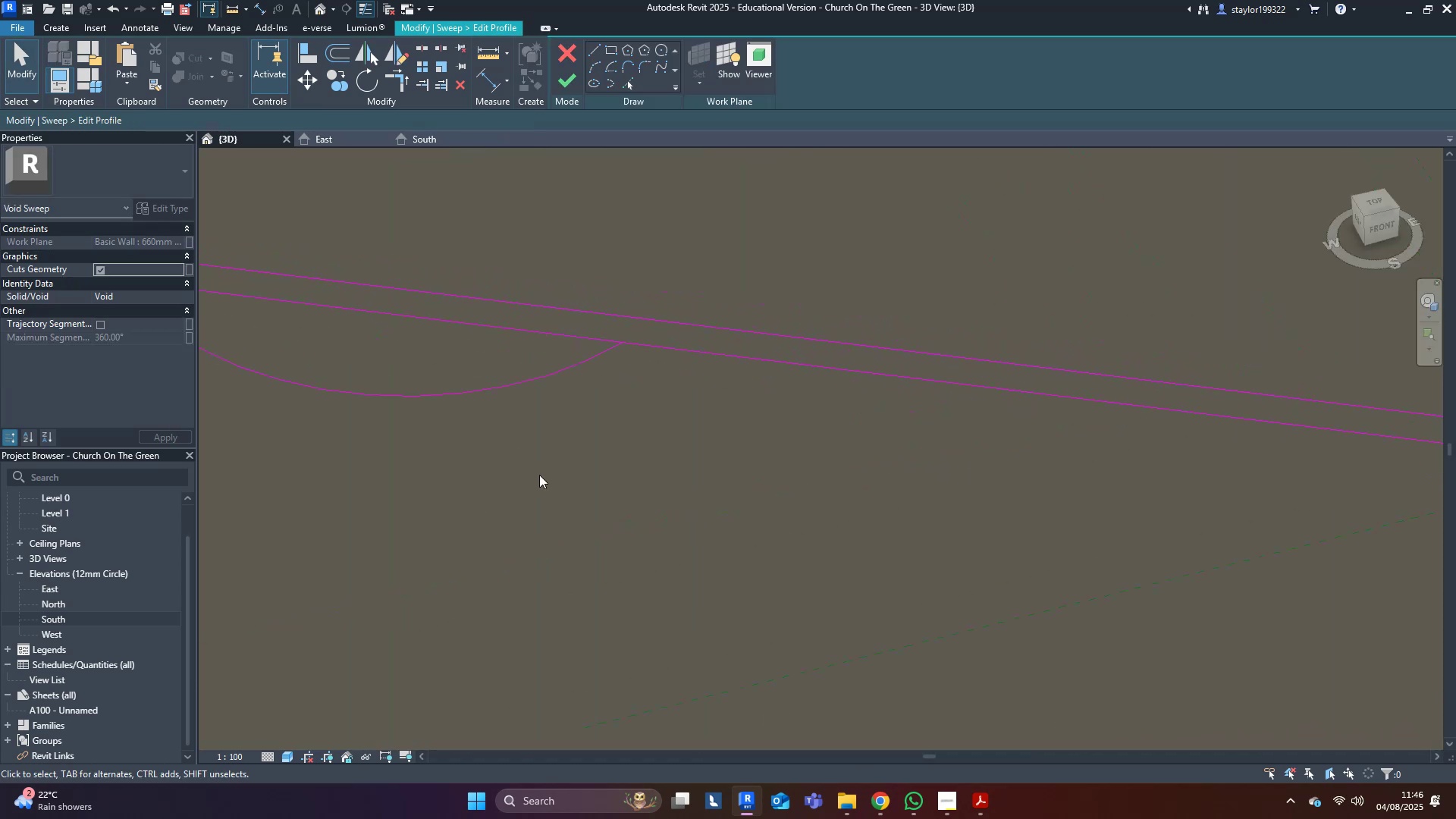 
key(Delete)
 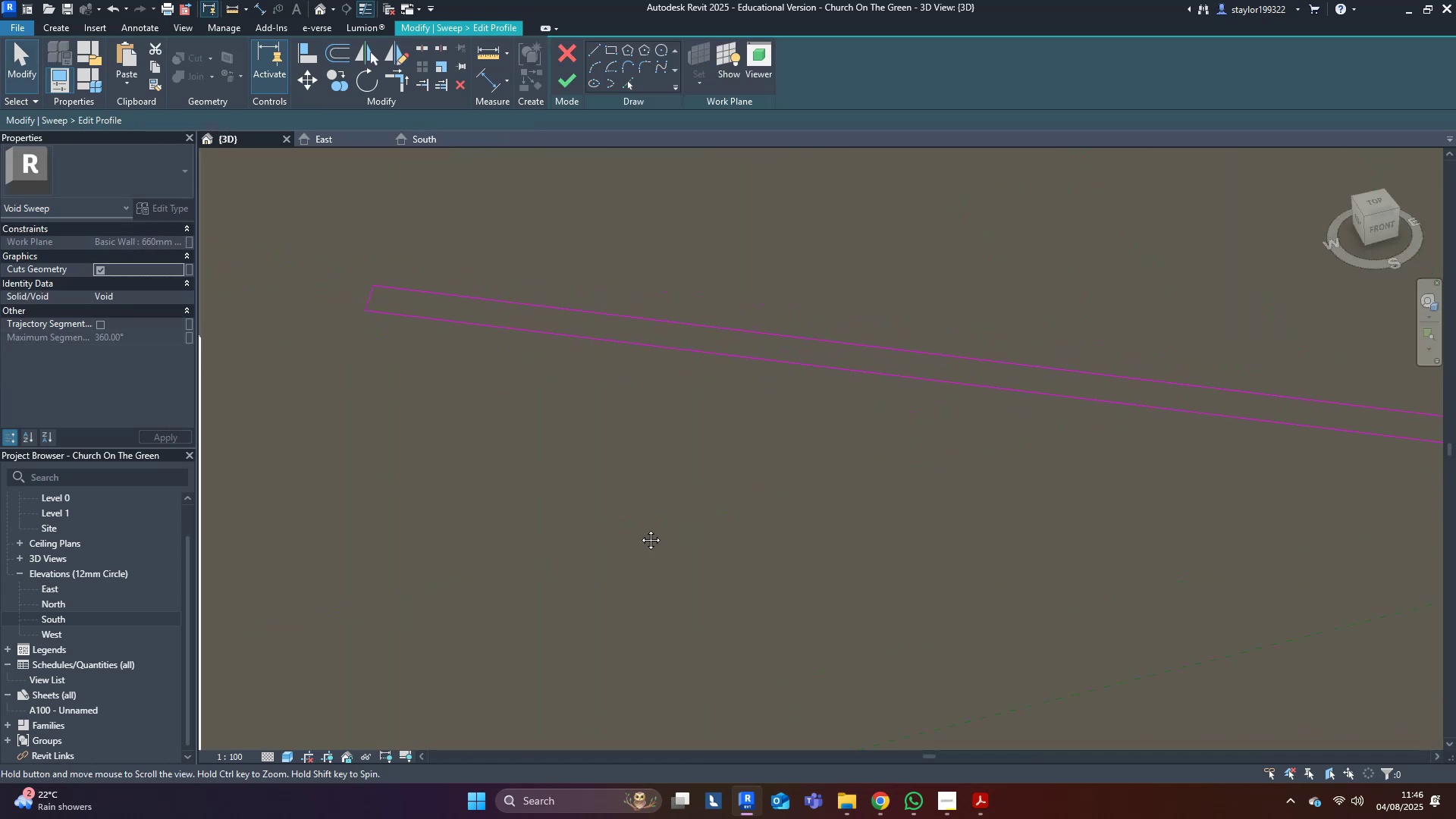 
scroll: coordinate [689, 544], scroll_direction: down, amount: 6.0
 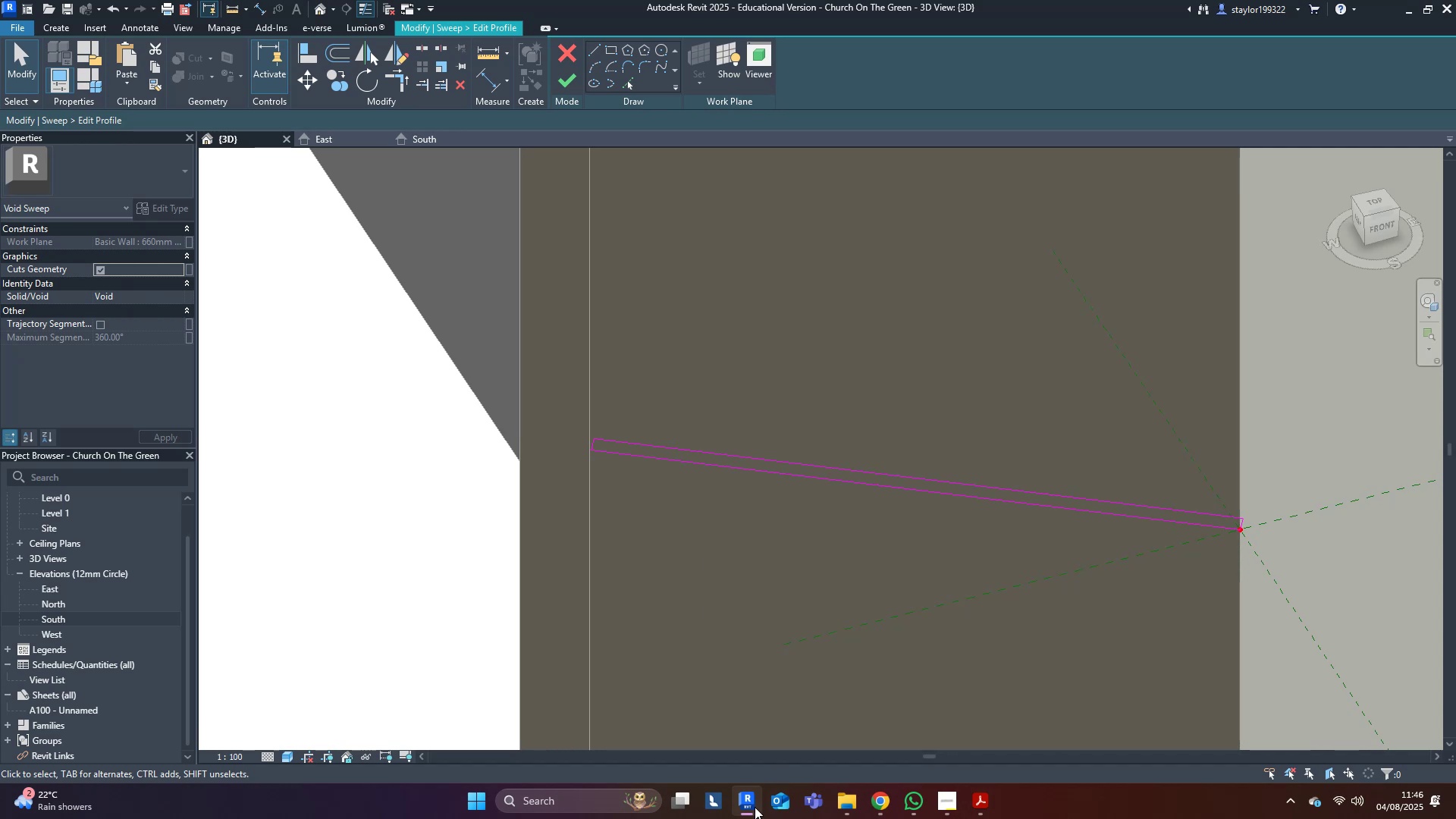 
wait(7.48)
 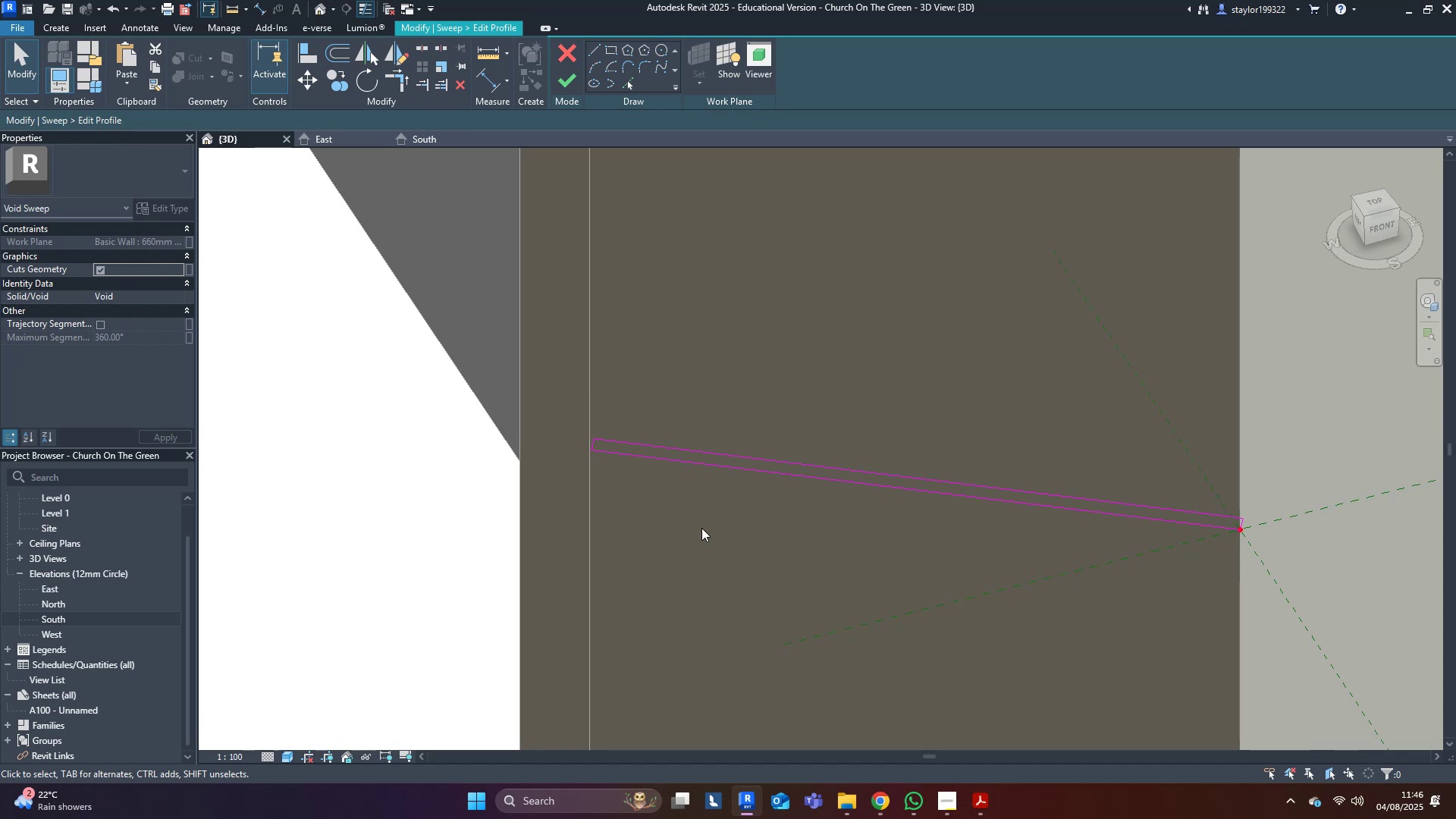 
left_click([810, 712])
 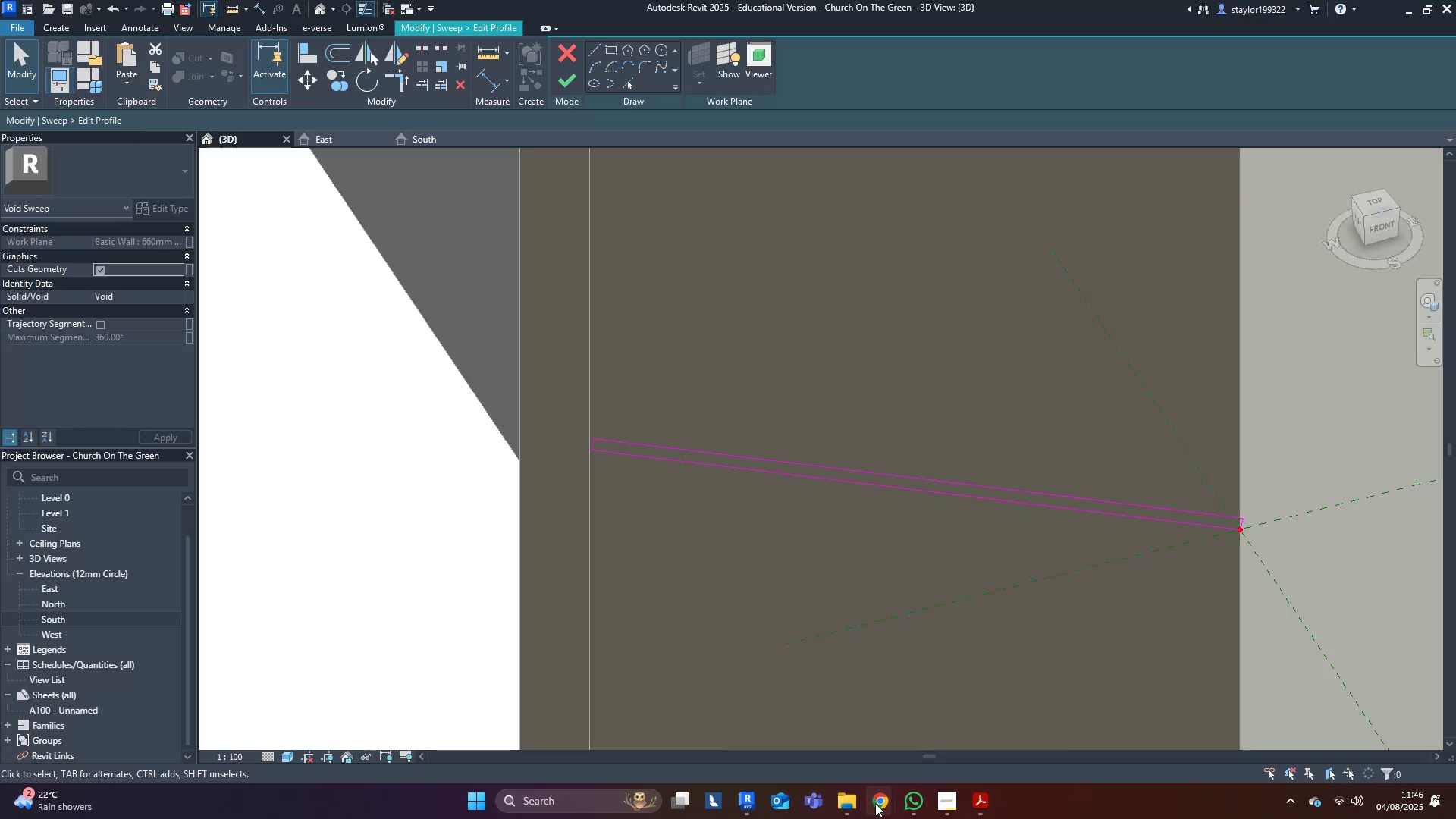 
double_click([805, 731])
 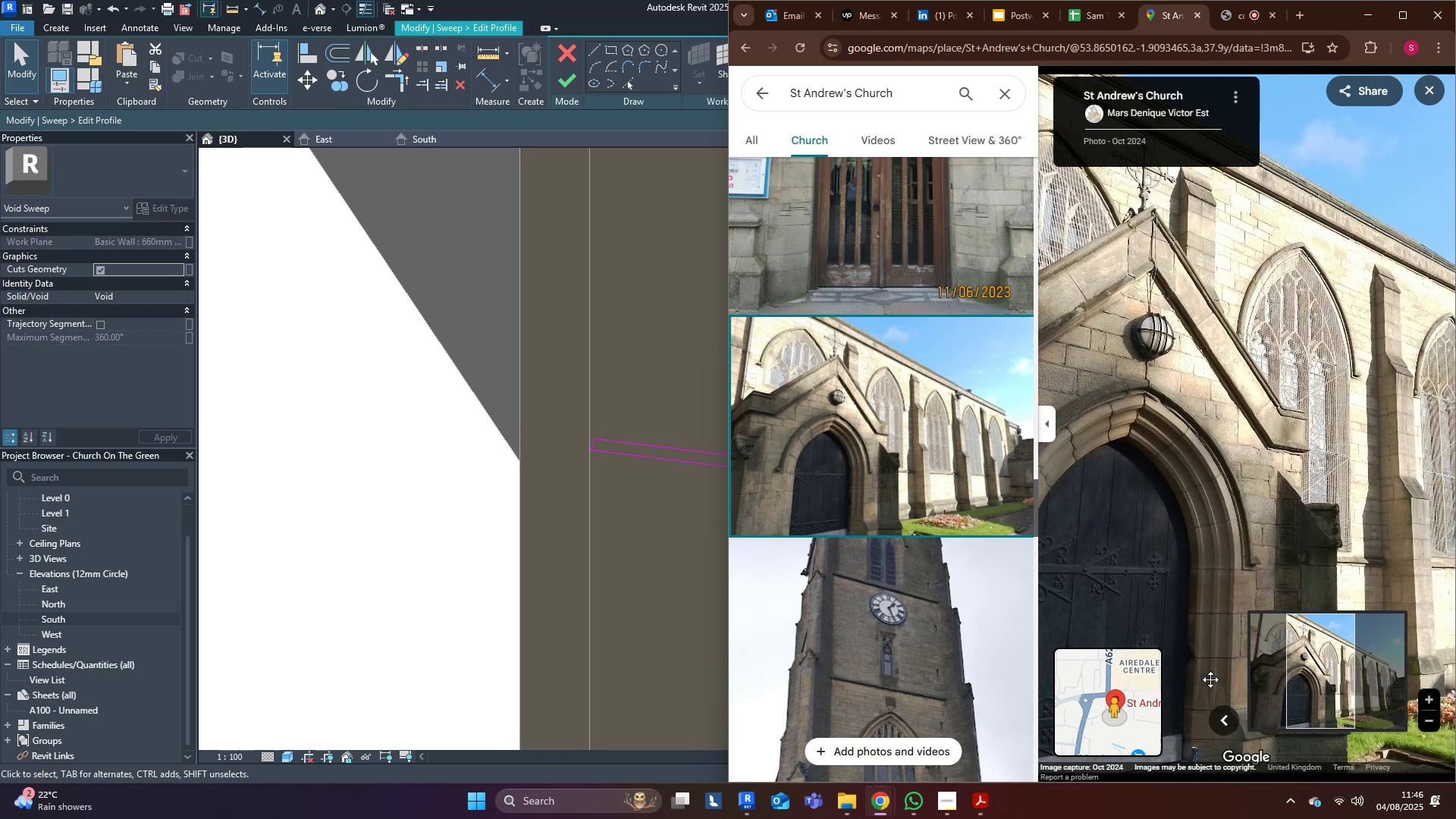 
wait(6.4)
 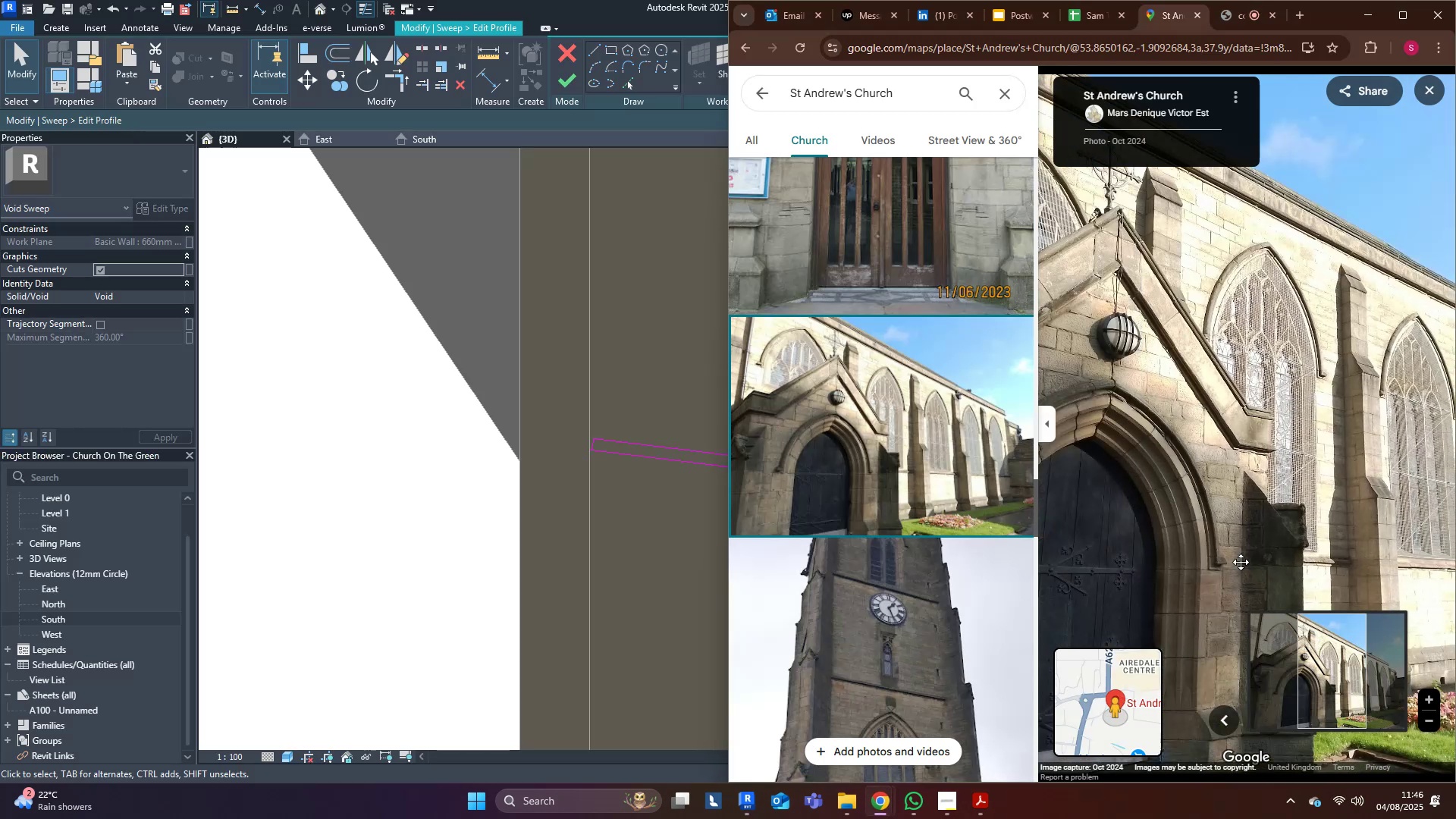 
scroll: coordinate [1138, 417], scroll_direction: up, amount: 16.0
 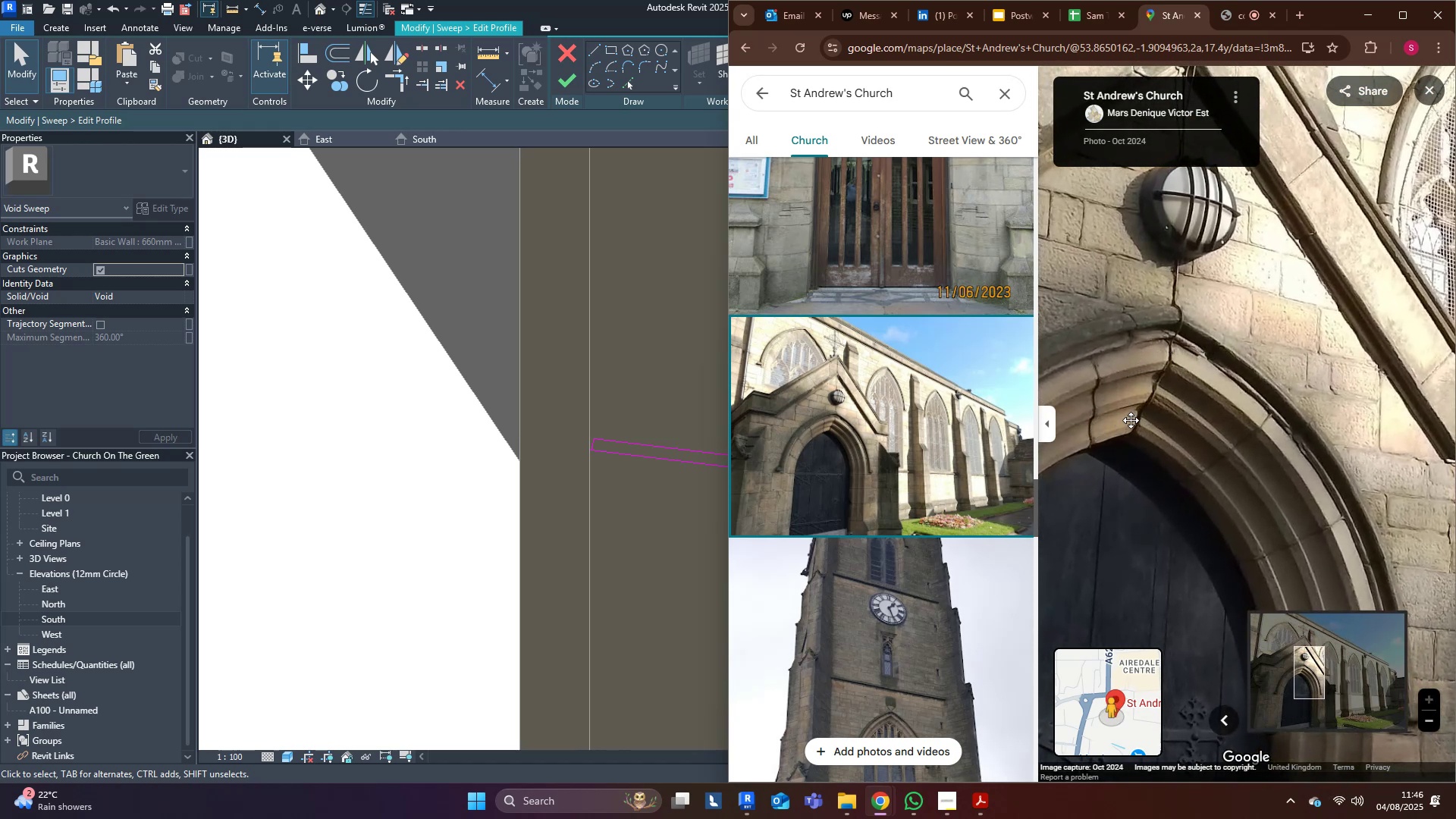 
wait(8.18)
 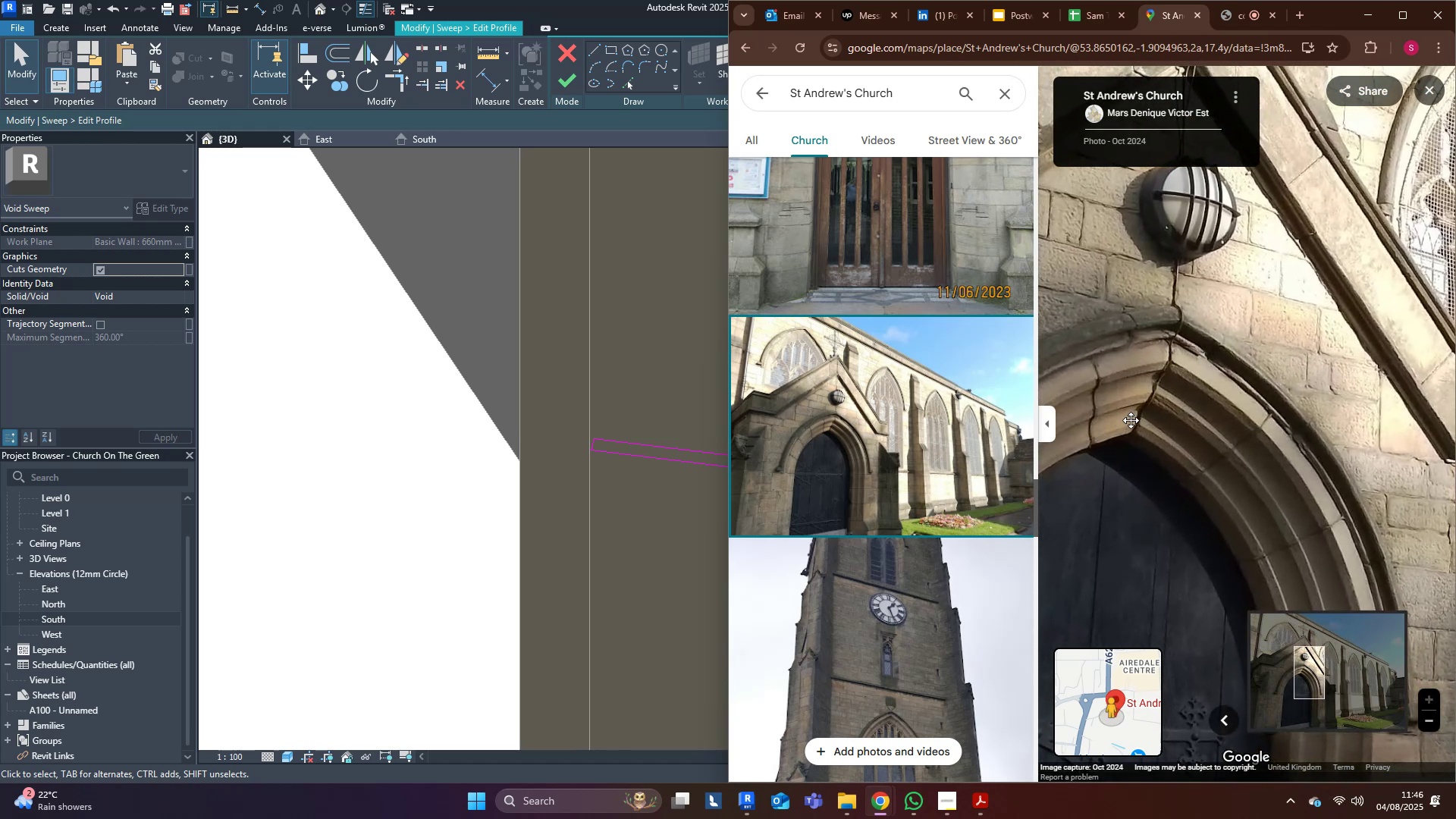 
left_click([1357, 12])
 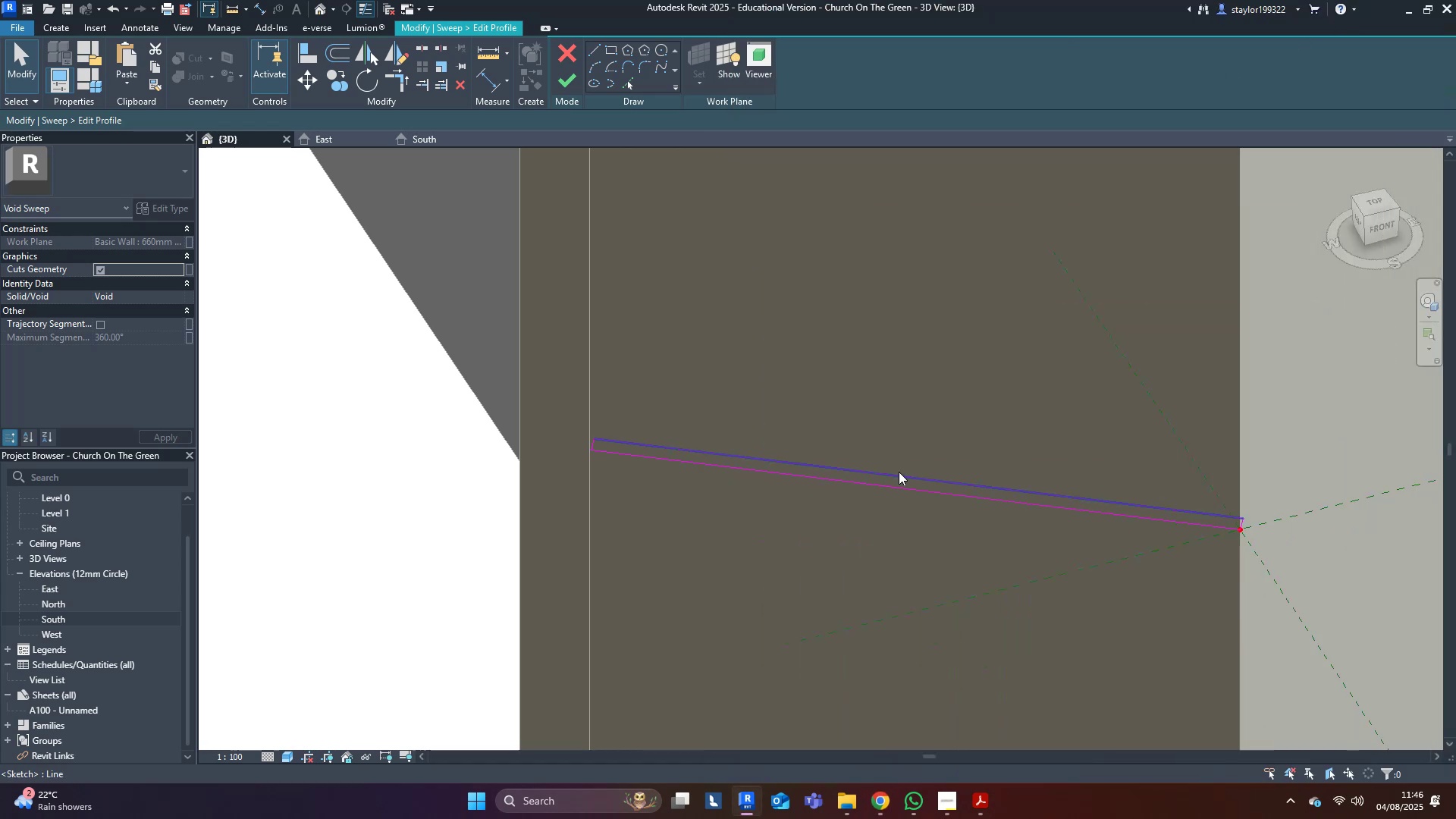 
double_click([888, 518])
 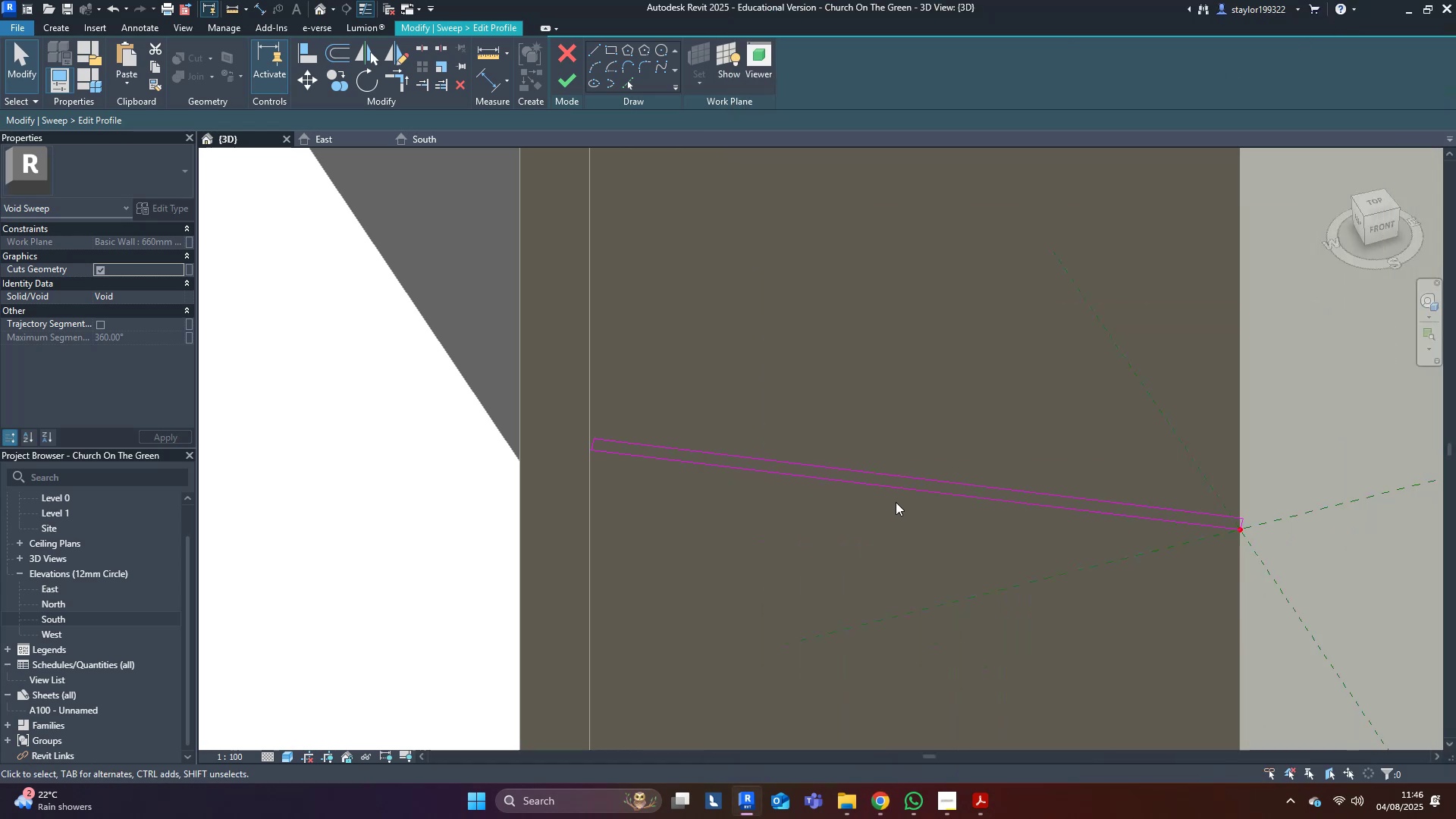 
scroll: coordinate [838, 536], scroll_direction: down, amount: 3.0
 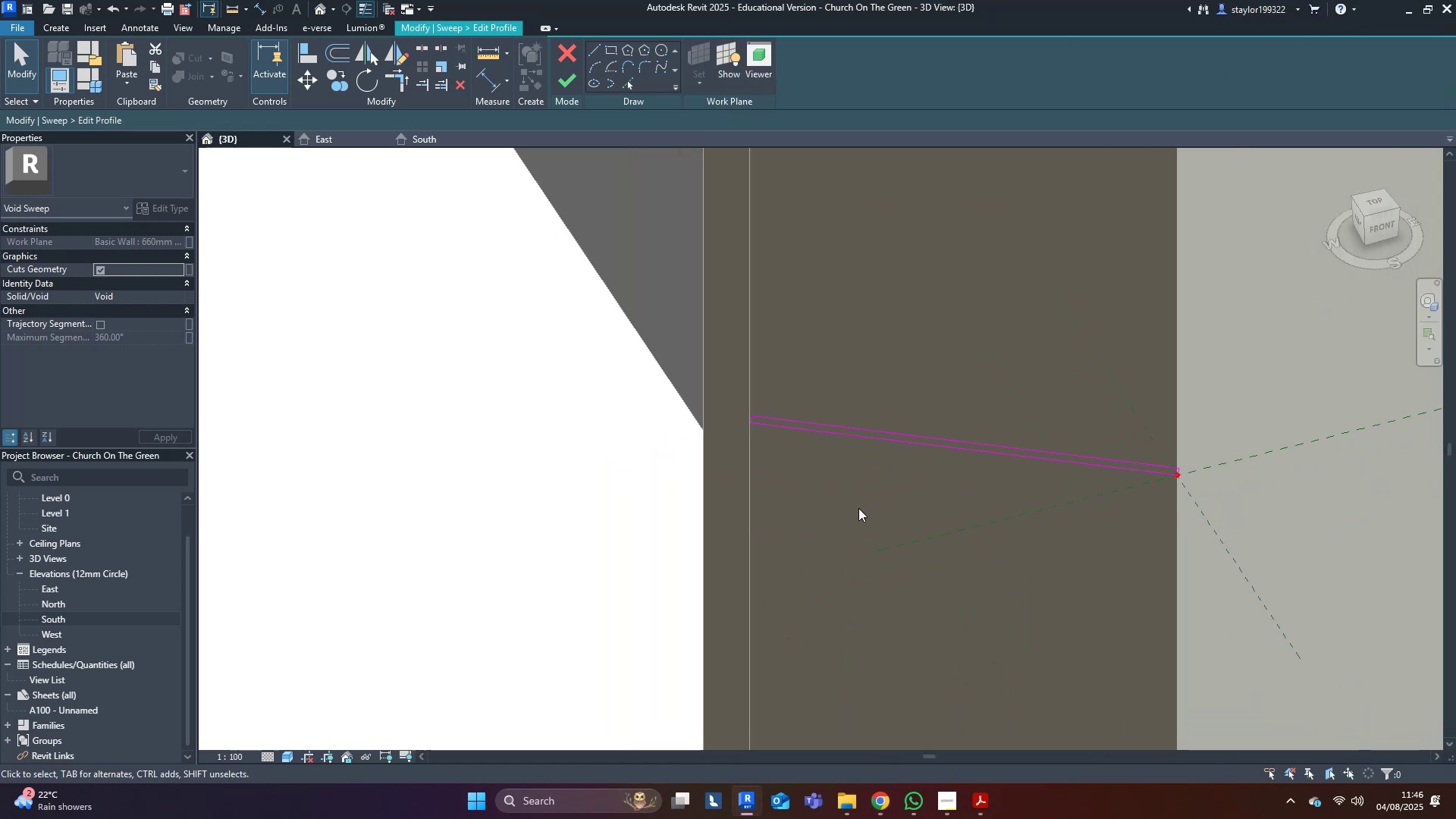 
hold_key(key=ShiftLeft, duration=0.75)
 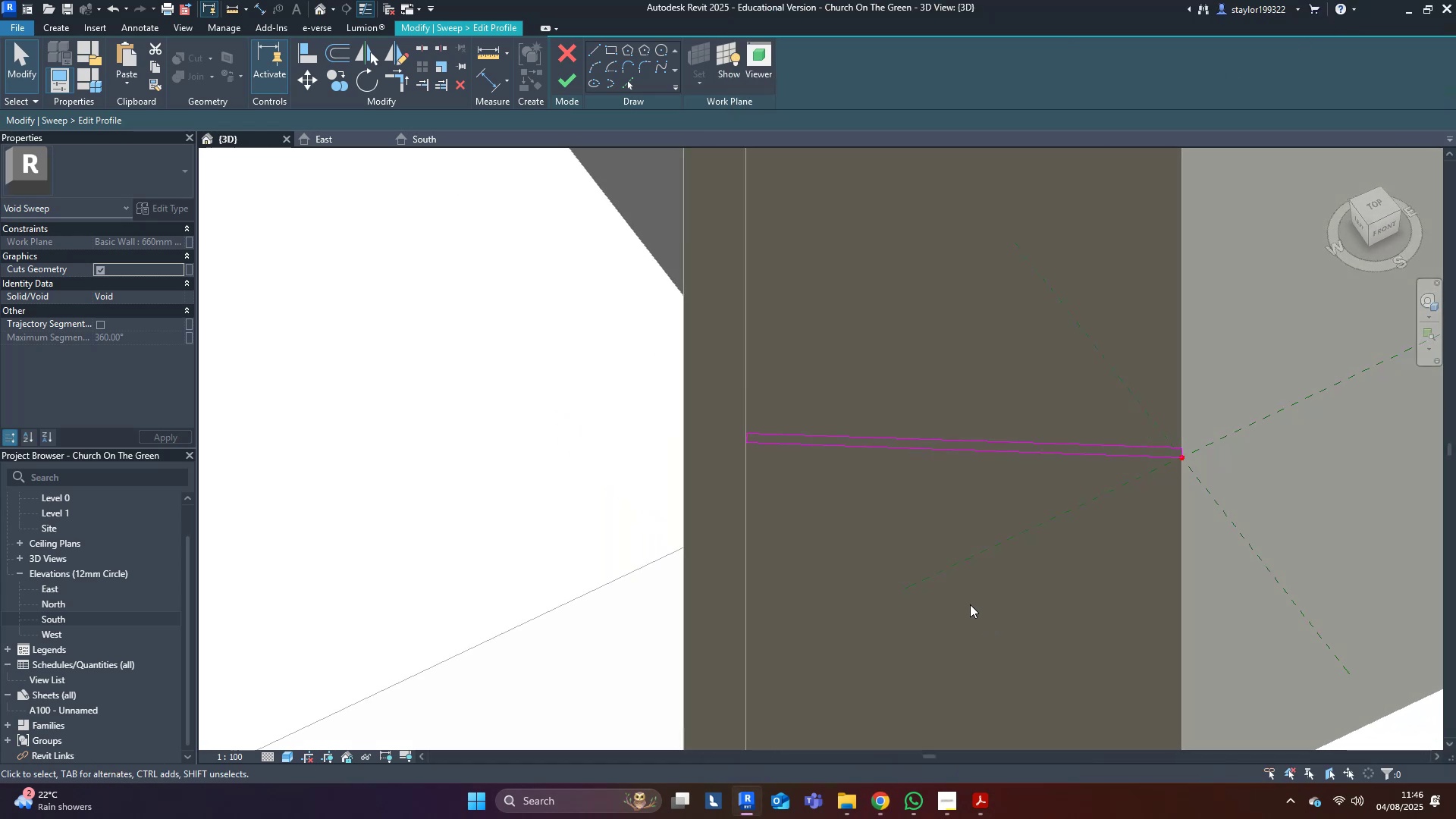 
type(of50)
 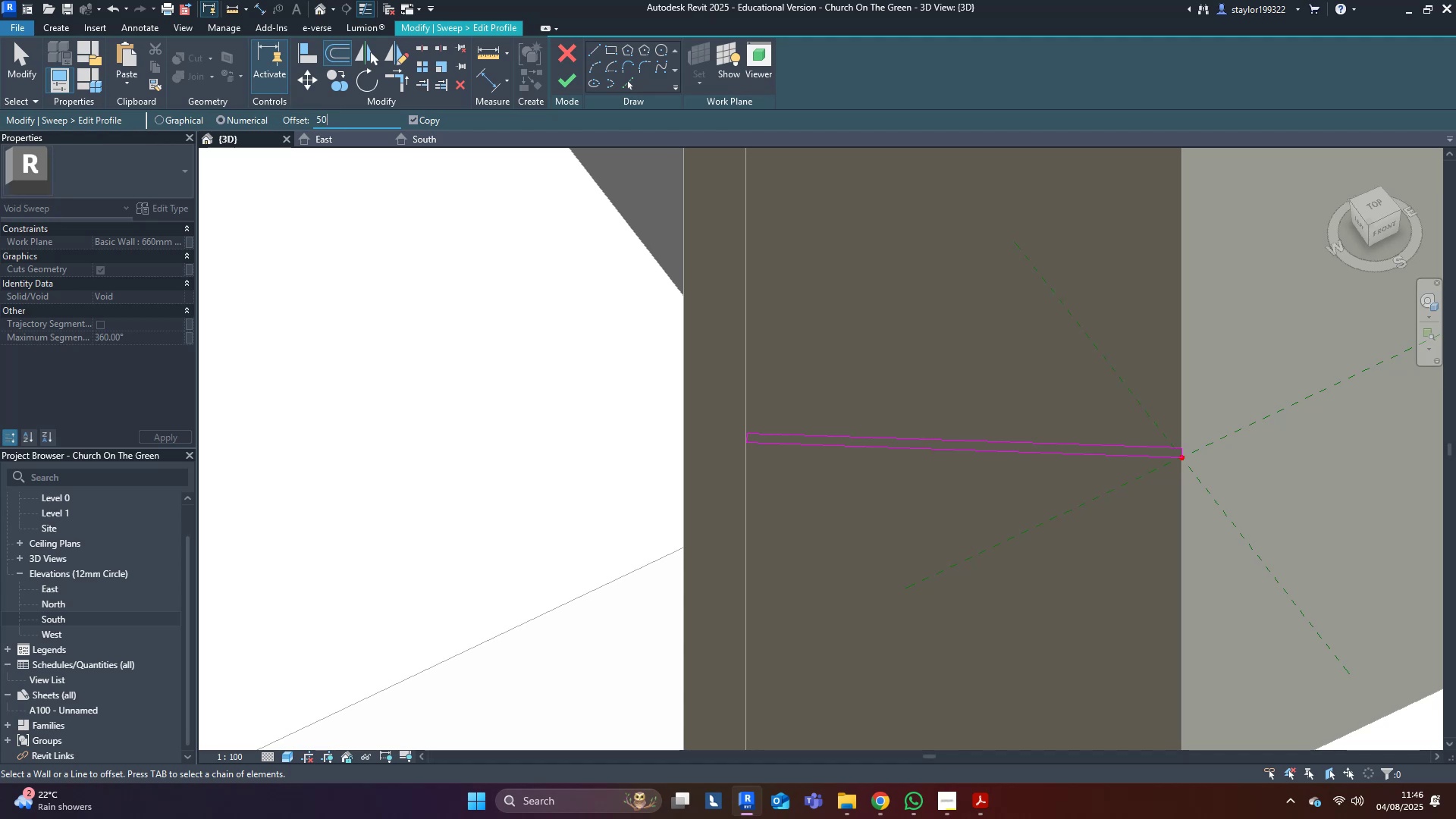 
key(Enter)
 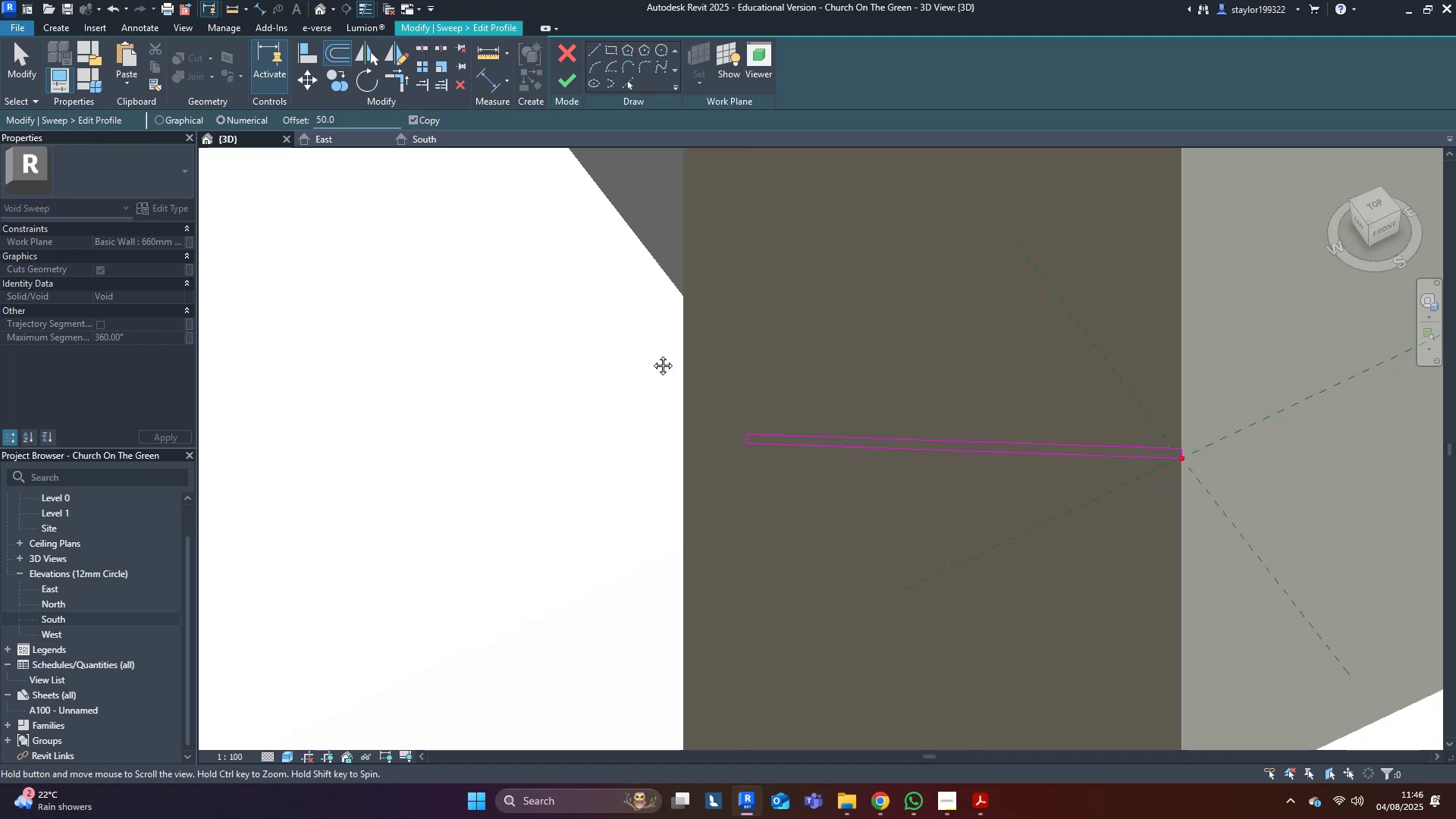 
scroll: coordinate [692, 422], scroll_direction: up, amount: 7.0
 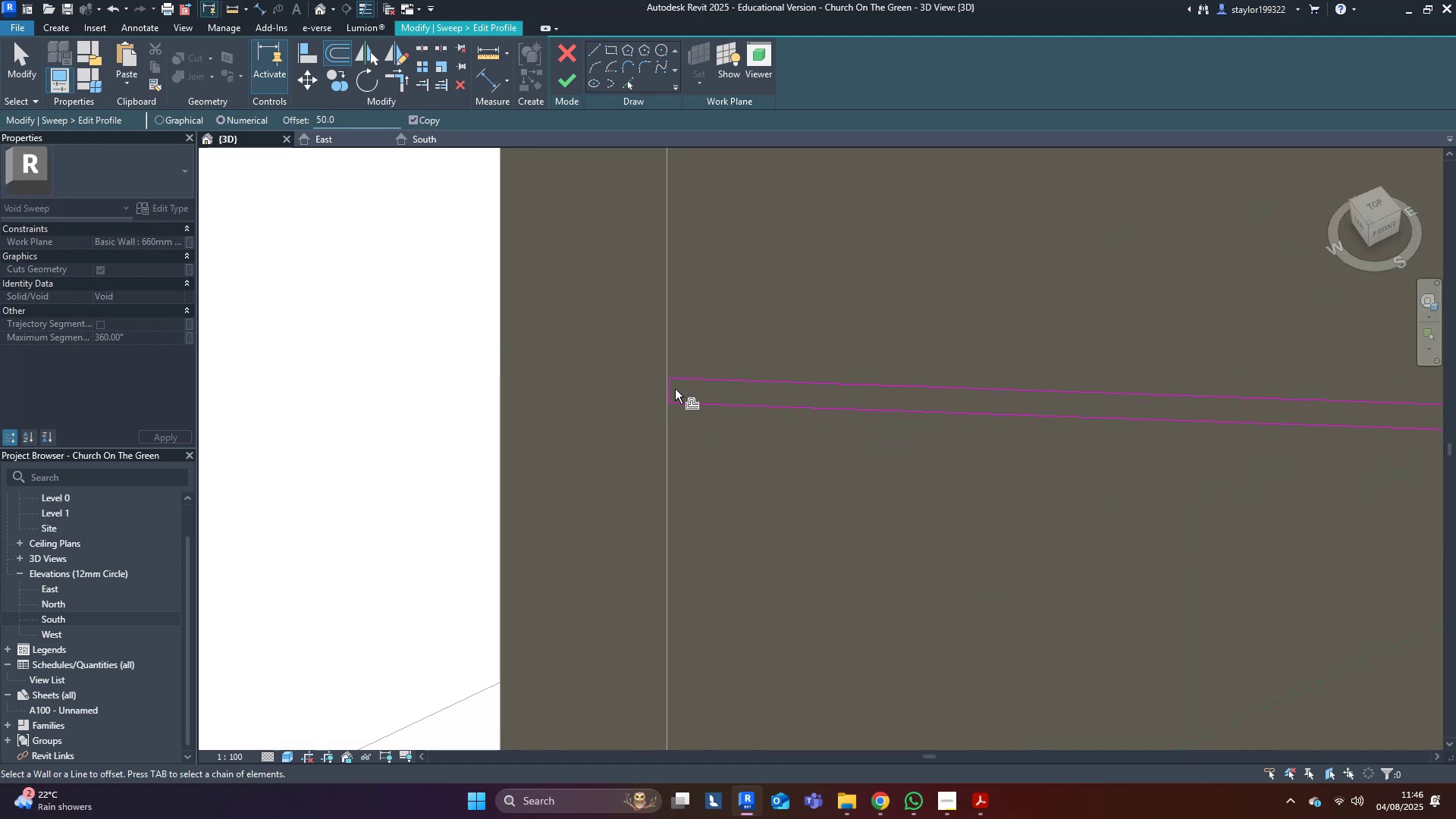 
left_click([673, 388])
 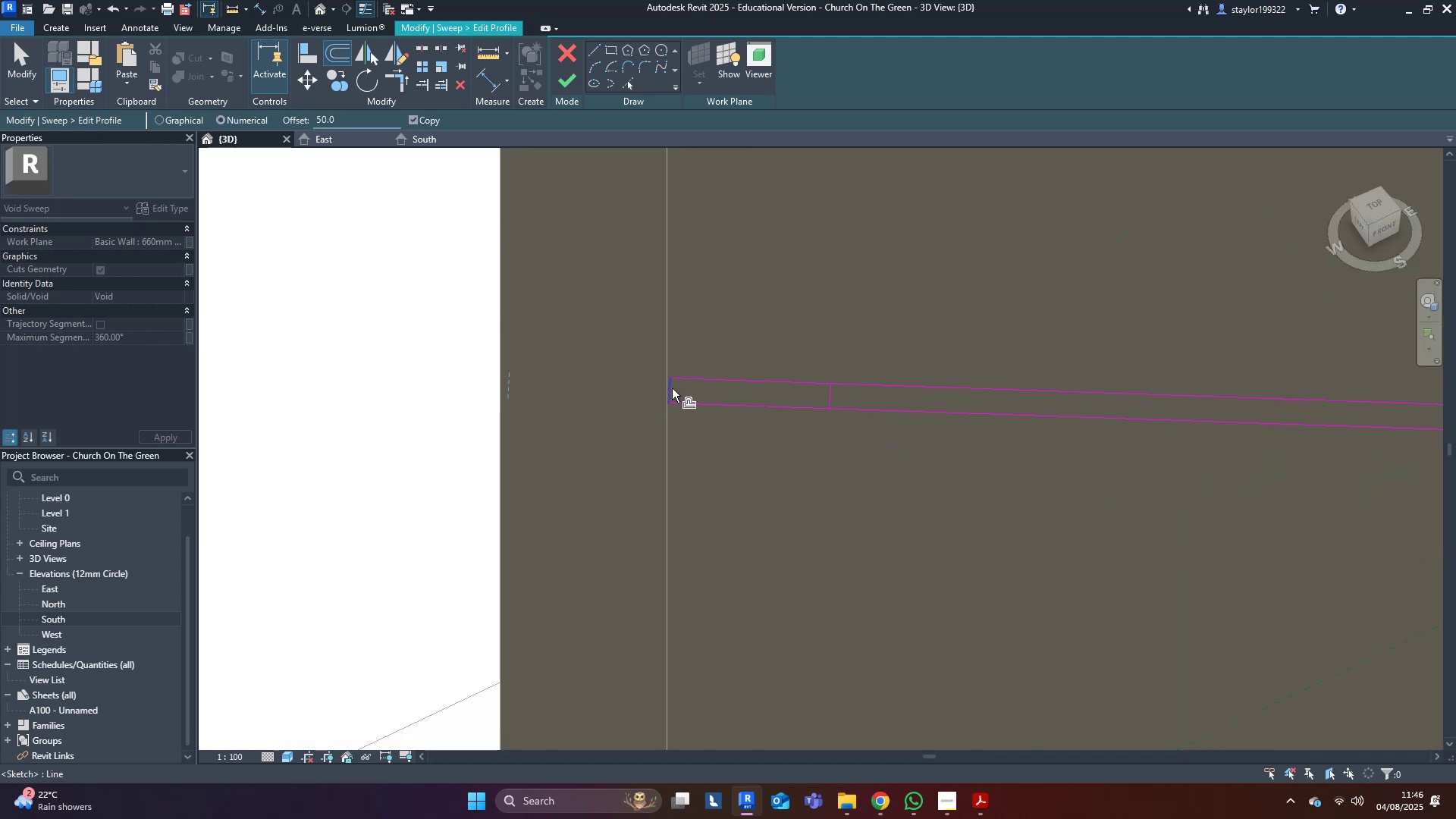 
scroll: coordinate [1131, 422], scroll_direction: down, amount: 1.0
 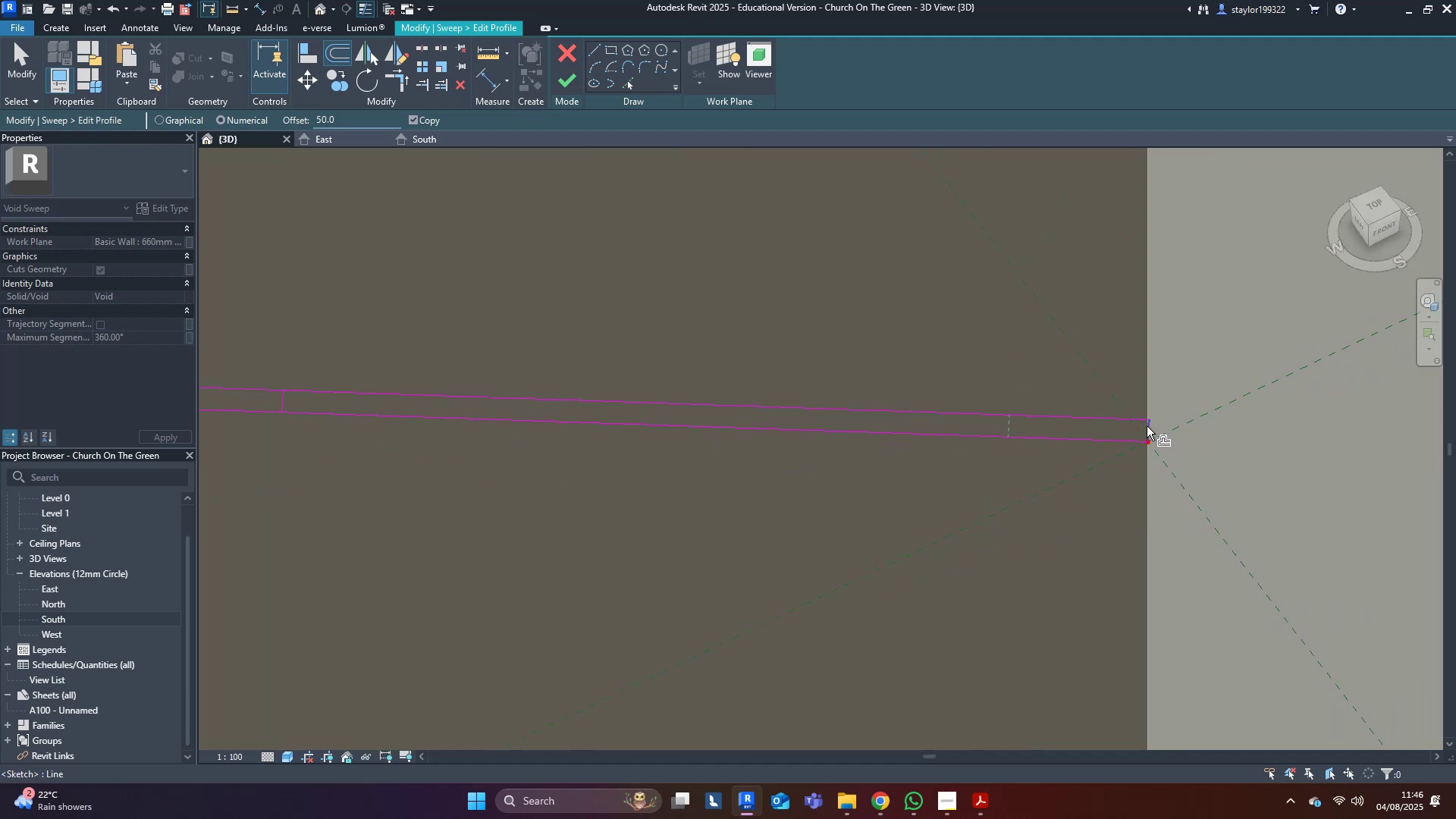 
left_click([1147, 426])
 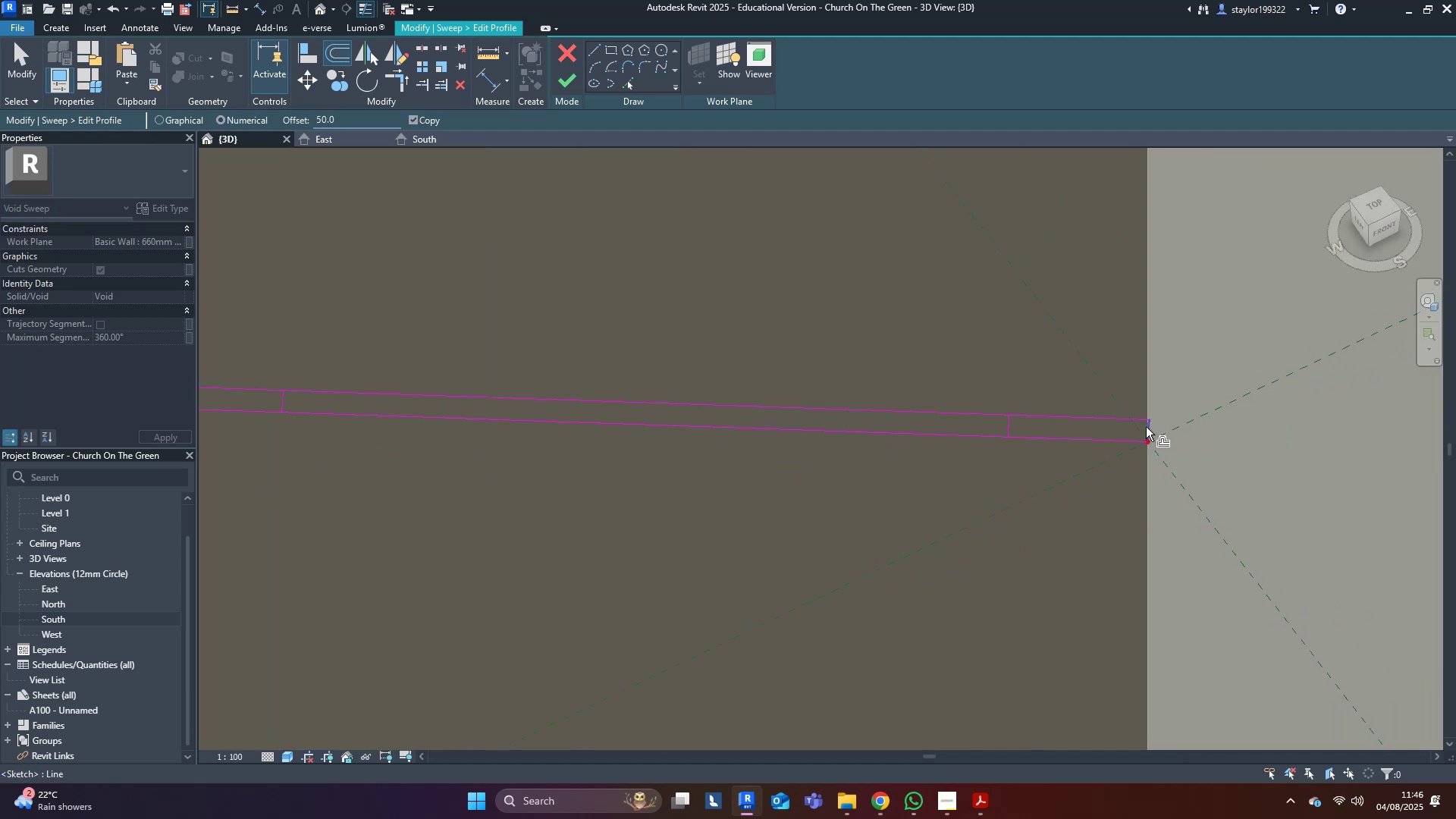 
scroll: coordinate [1145, 428], scroll_direction: down, amount: 3.0
 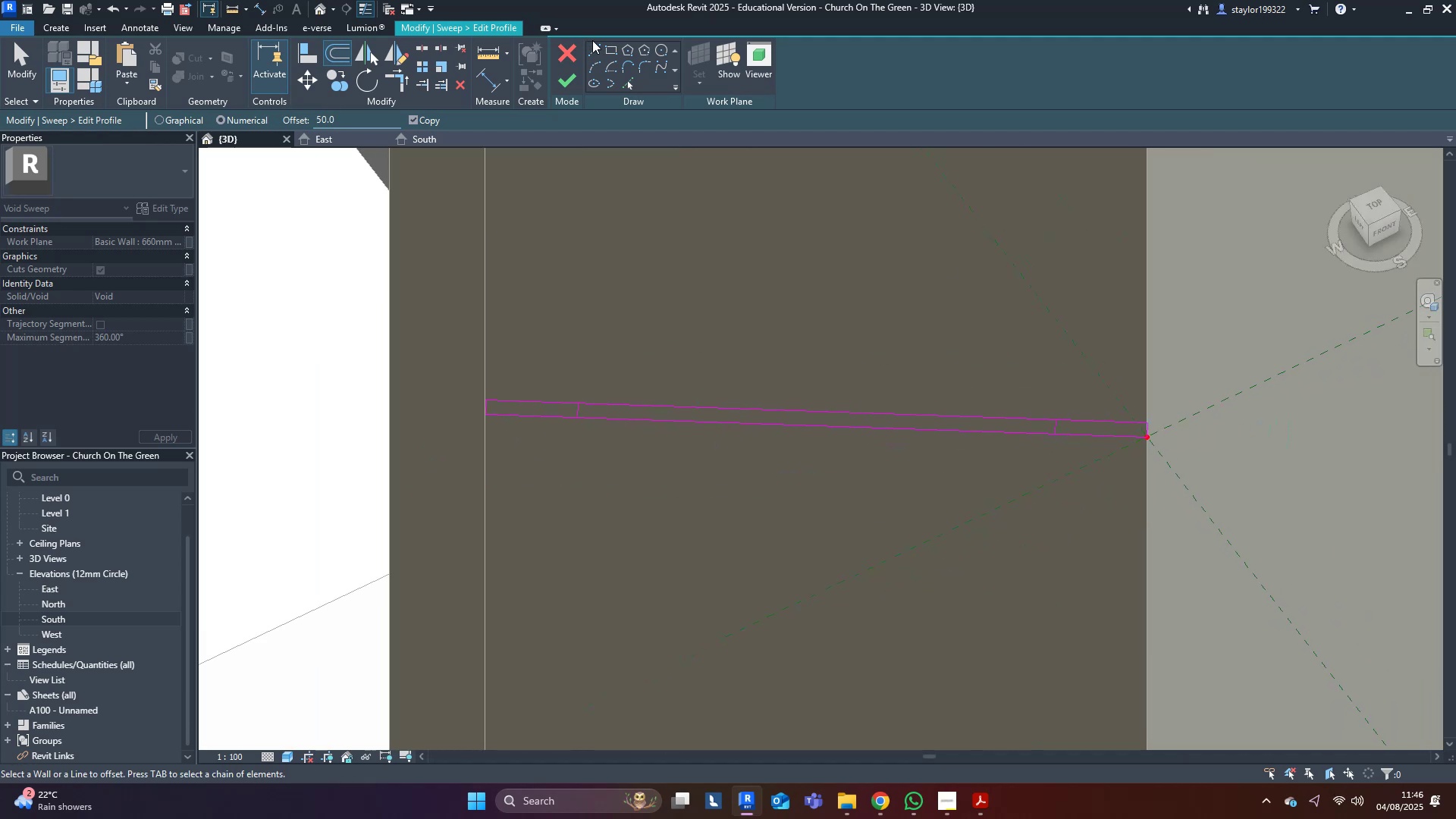 
left_click([598, 46])
 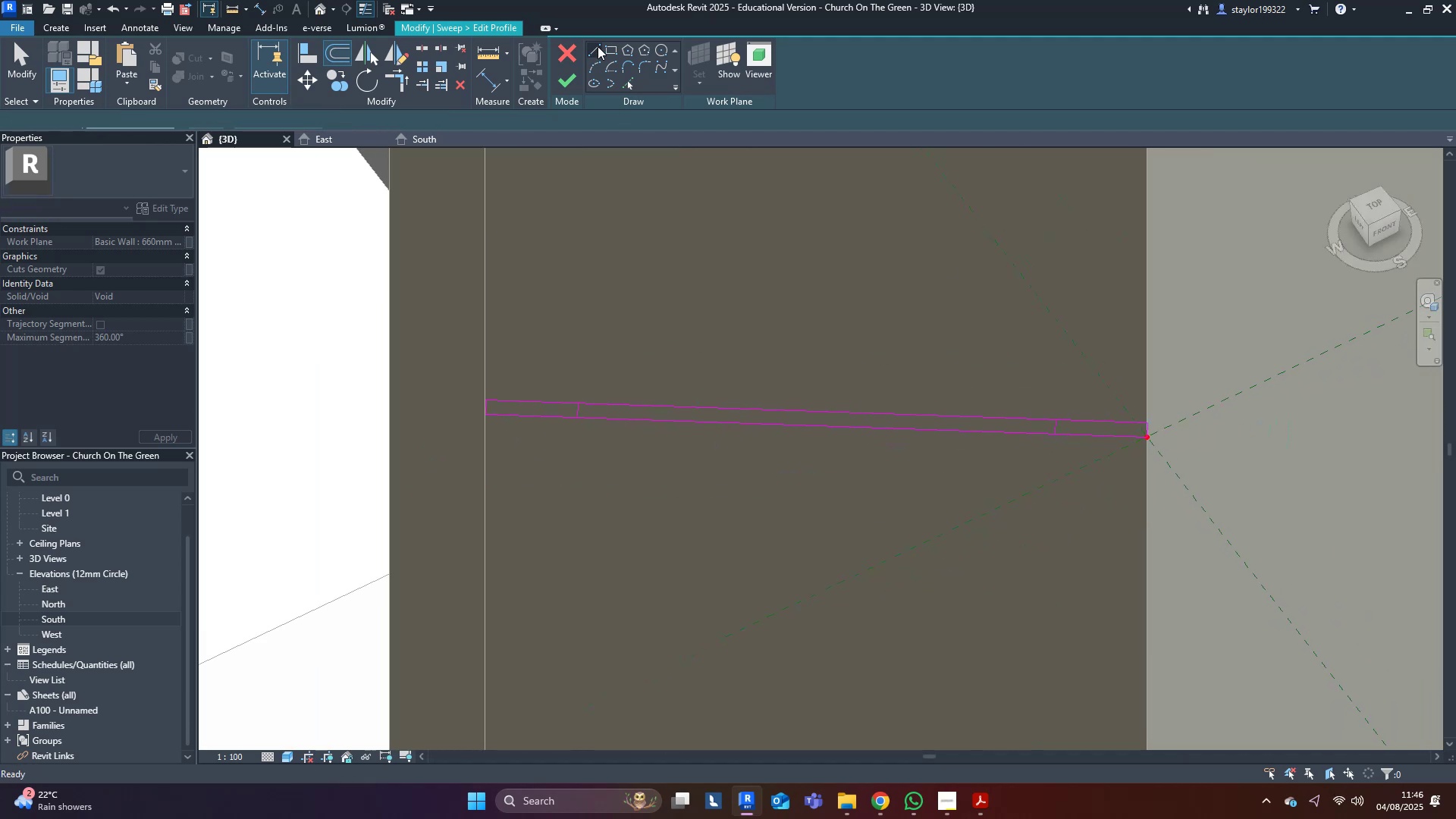 
scroll: coordinate [896, 518], scroll_direction: up, amount: 3.0
 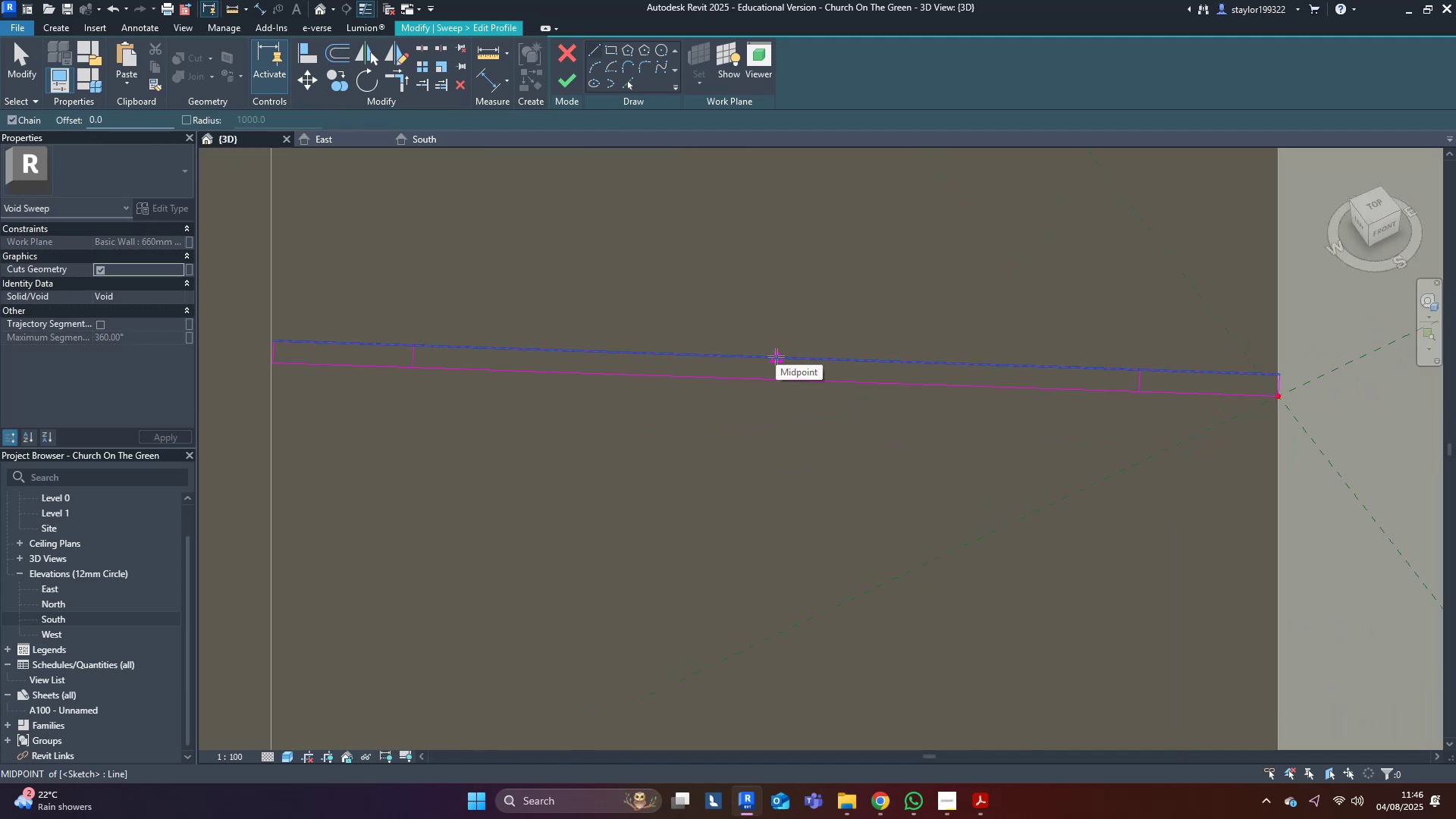 
left_click([776, 359])
 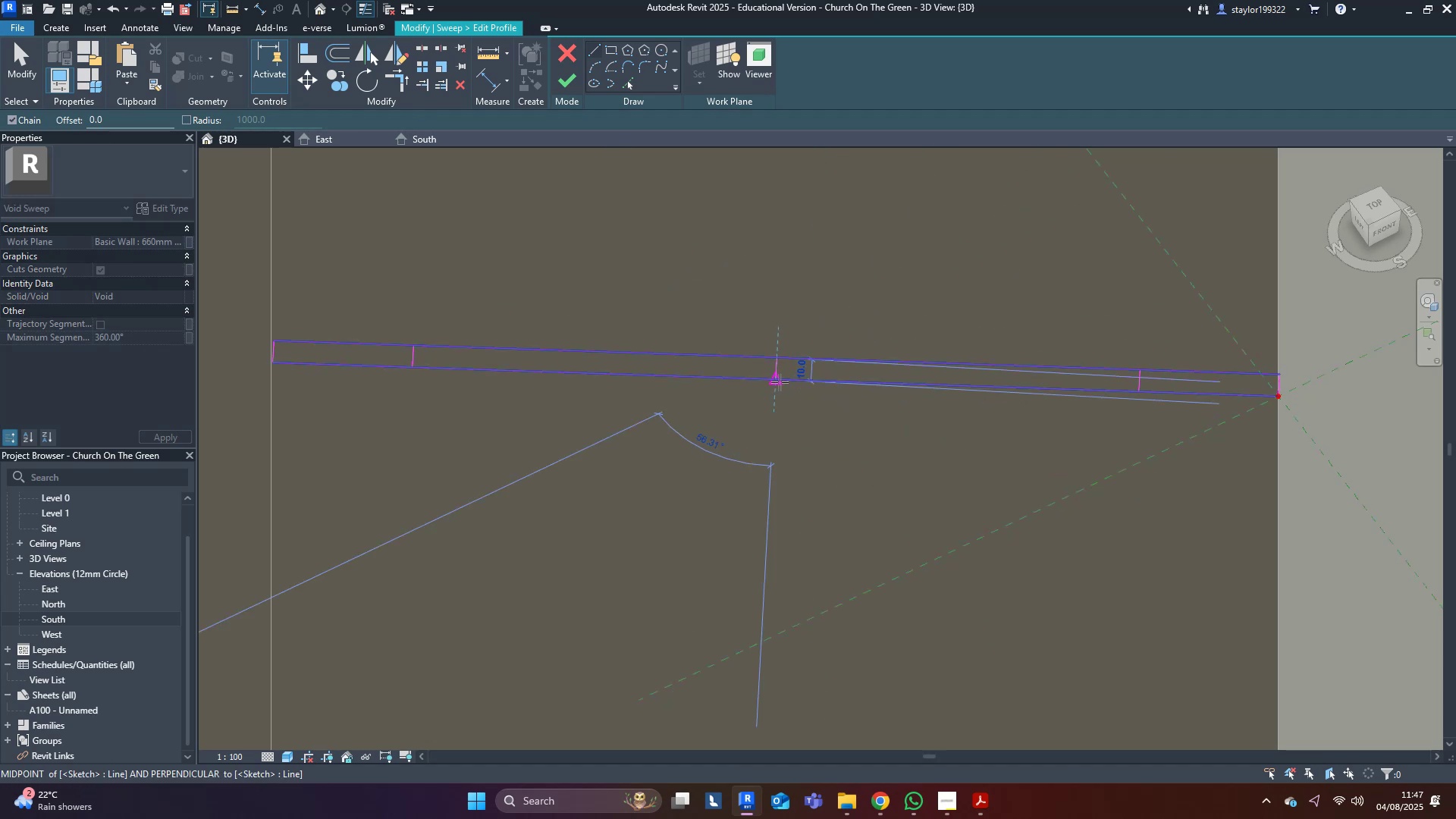 
left_click([780, 382])
 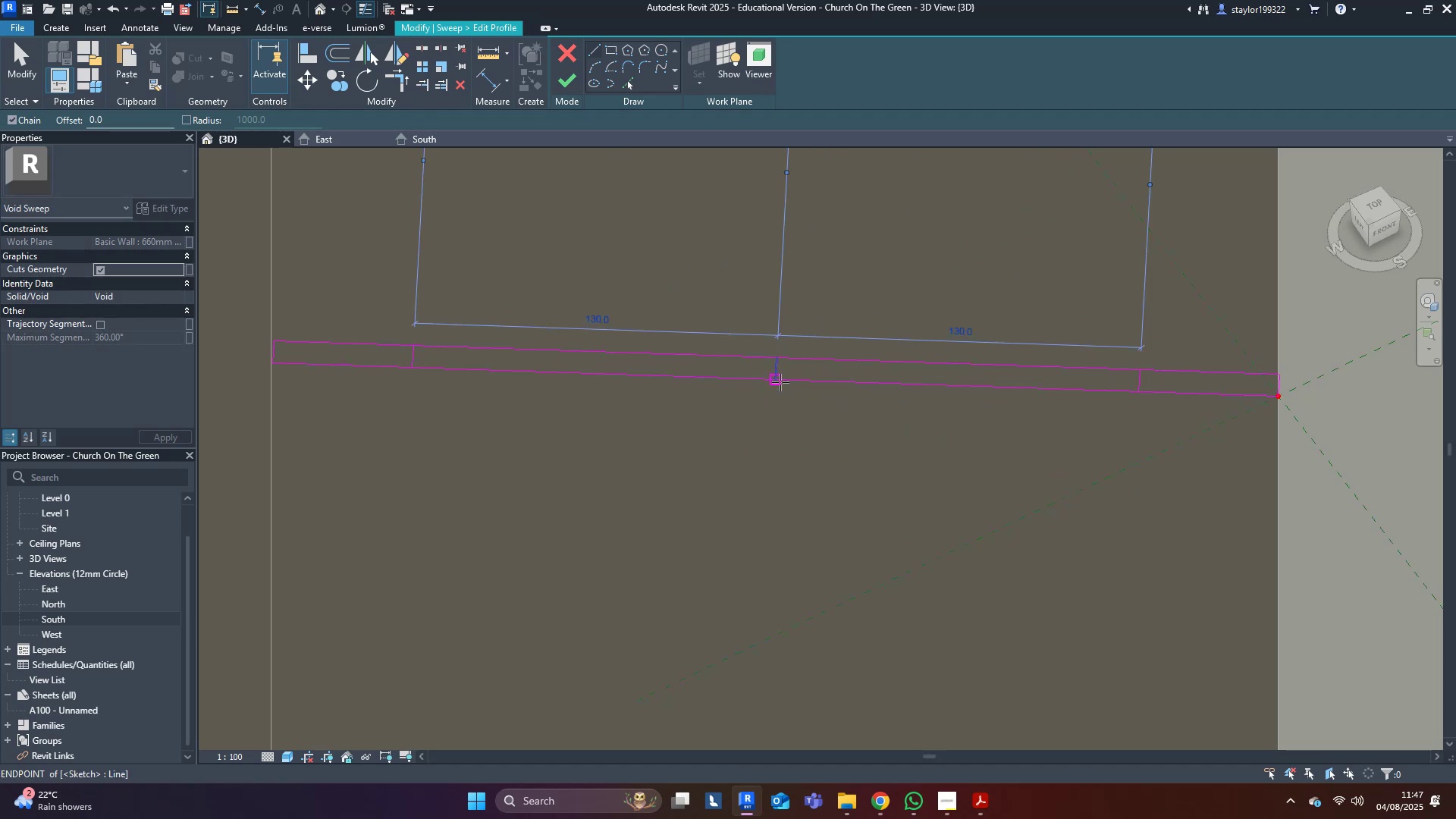 
key(Escape)
 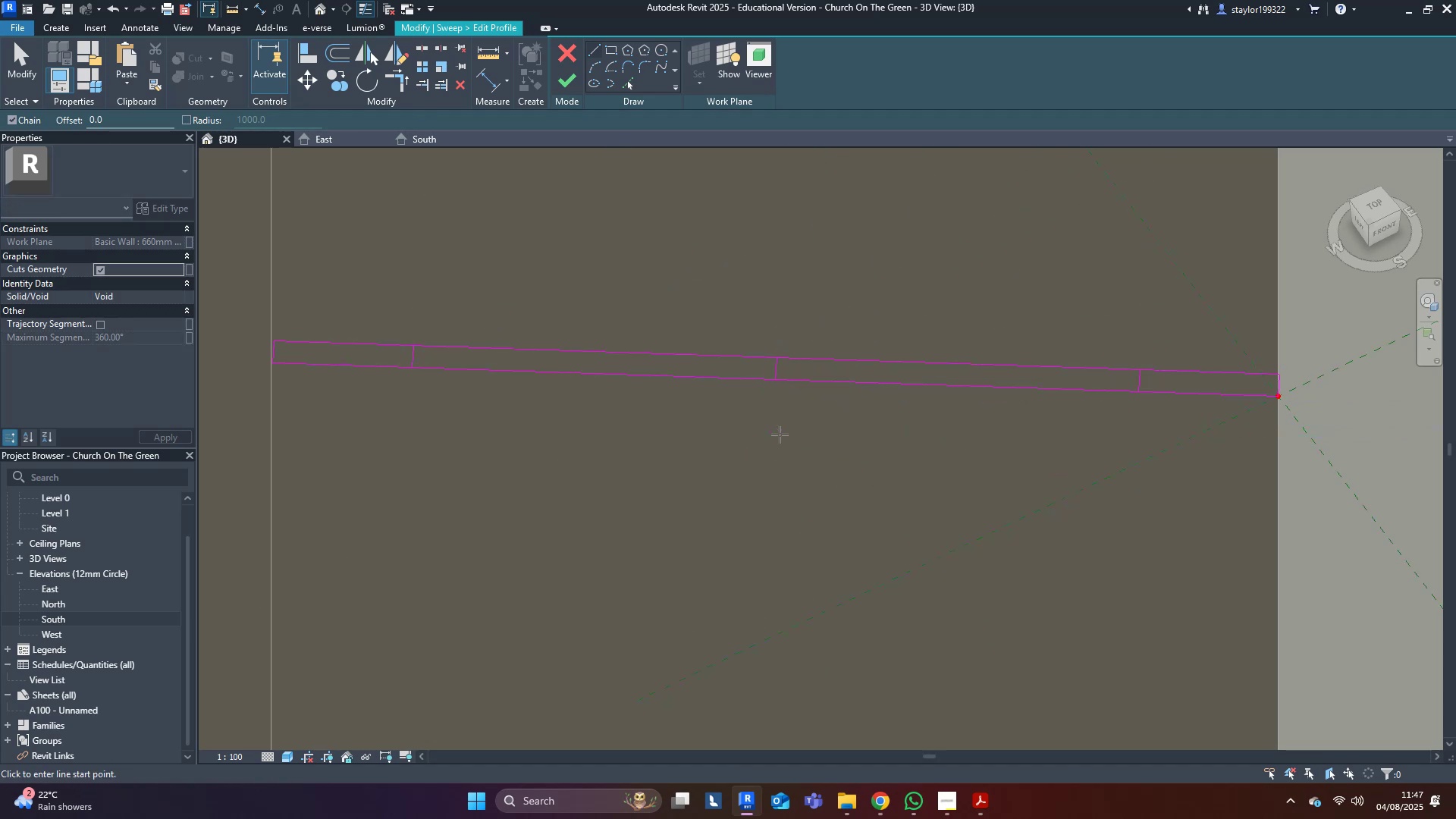 
middle_click([780, 435])
 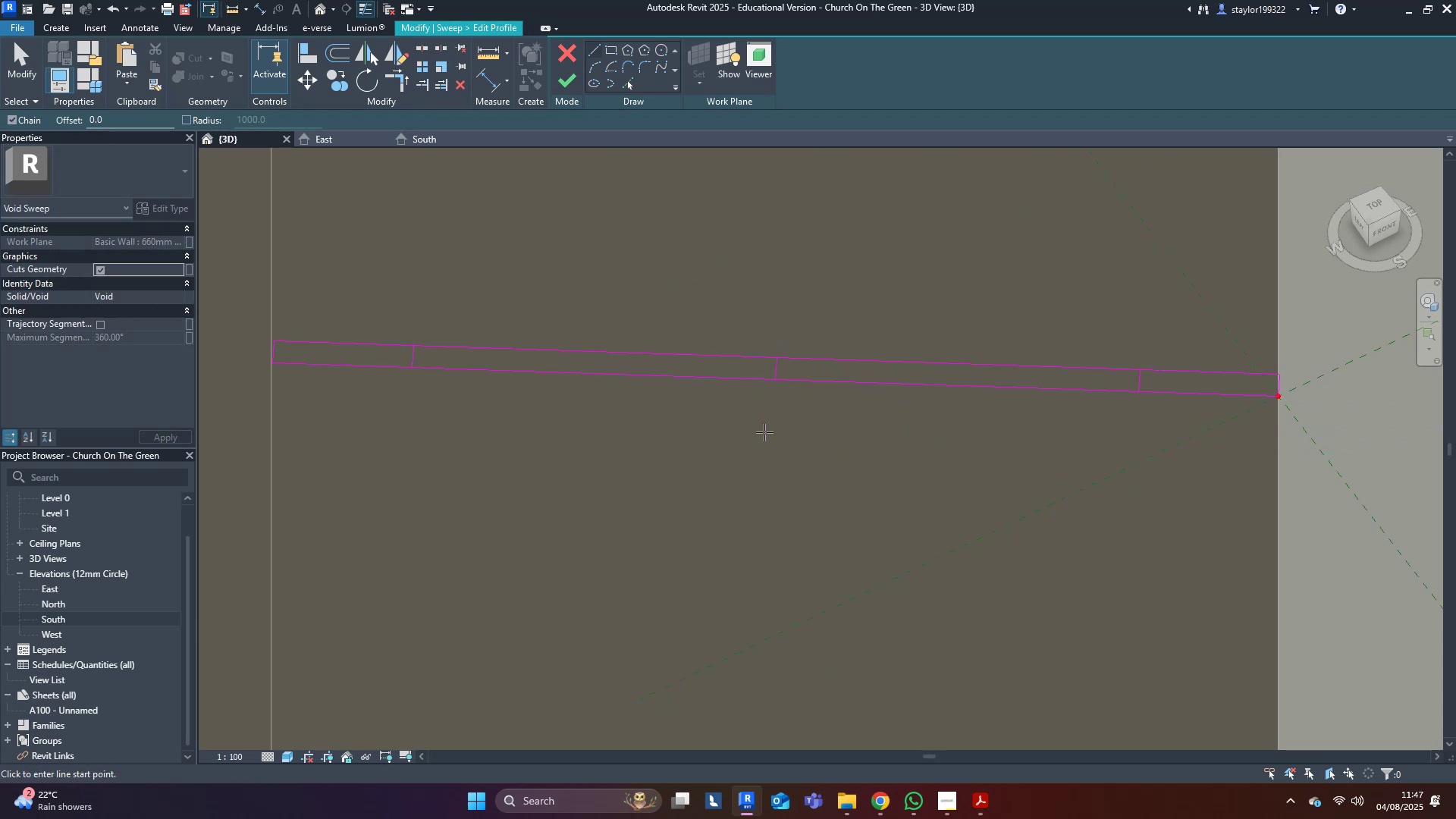 
type(f25)
 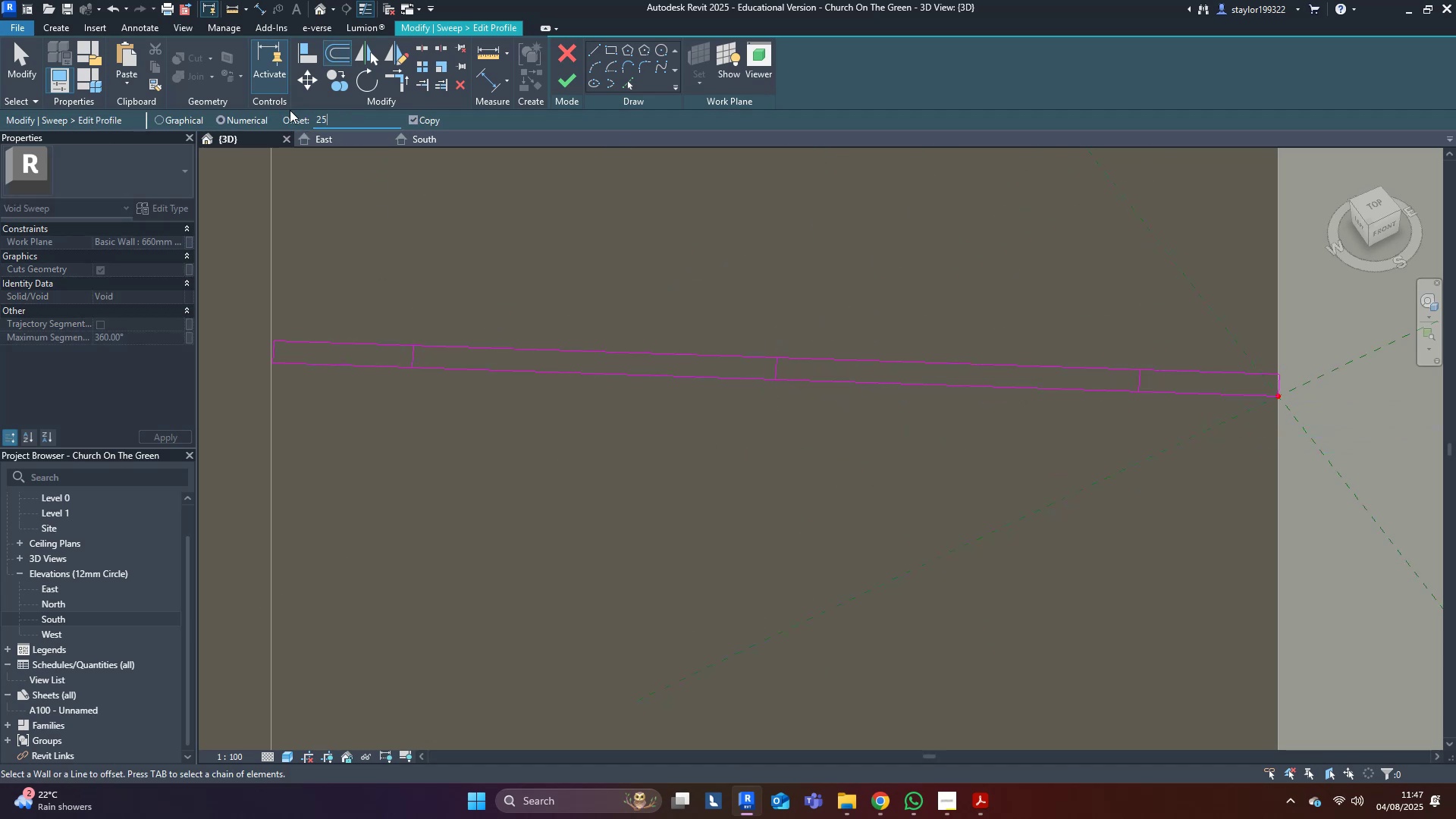 
key(Enter)
 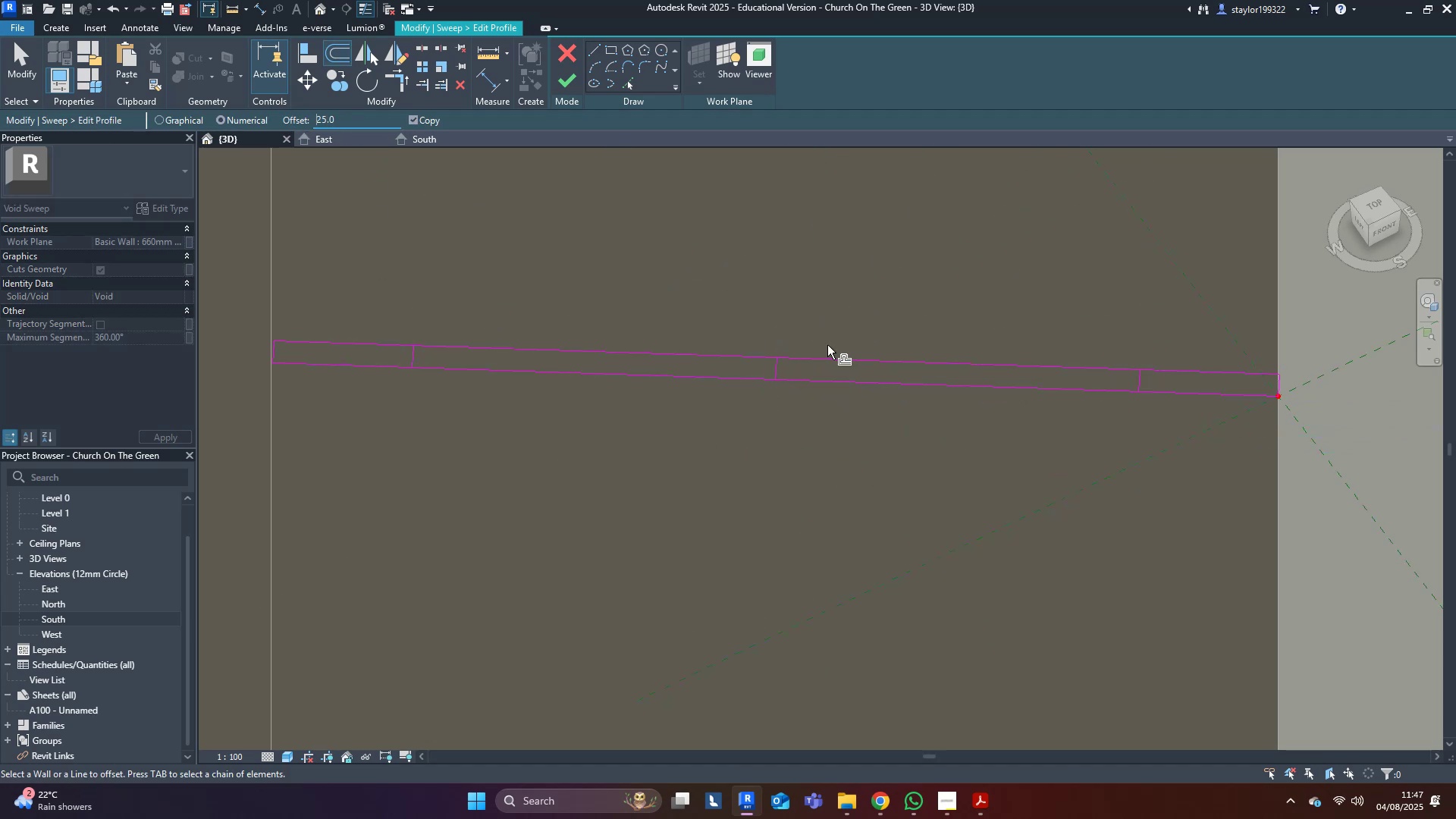 
middle_click([827, 345])
 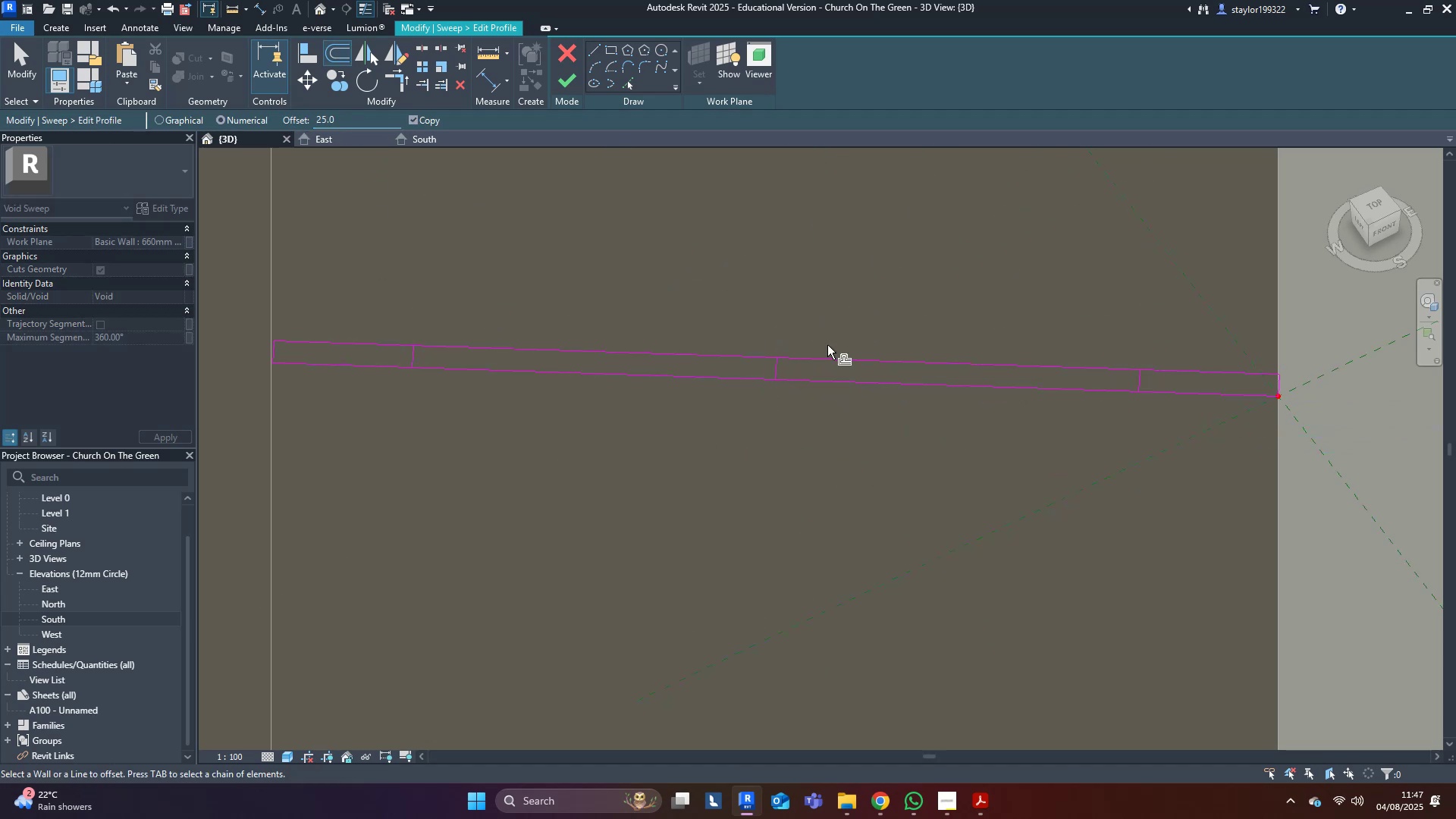 
scroll: coordinate [769, 375], scroll_direction: up, amount: 3.0
 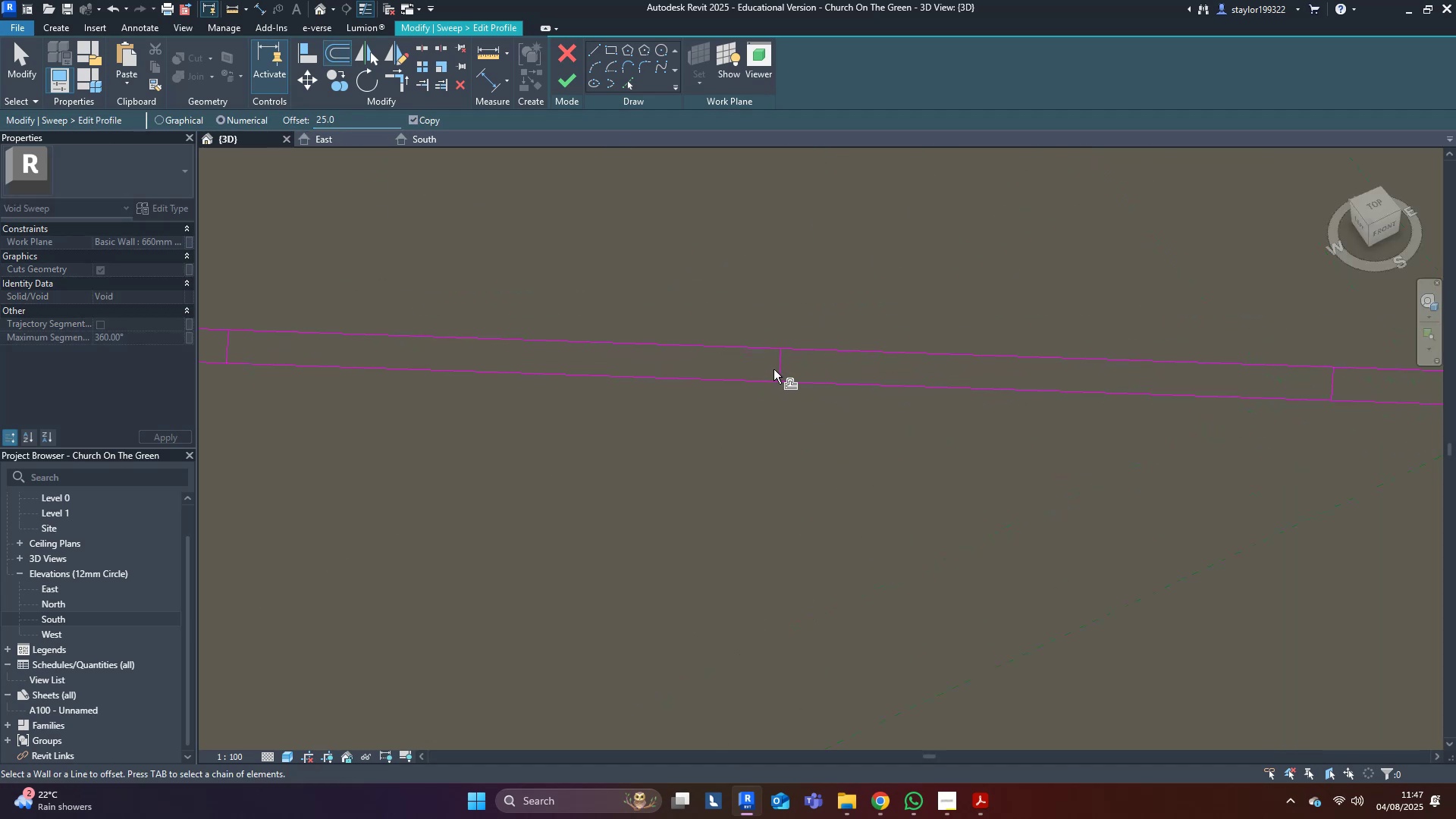 
left_click([775, 367])
 